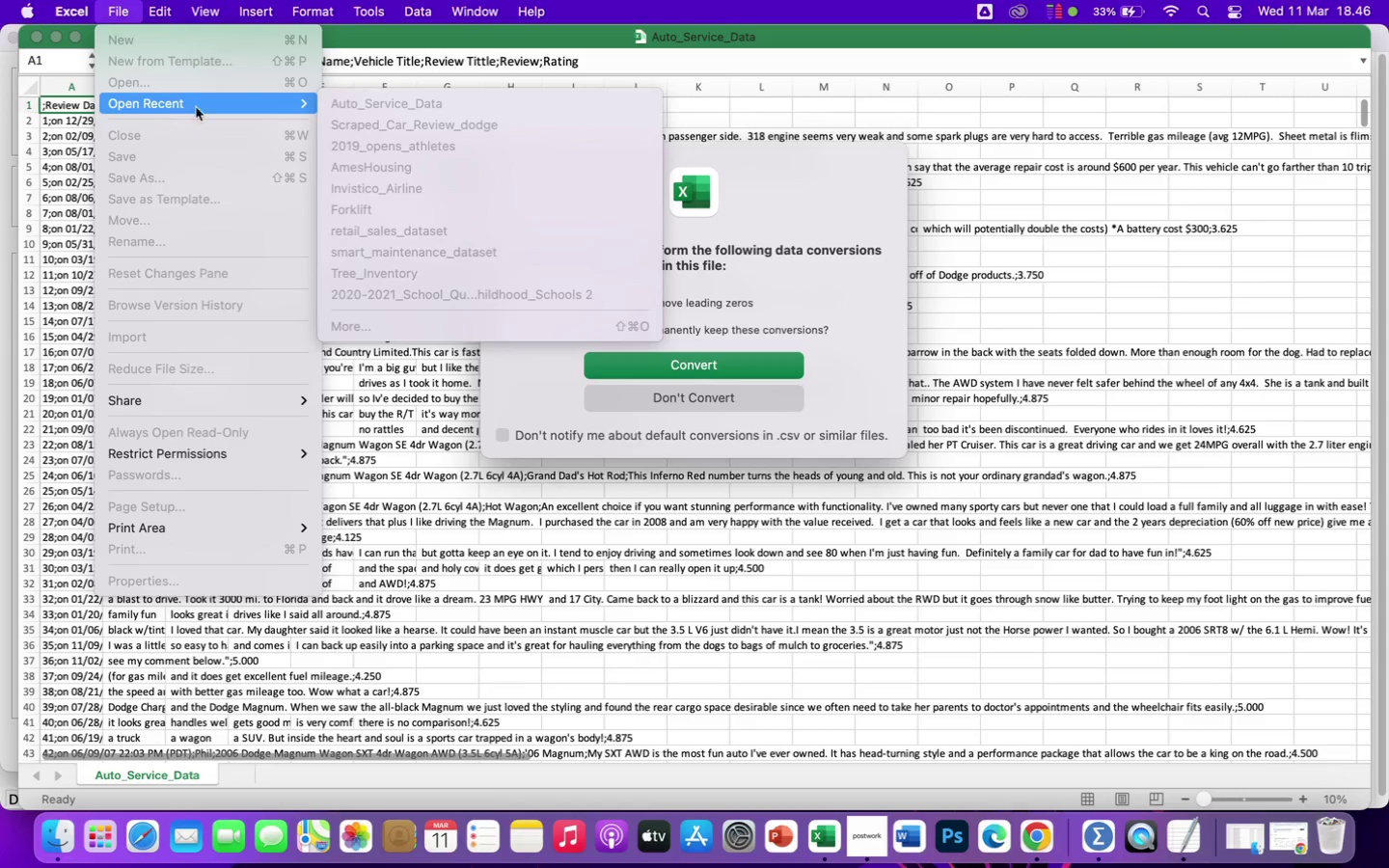 
mouse_move([361, 108])
 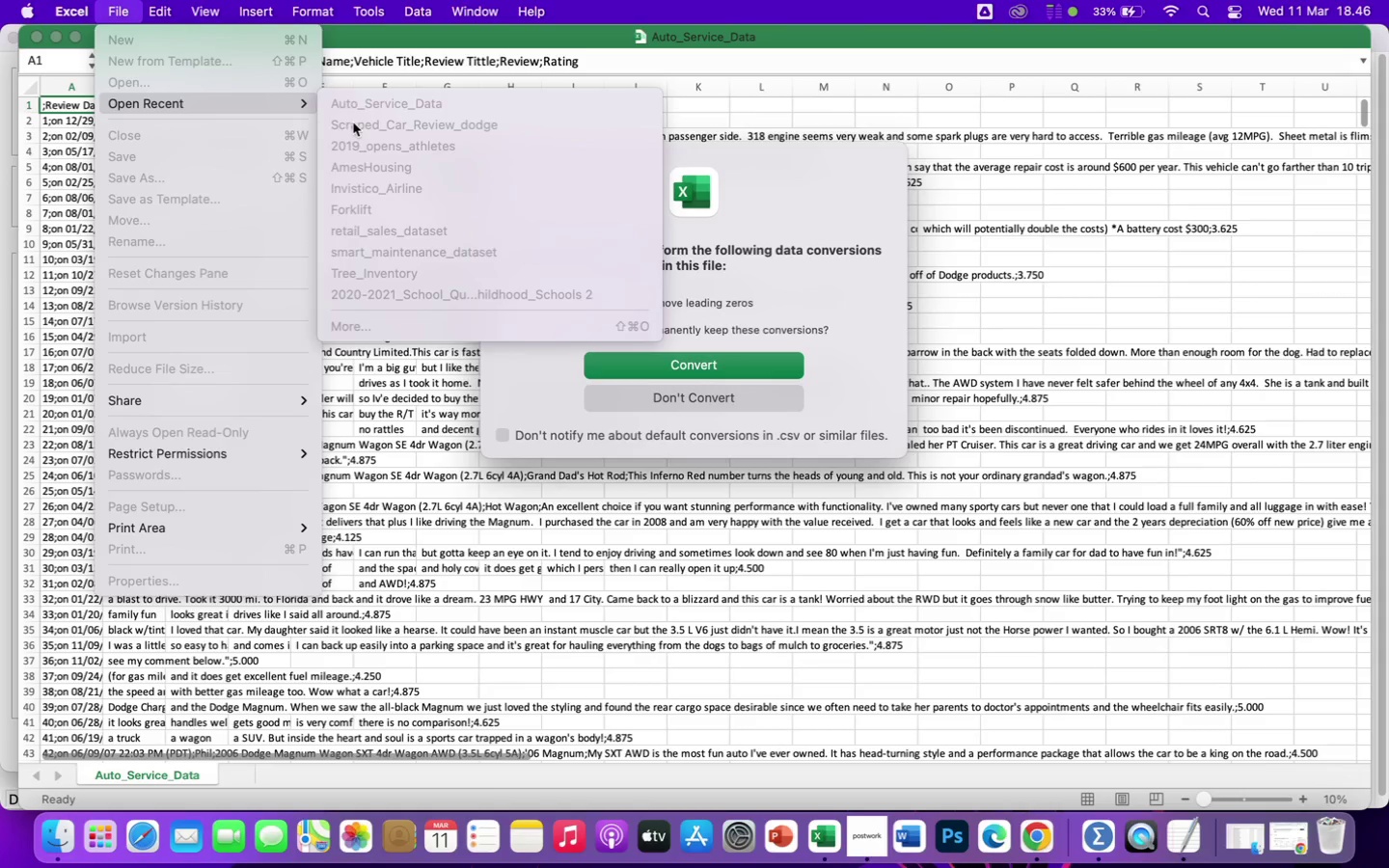 
wait(24.77)
 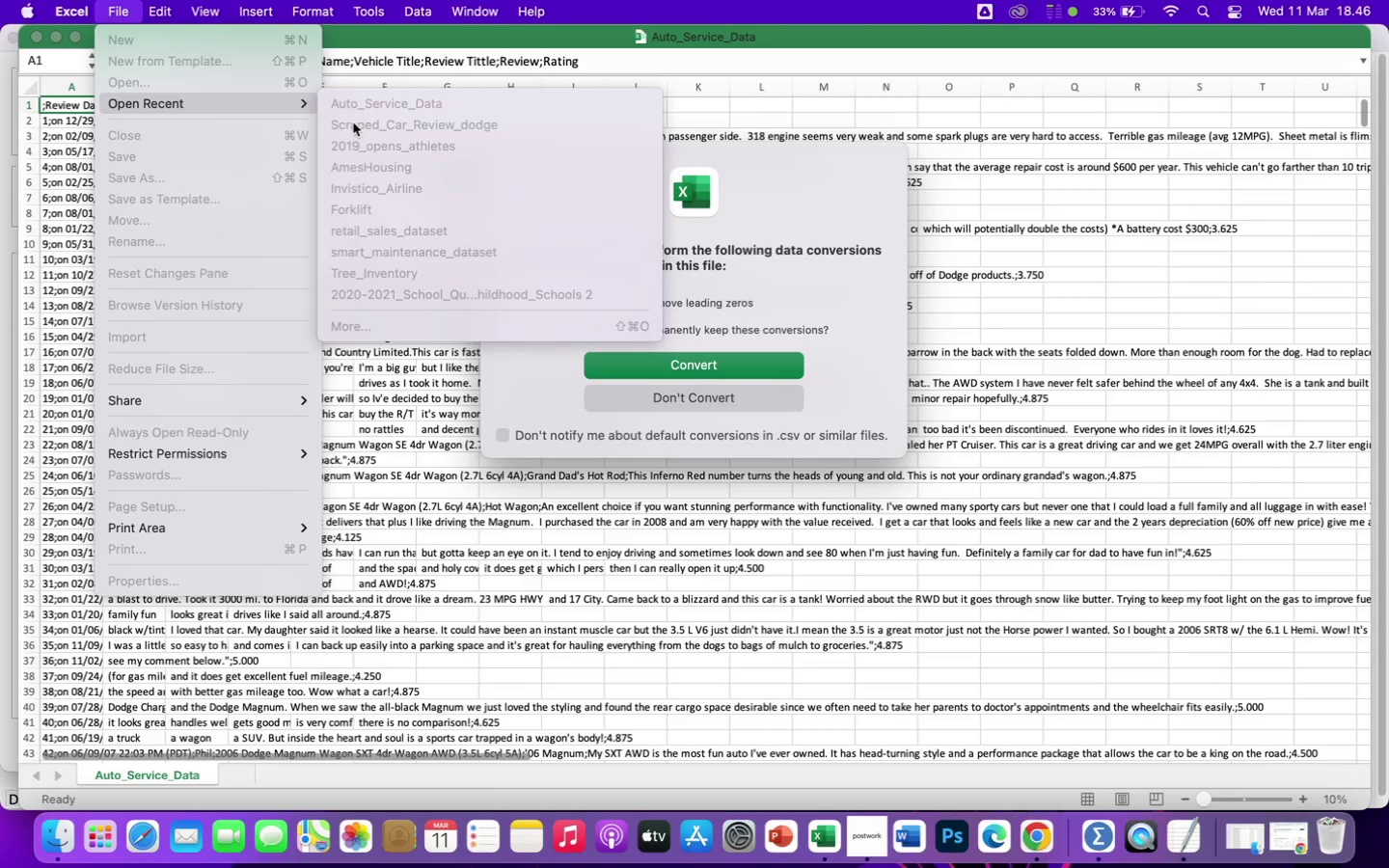 
left_click([642, 401])
 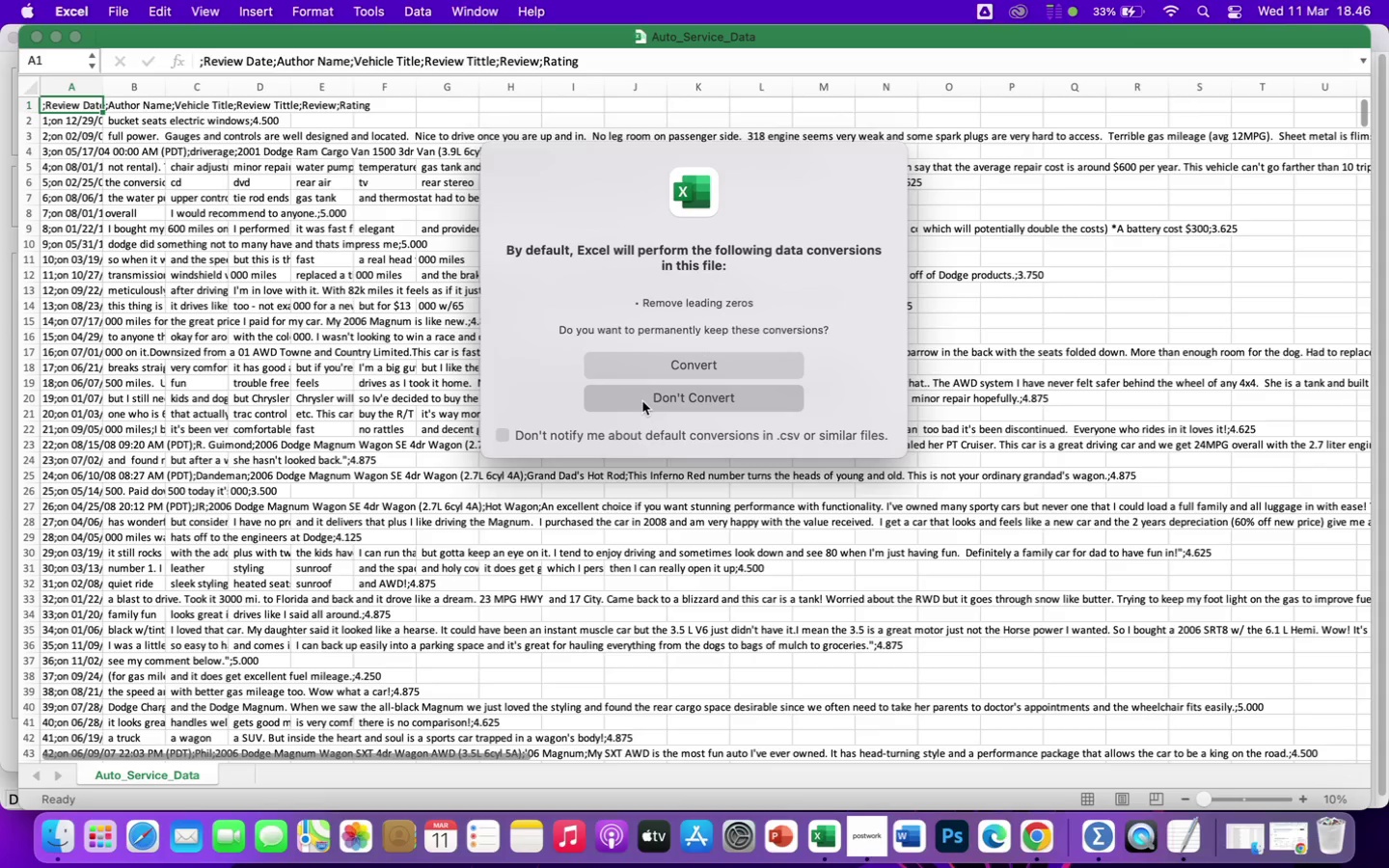 
left_click([642, 401])
 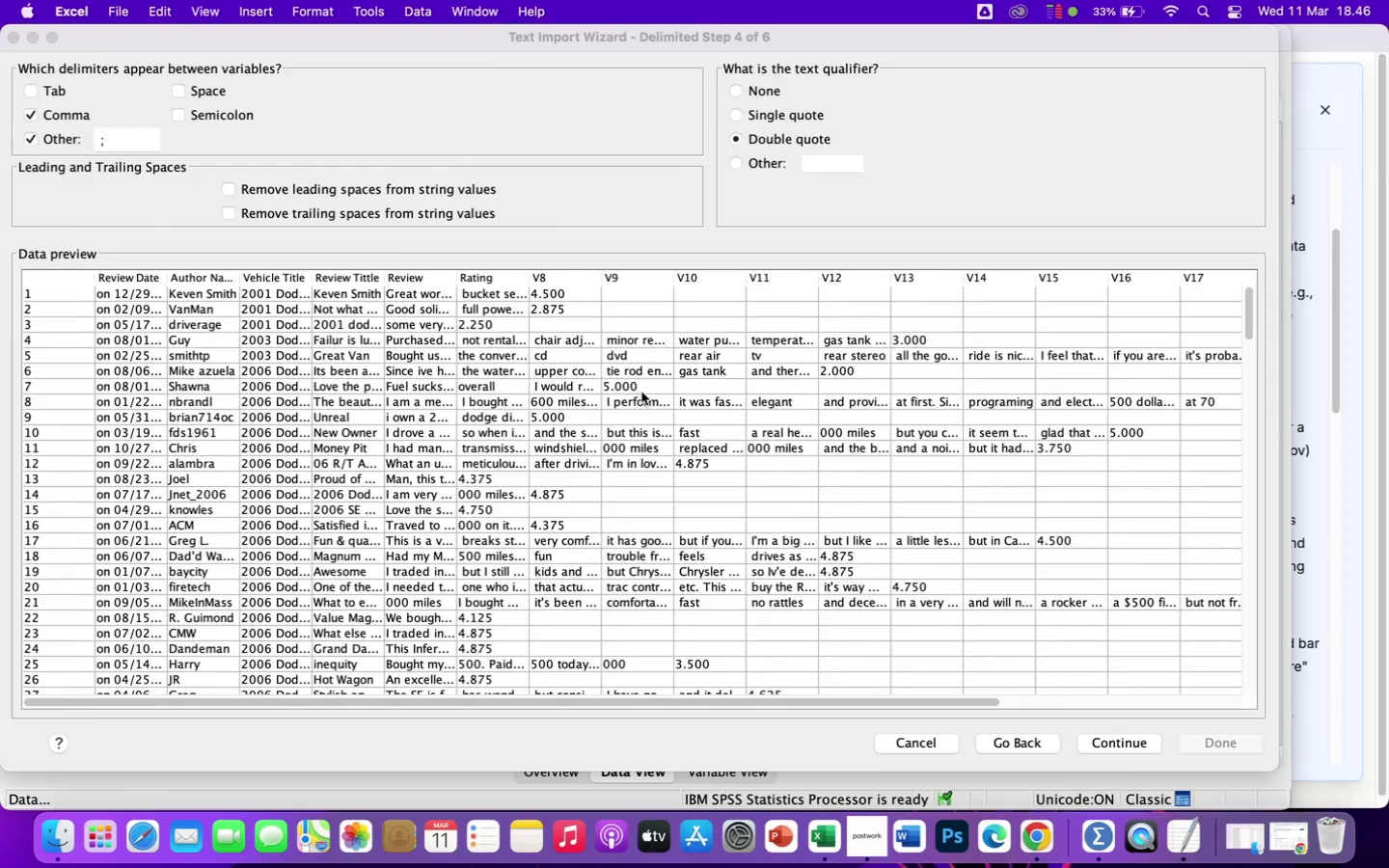 
left_click([641, 392])
 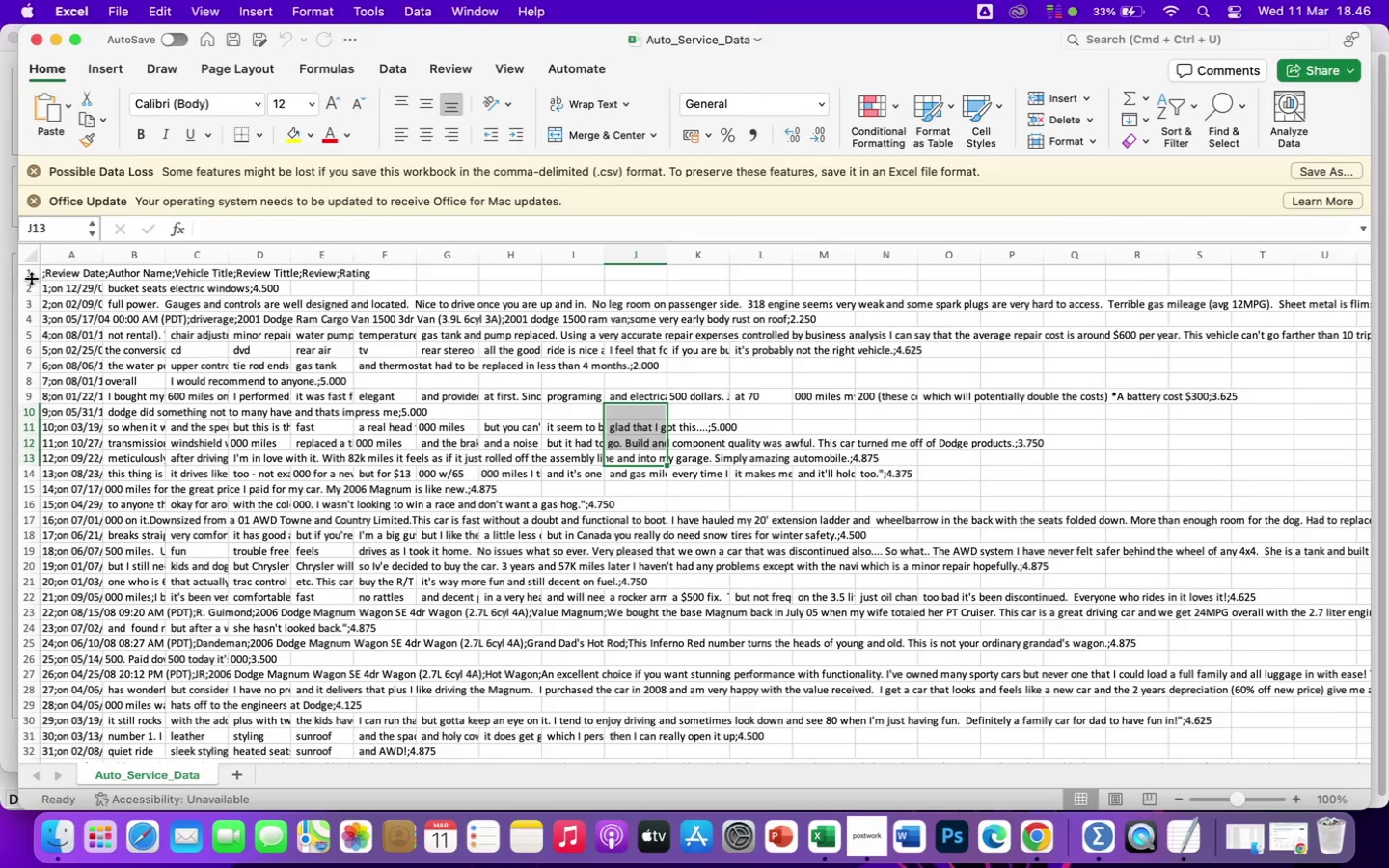 
left_click([61, 273])
 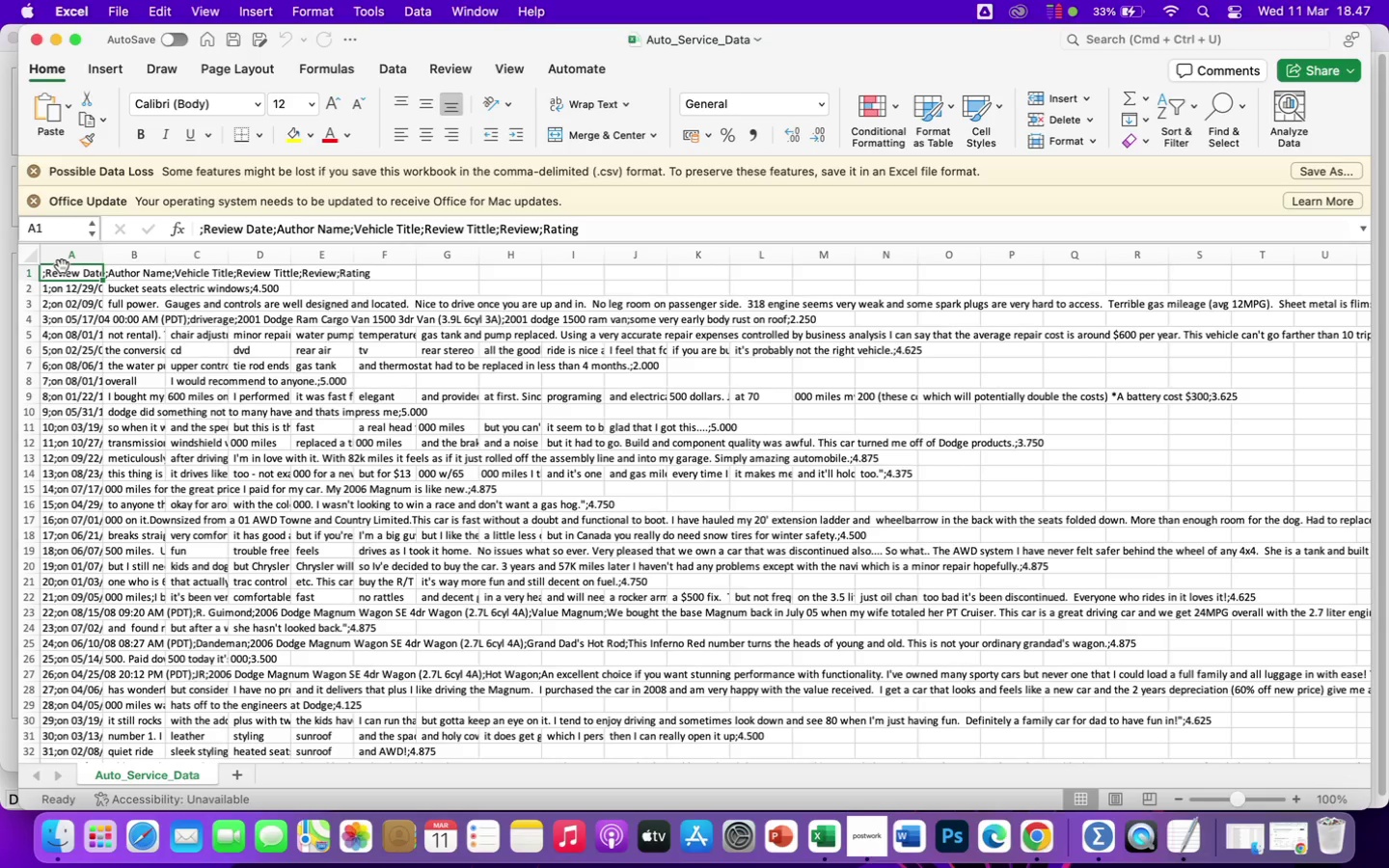 
wait(13.48)
 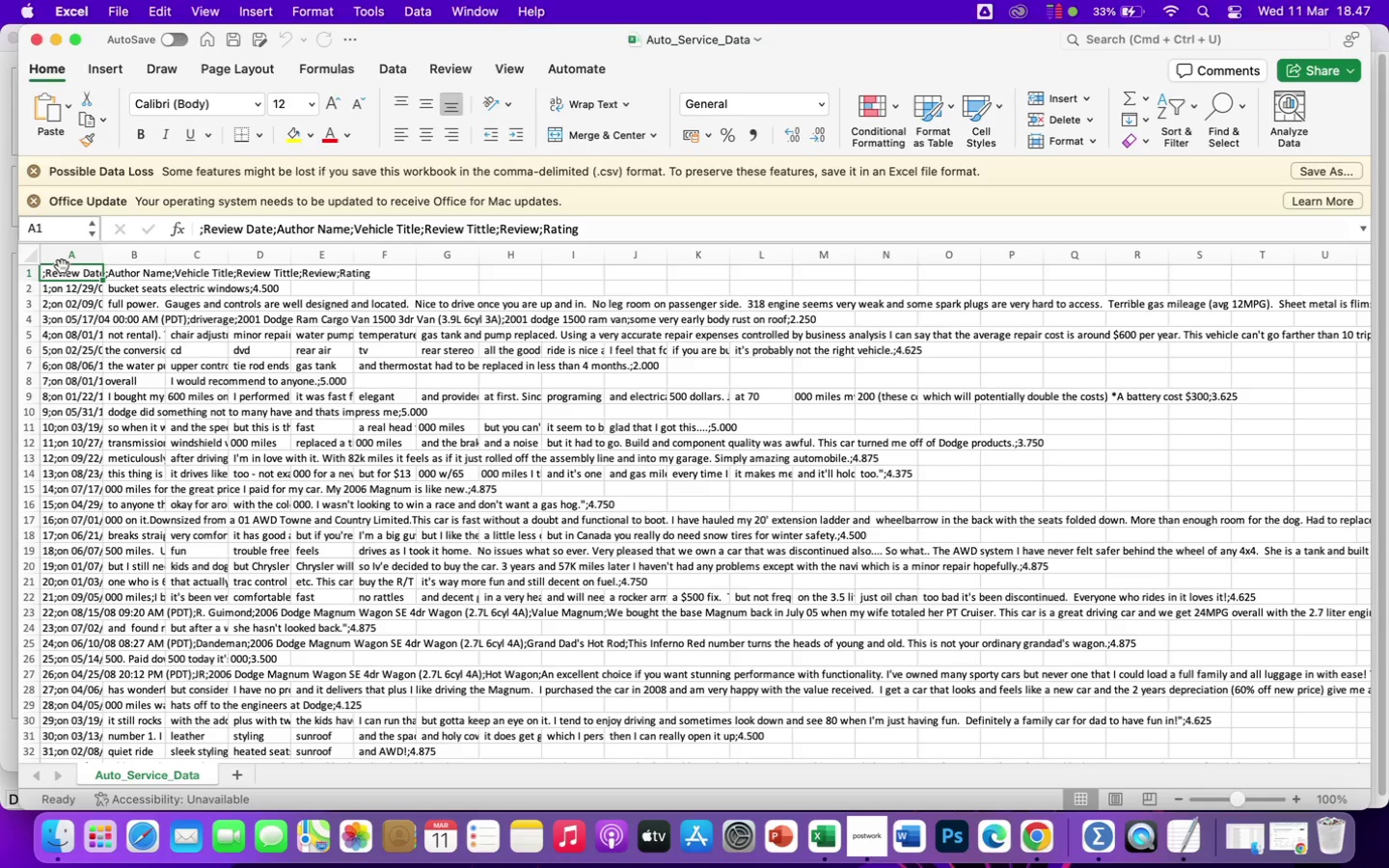 
left_click([29, 275])
 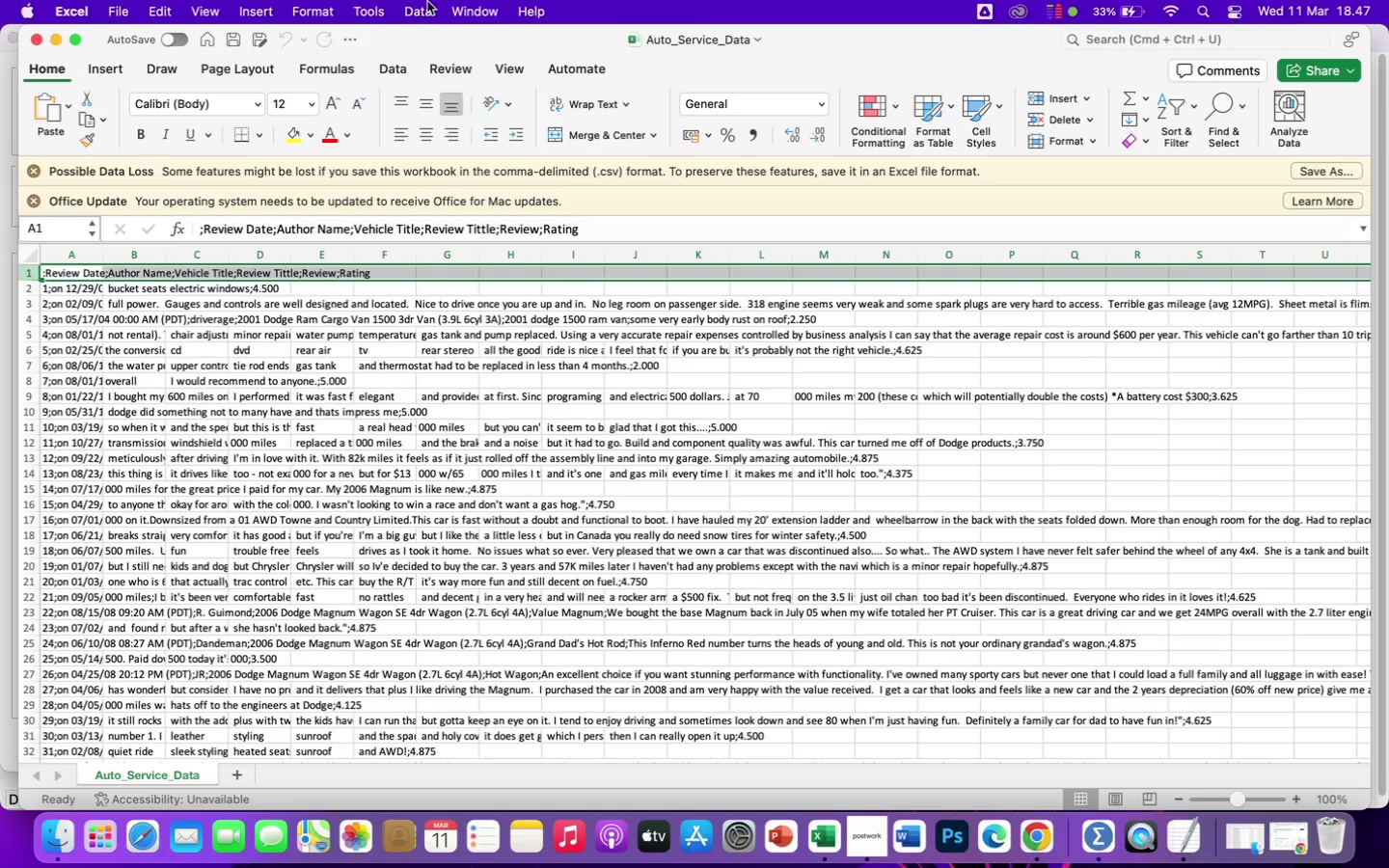 
wait(6.83)
 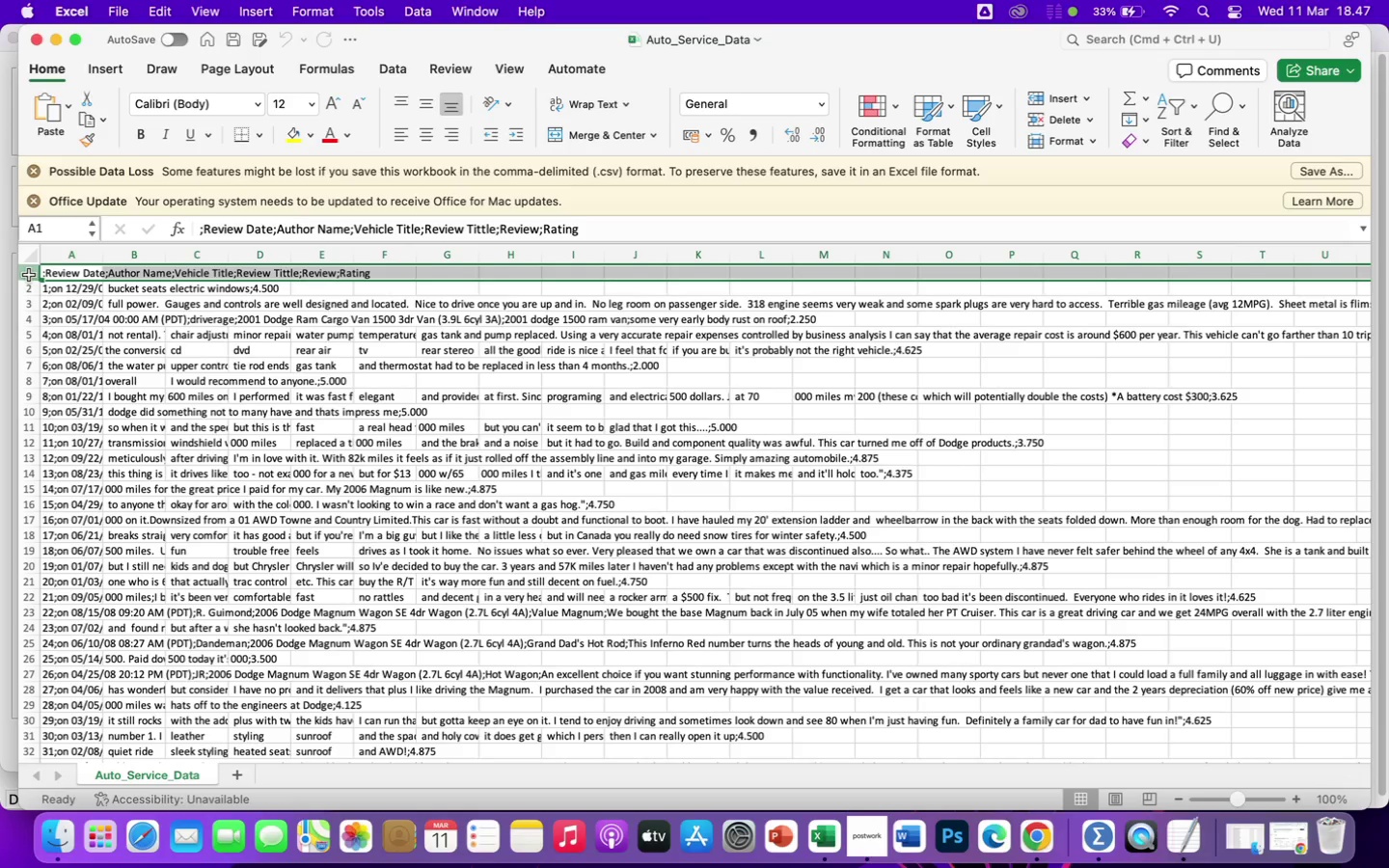 
left_click([421, 9])
 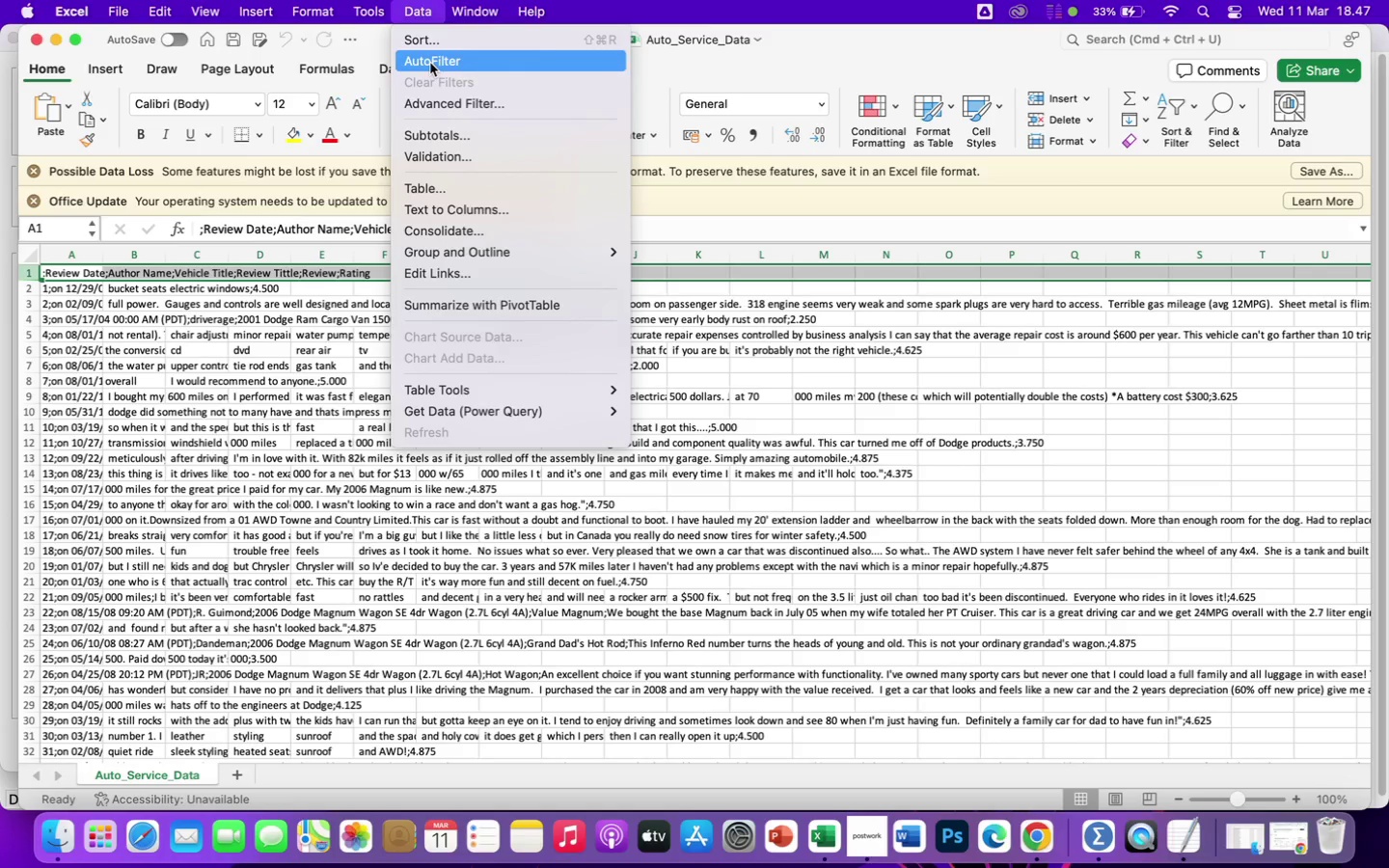 
left_click([441, 212])
 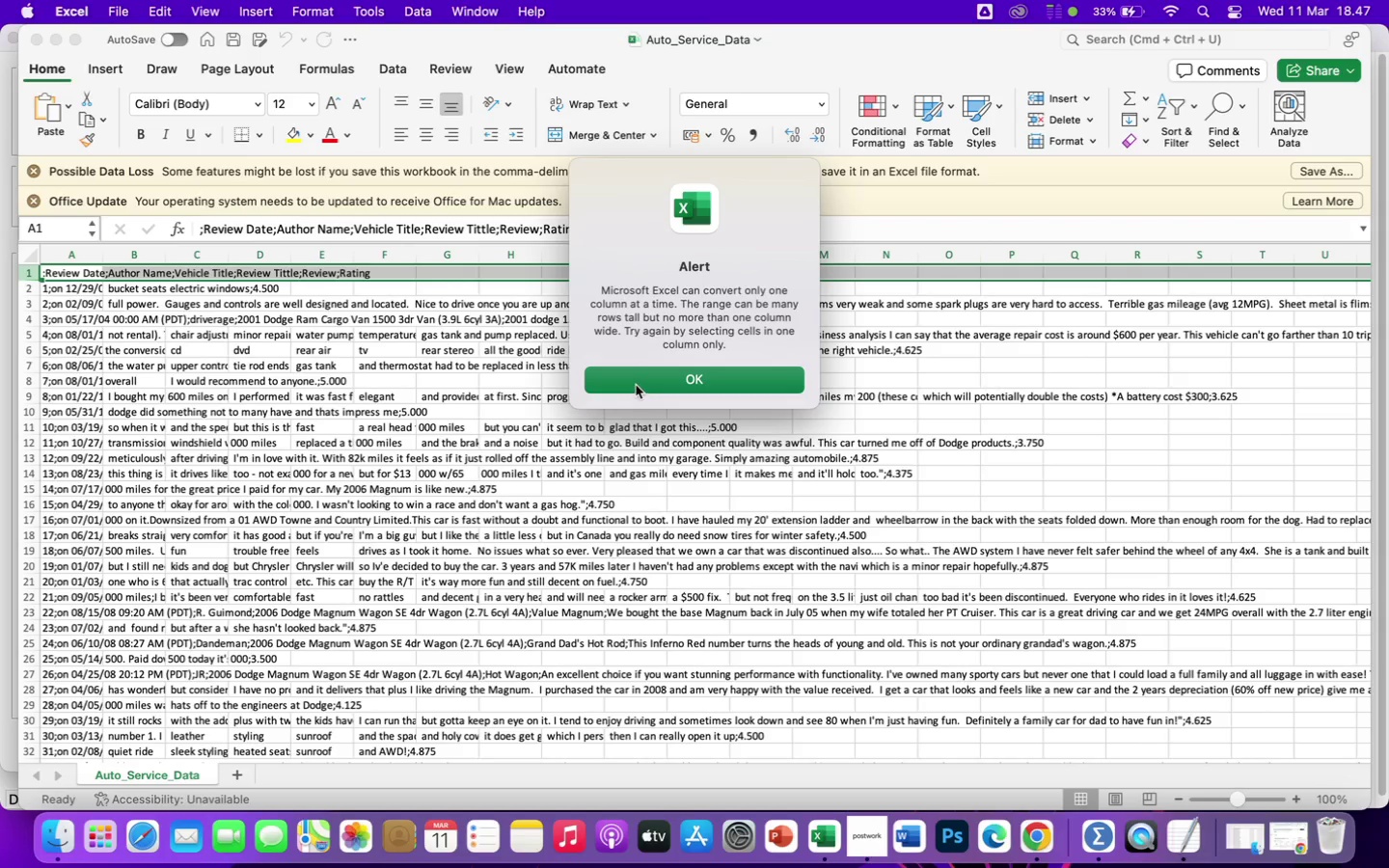 
wait(7.75)
 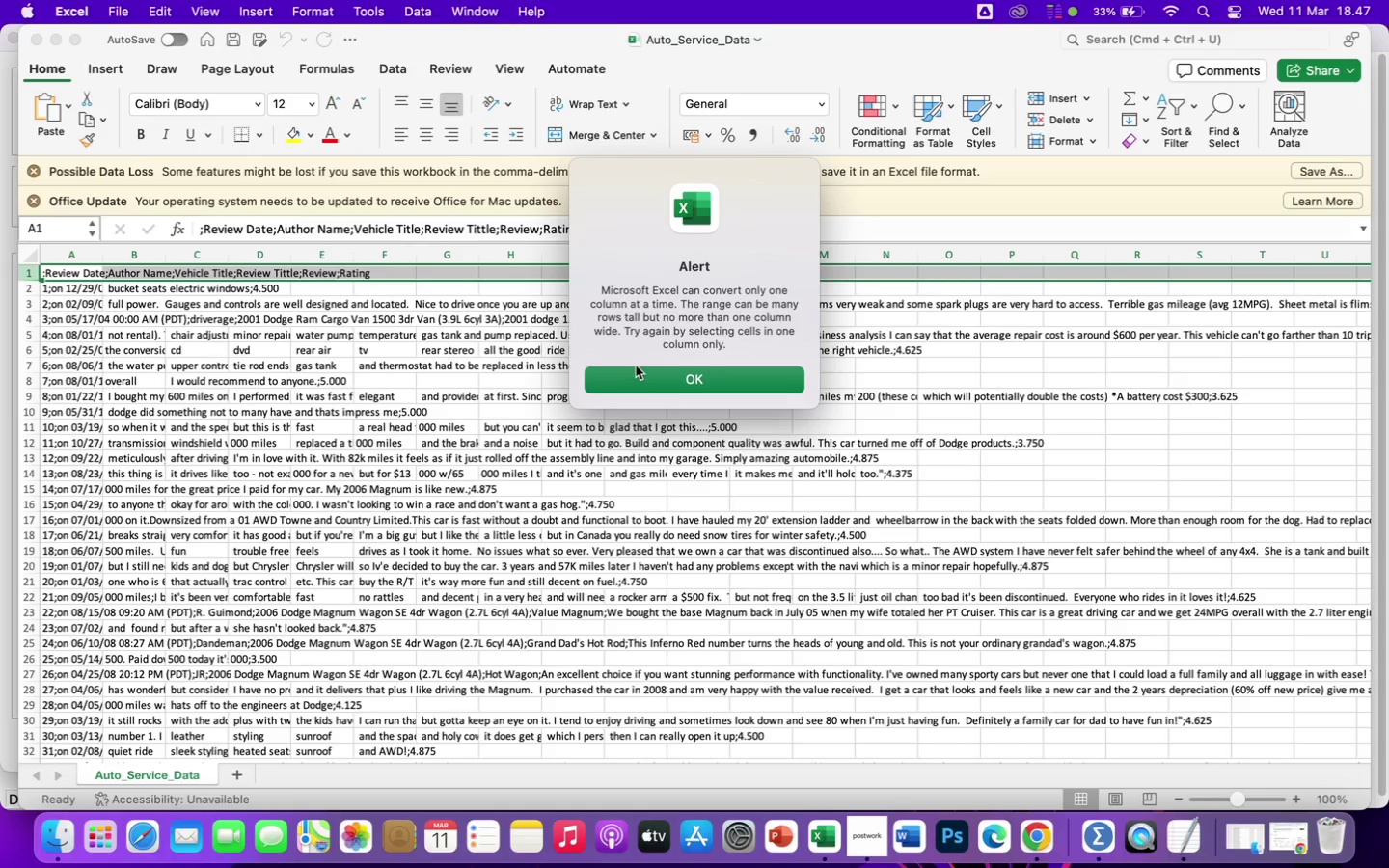 
left_click([203, 339])
 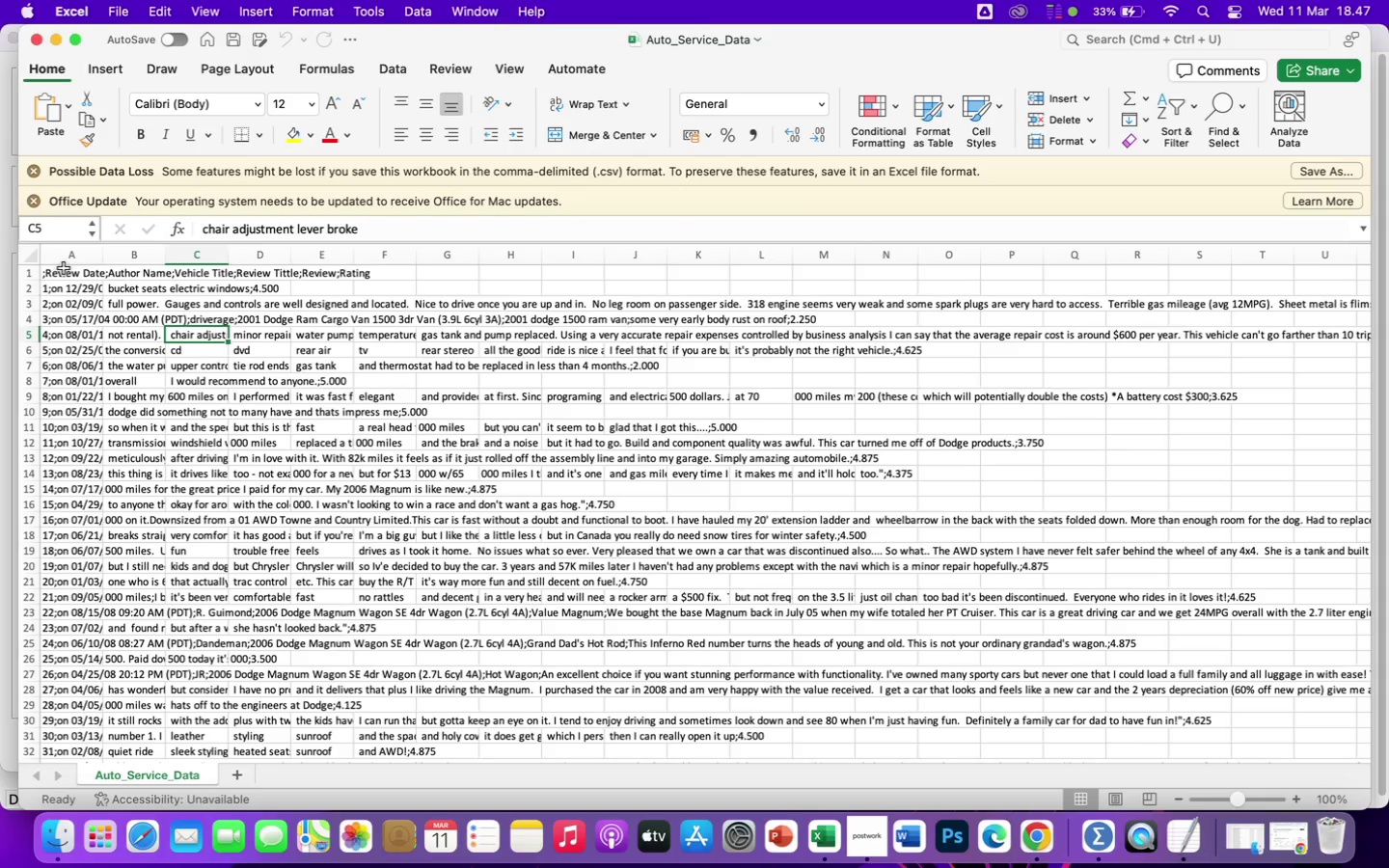 
left_click([63, 259])
 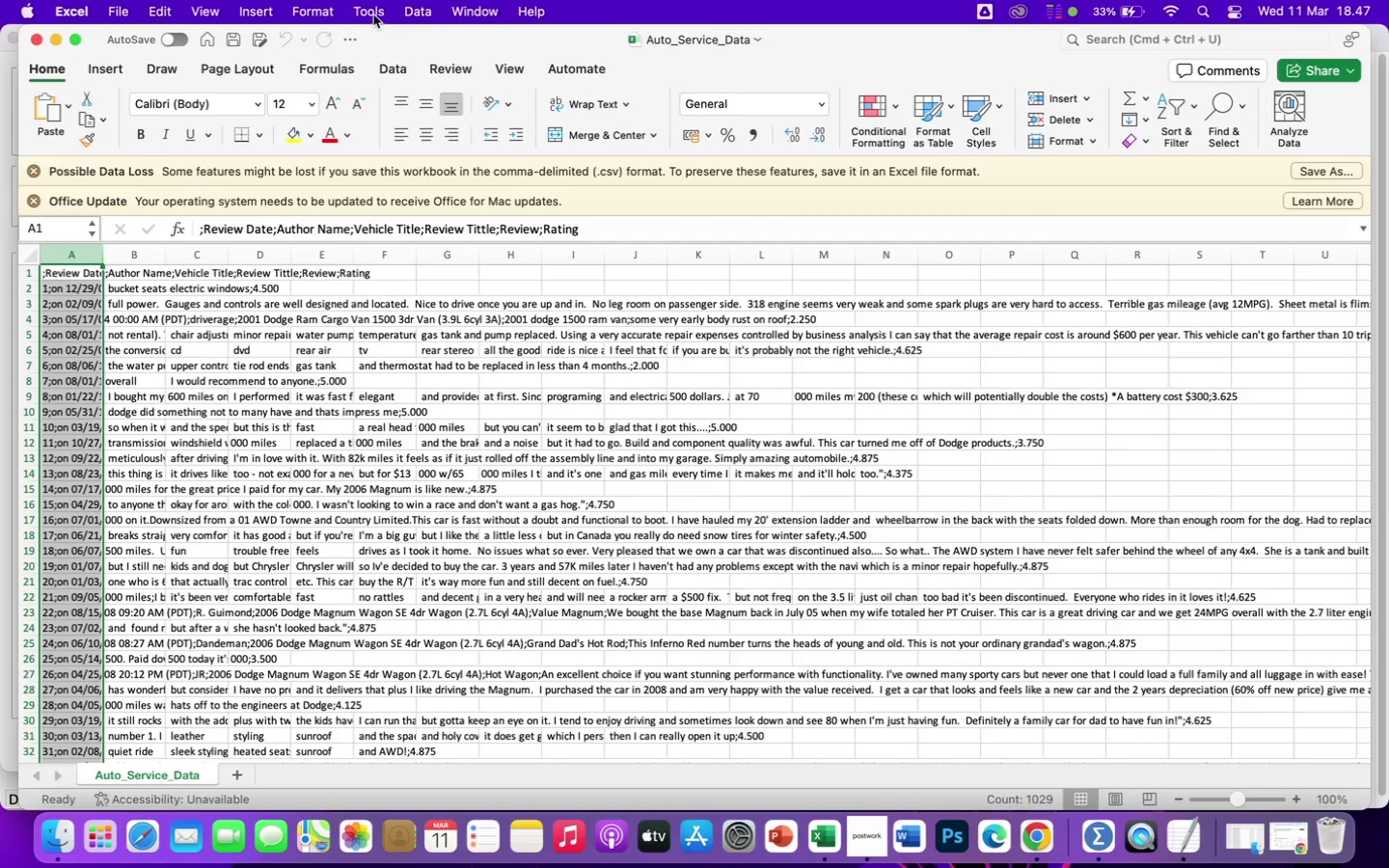 
left_click([412, 12])
 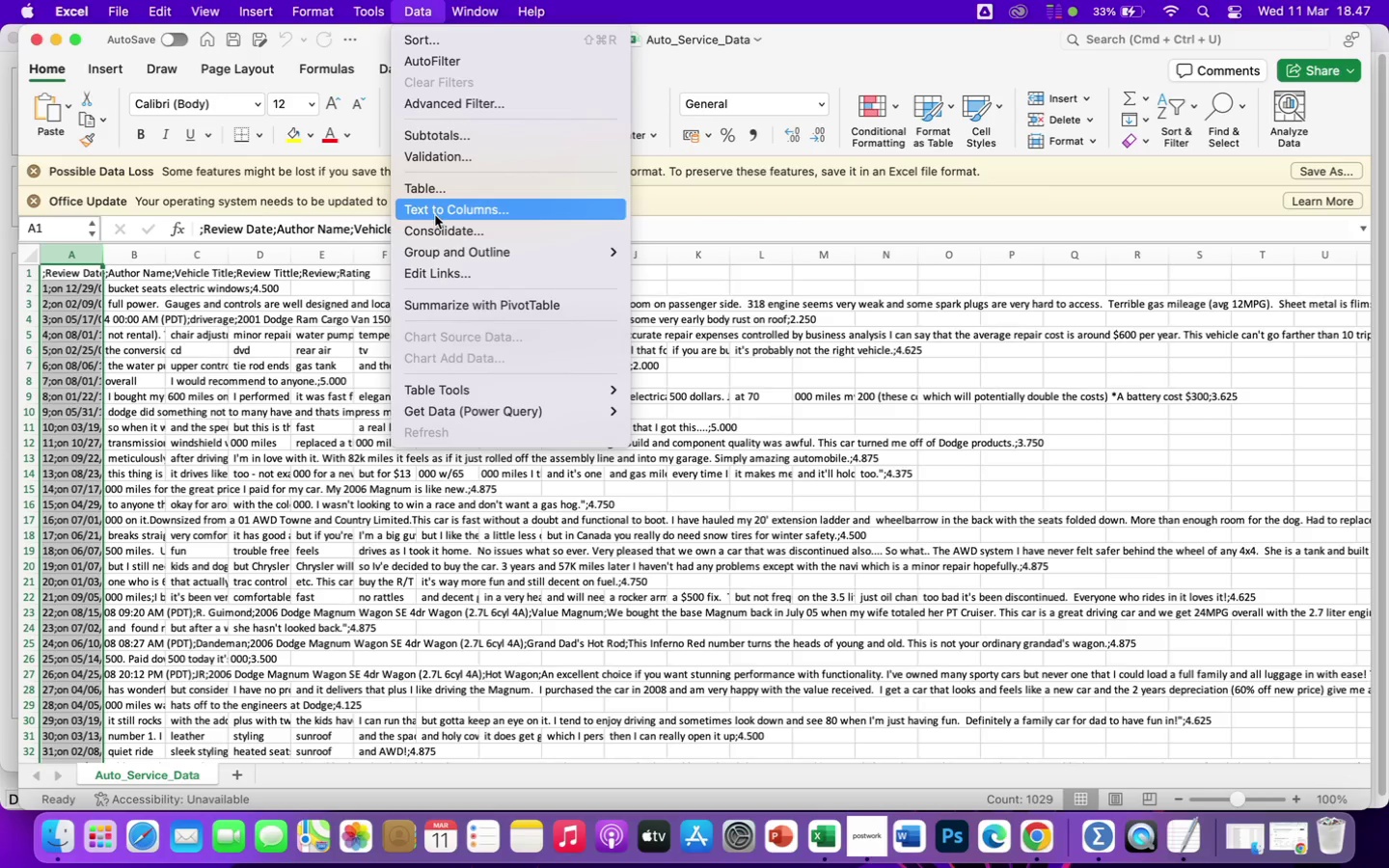 
left_click([435, 214])
 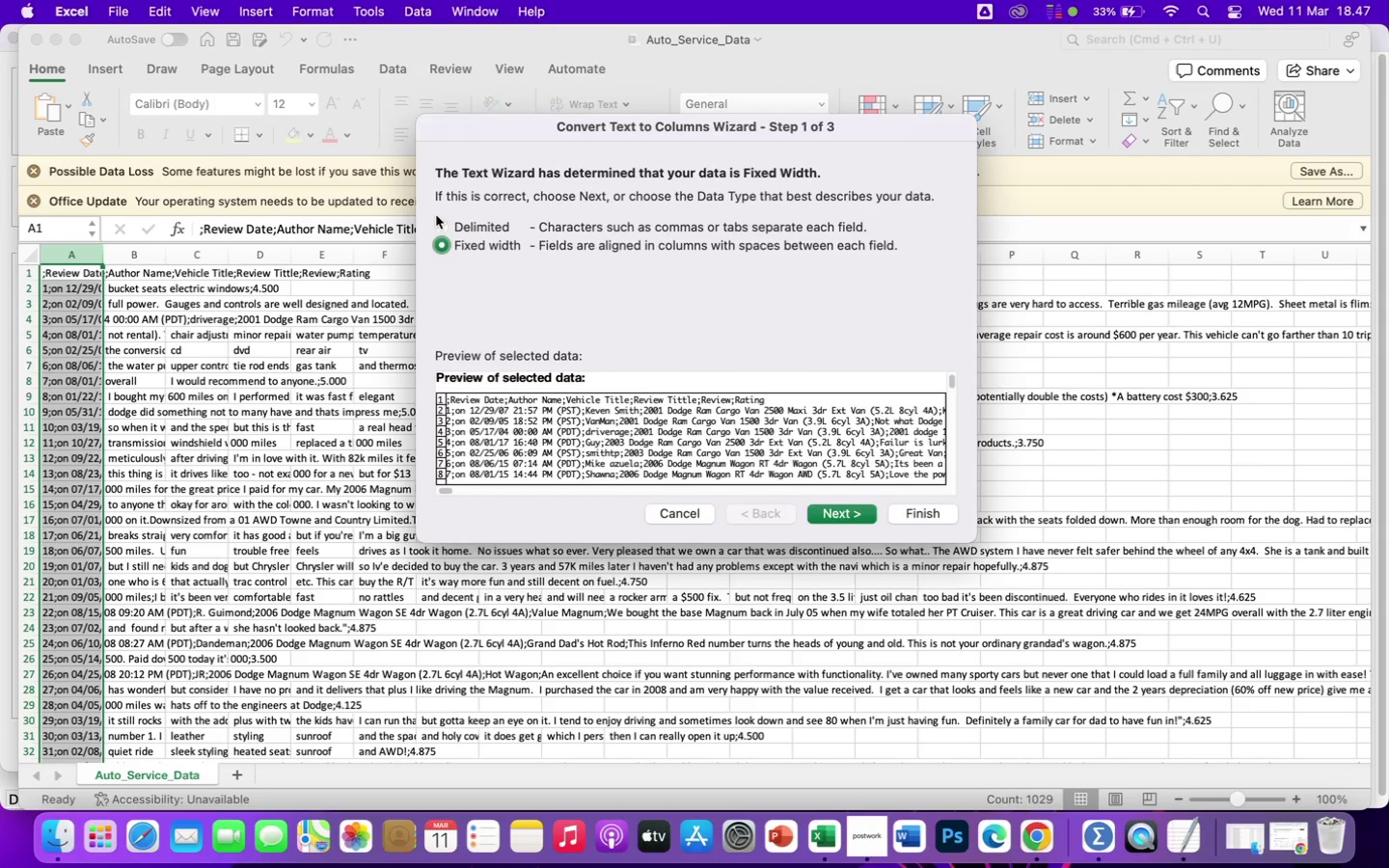 
wait(6.05)
 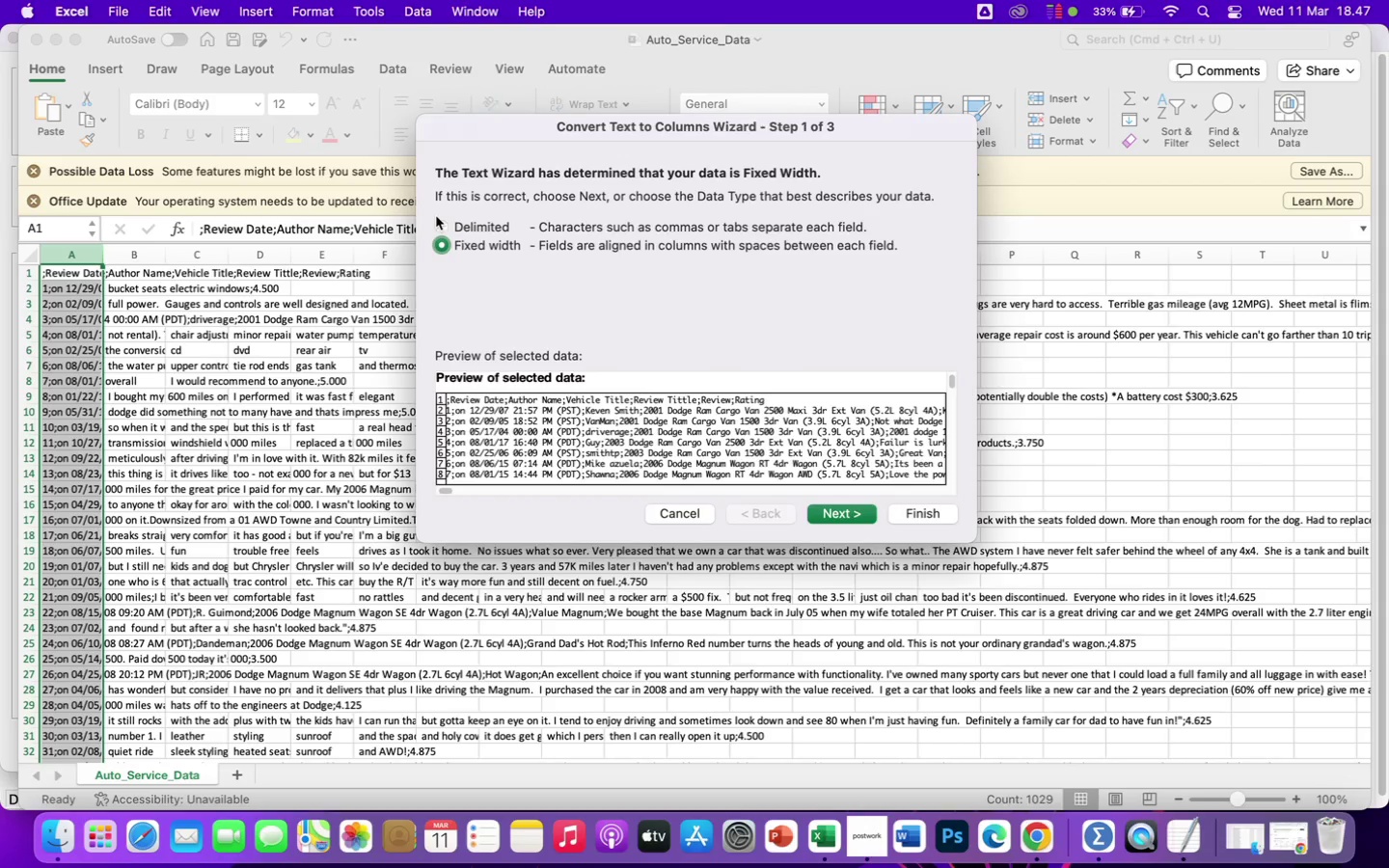 
left_click([499, 229])
 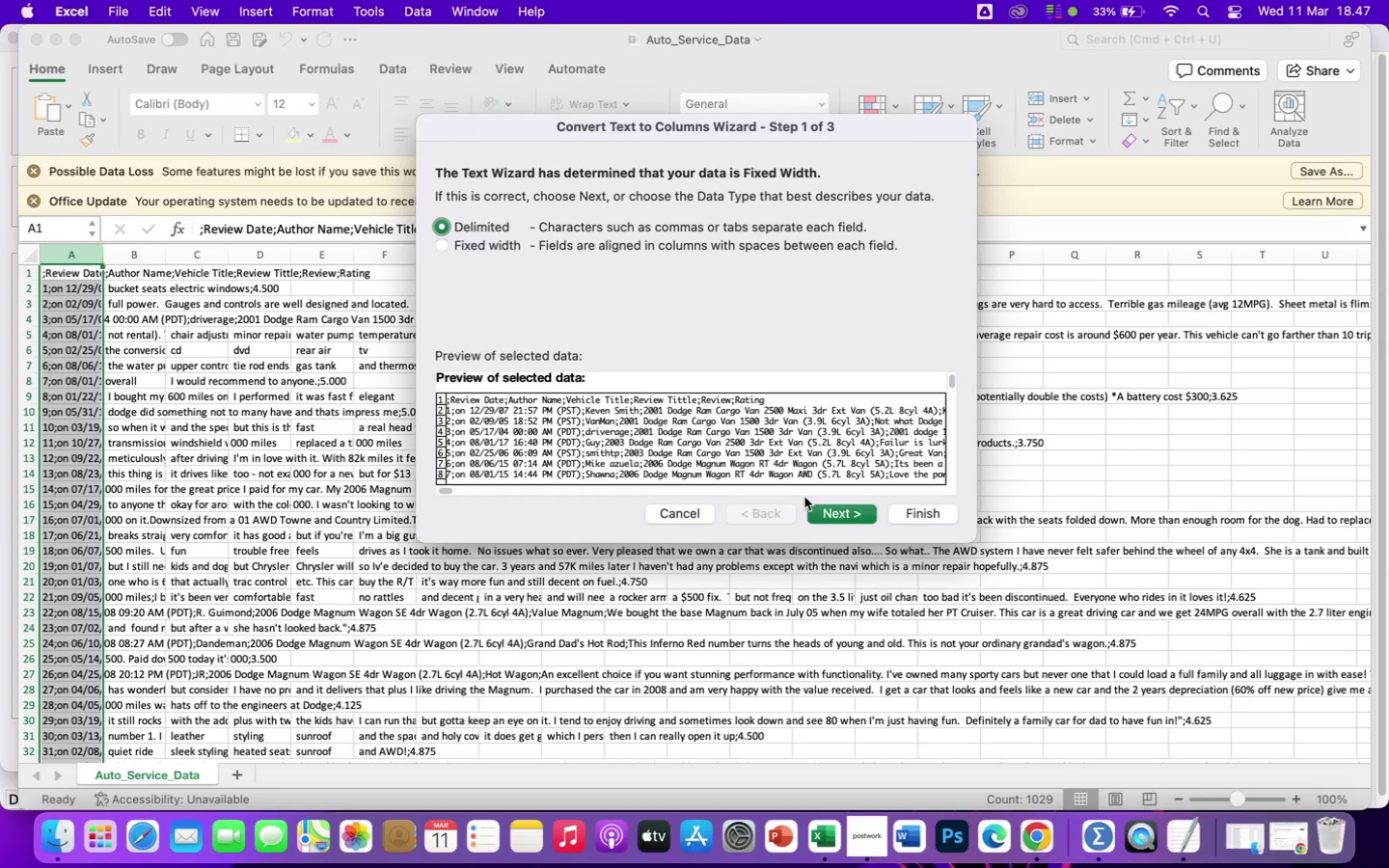 
left_click([846, 518])
 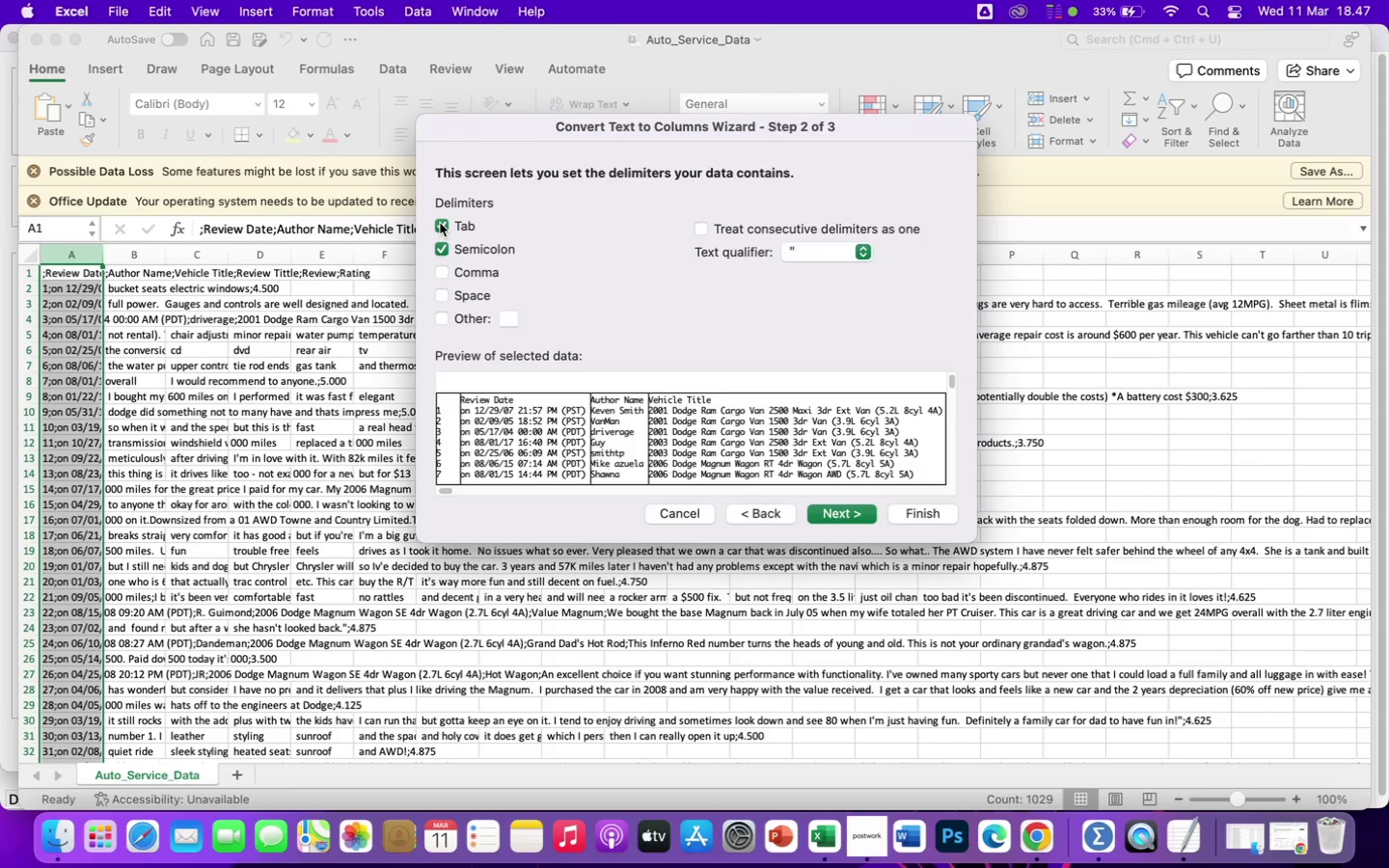 
left_click([441, 224])
 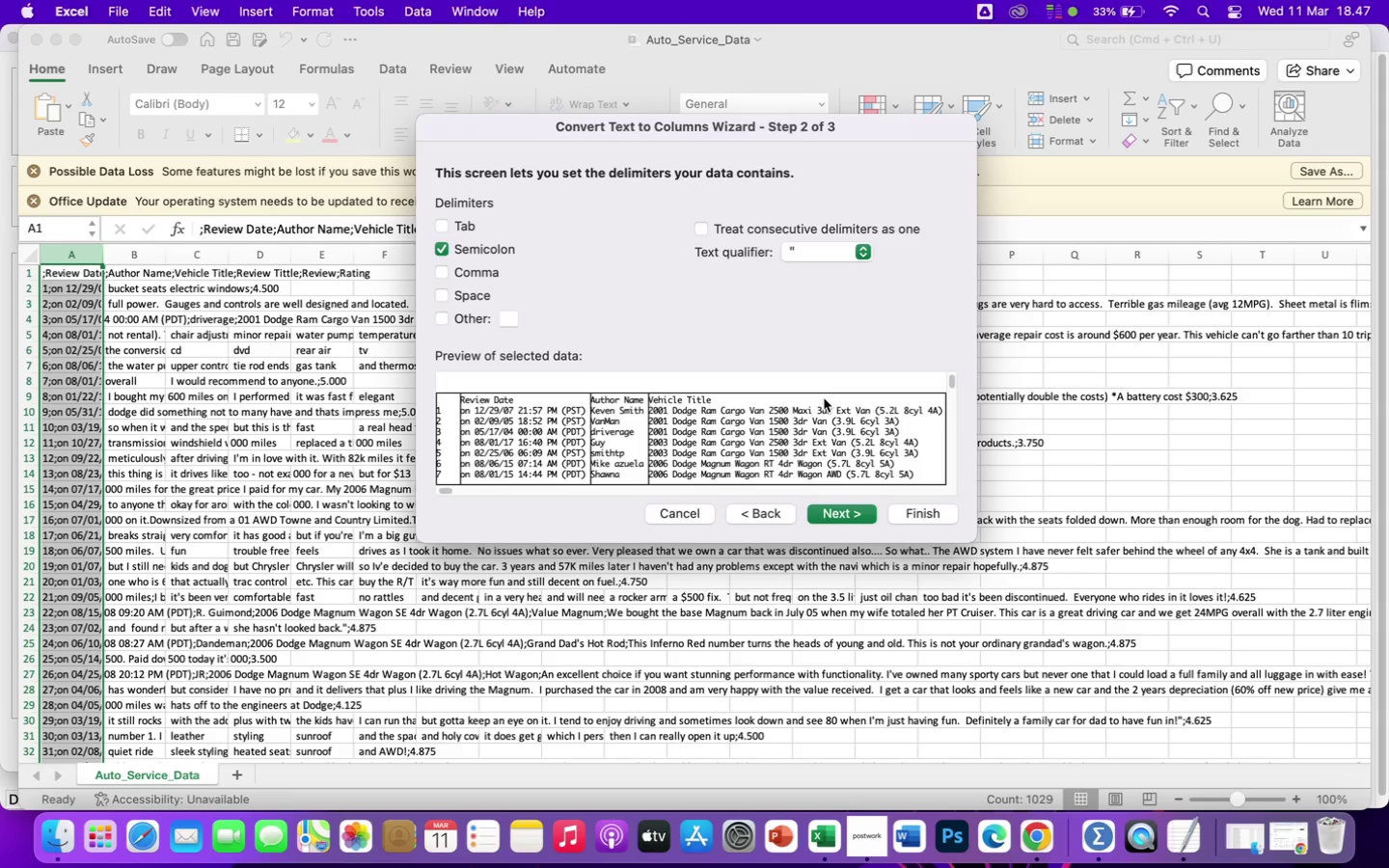 
wait(12.58)
 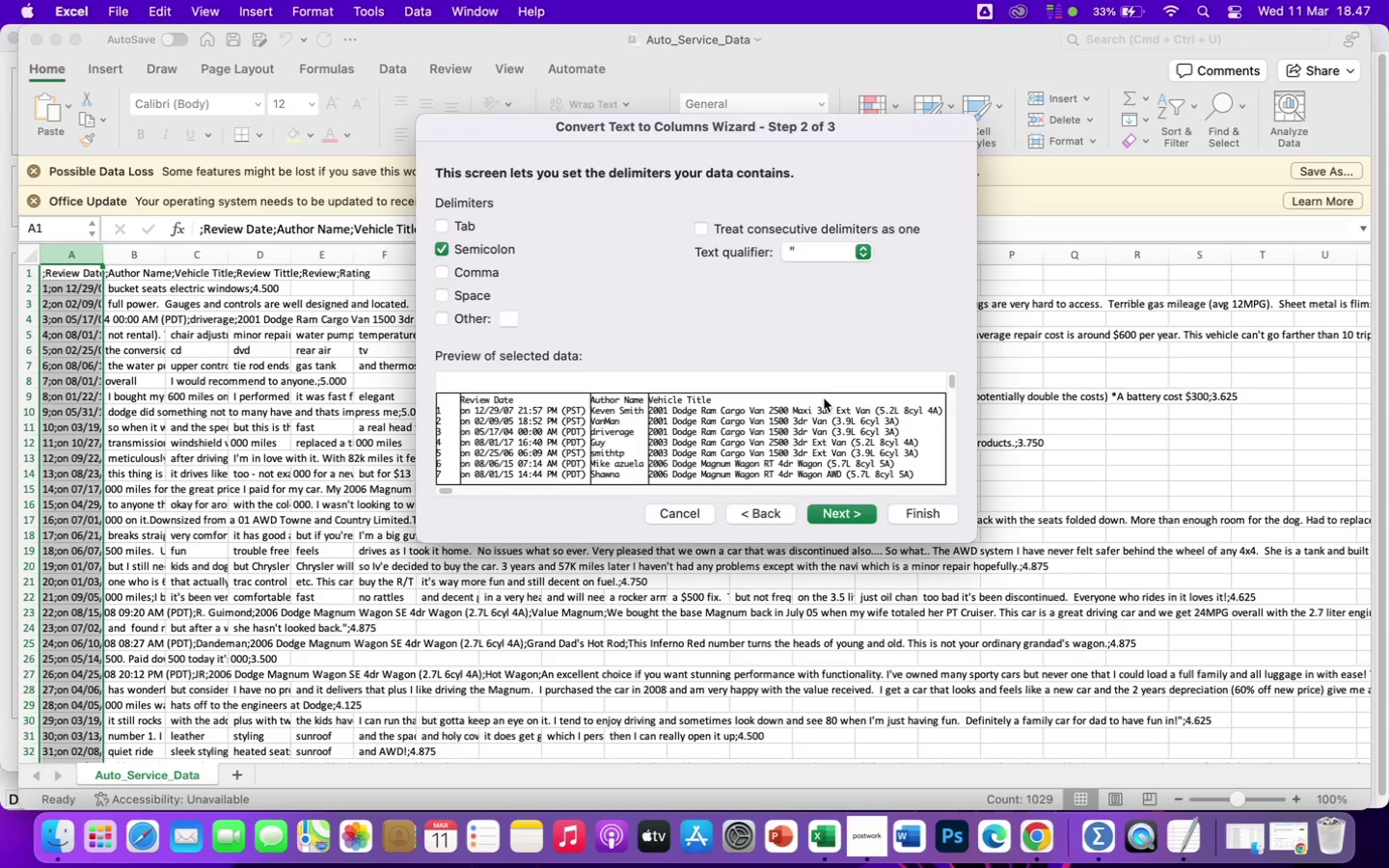 
left_click_drag(start_coordinate=[444, 491], to_coordinate=[999, 472])
 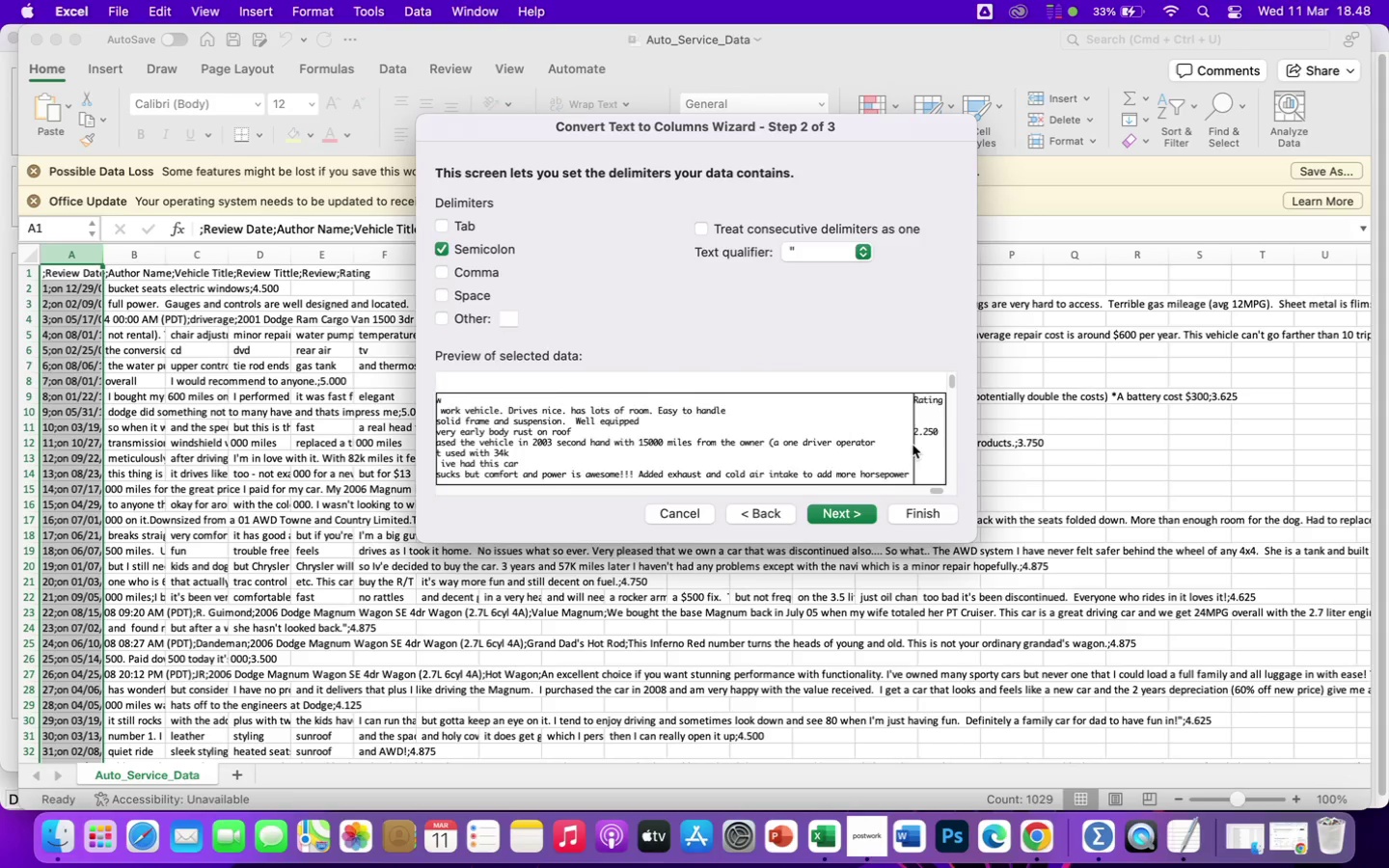 
scroll: coordinate [912, 444], scroll_direction: down, amount: 2.0
 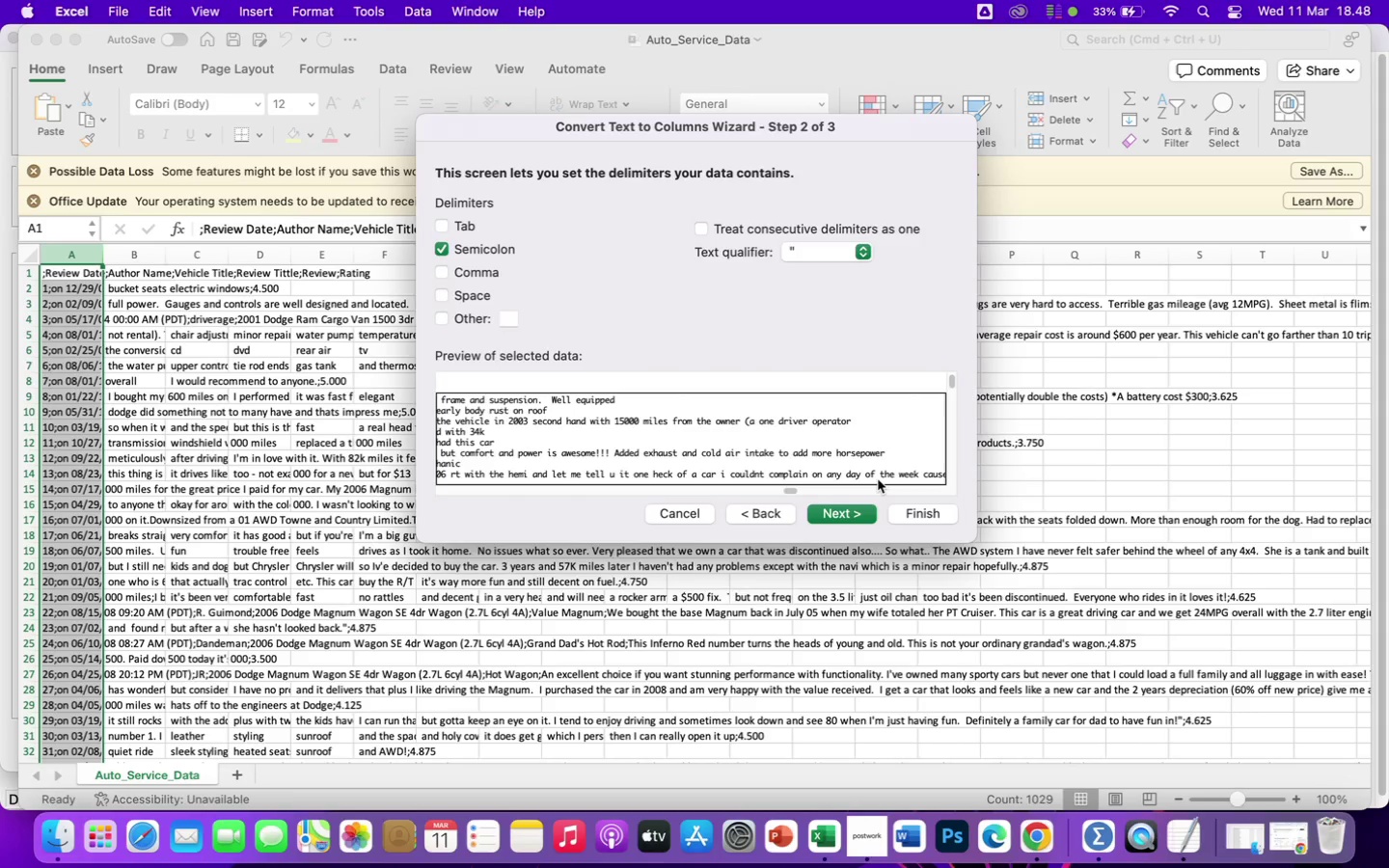 
wait(6.85)
 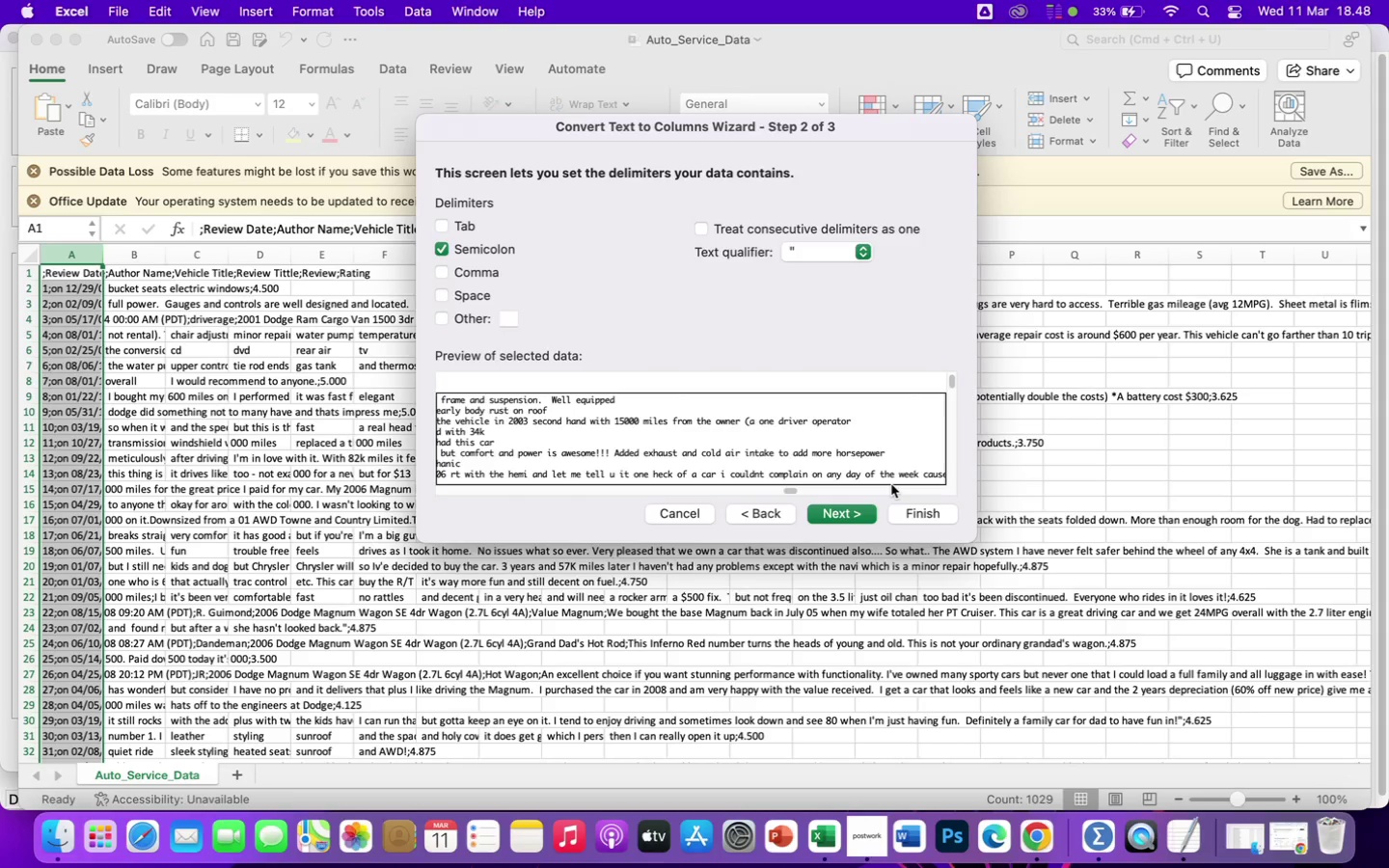 
left_click([851, 515])
 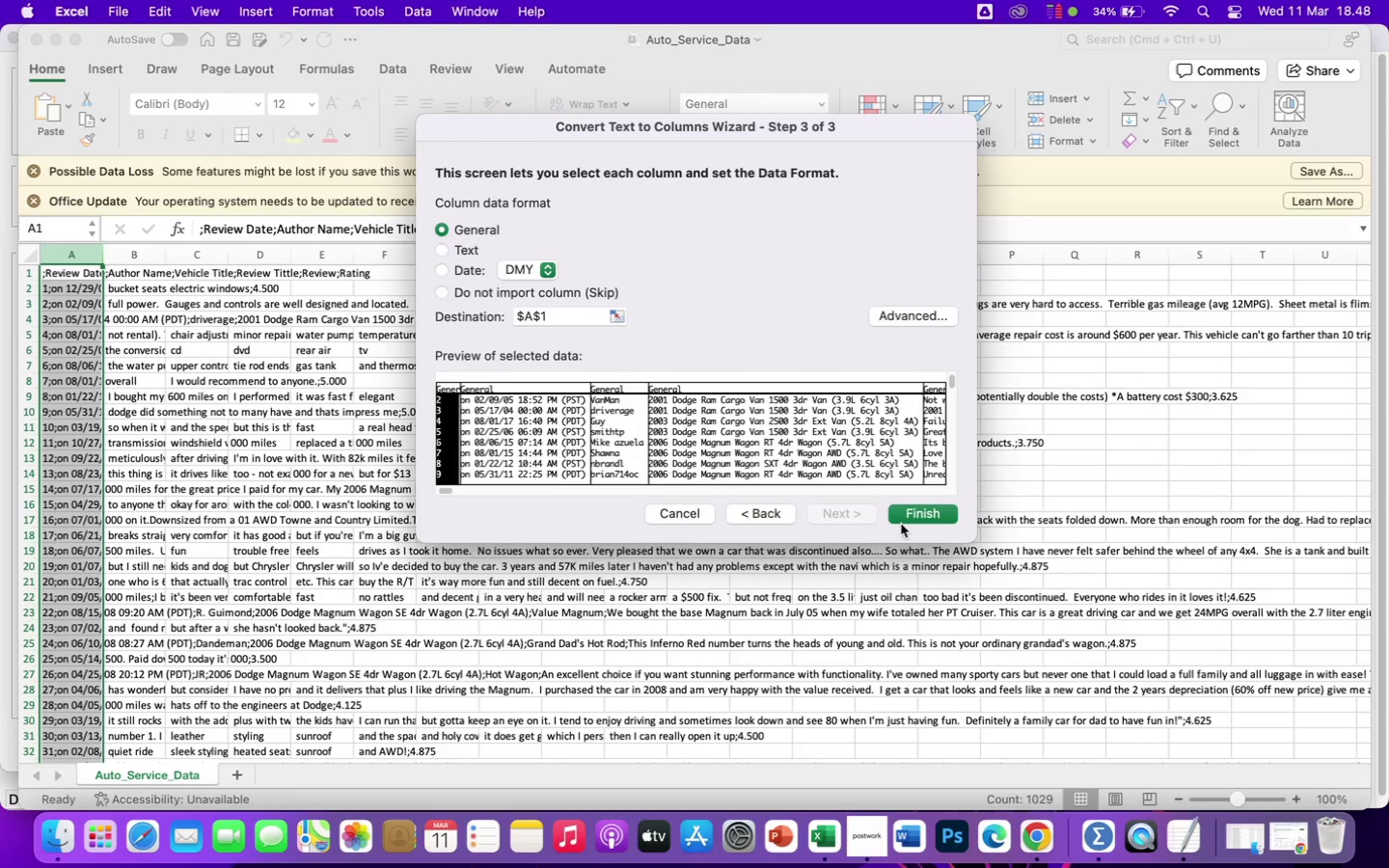 
left_click([920, 515])
 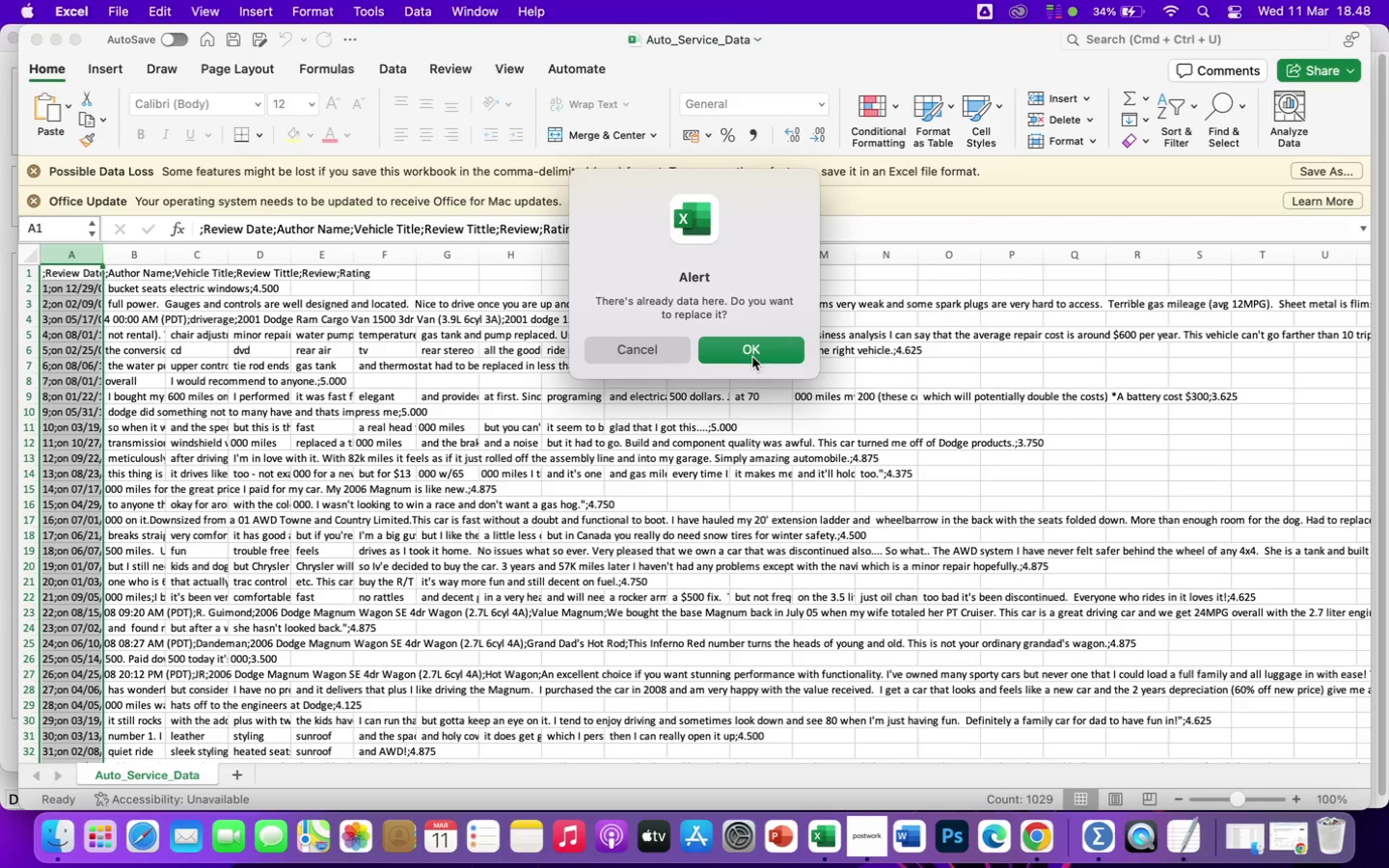 
left_click([752, 354])
 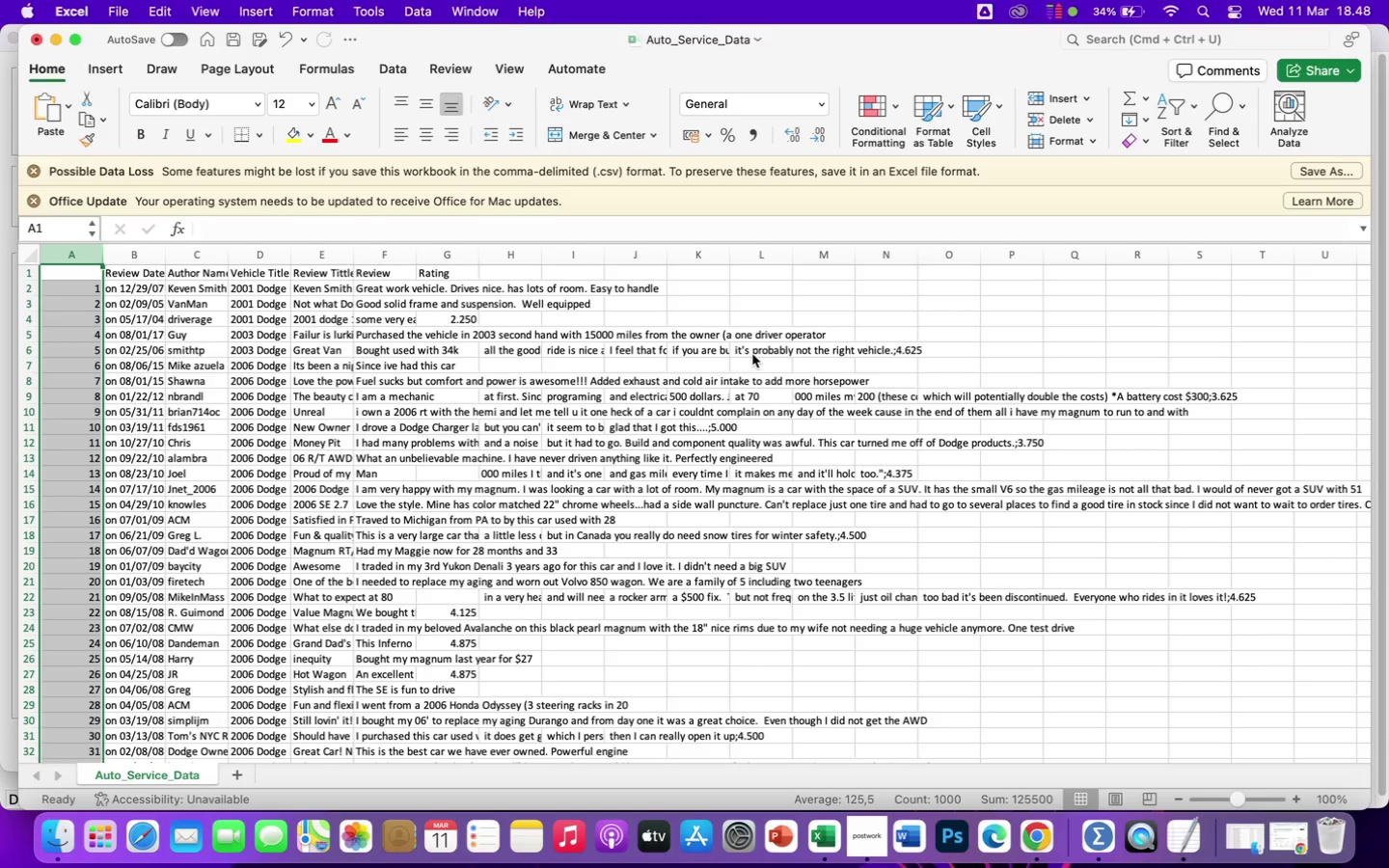 
wait(8.25)
 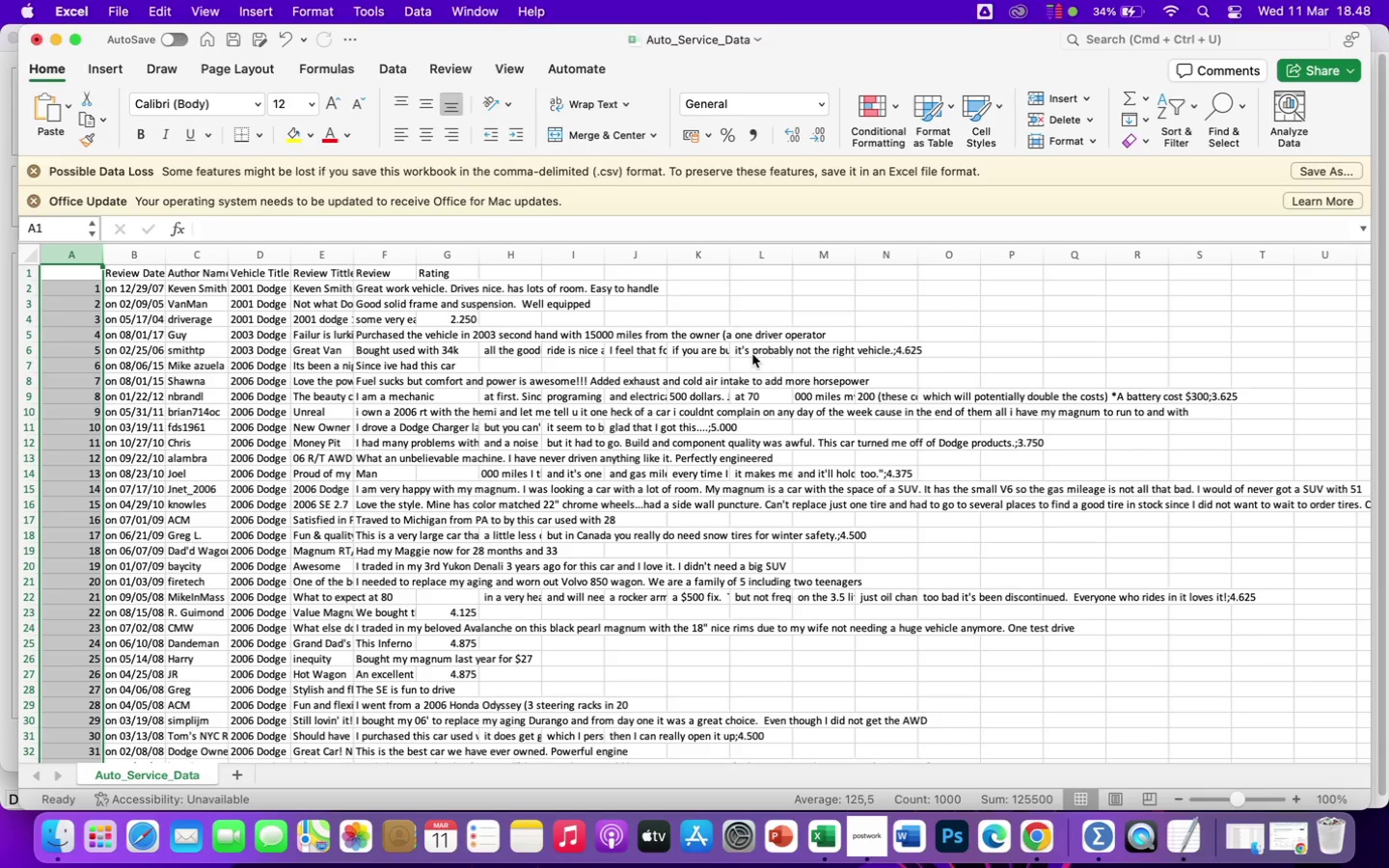 
key(ArrowRight)
 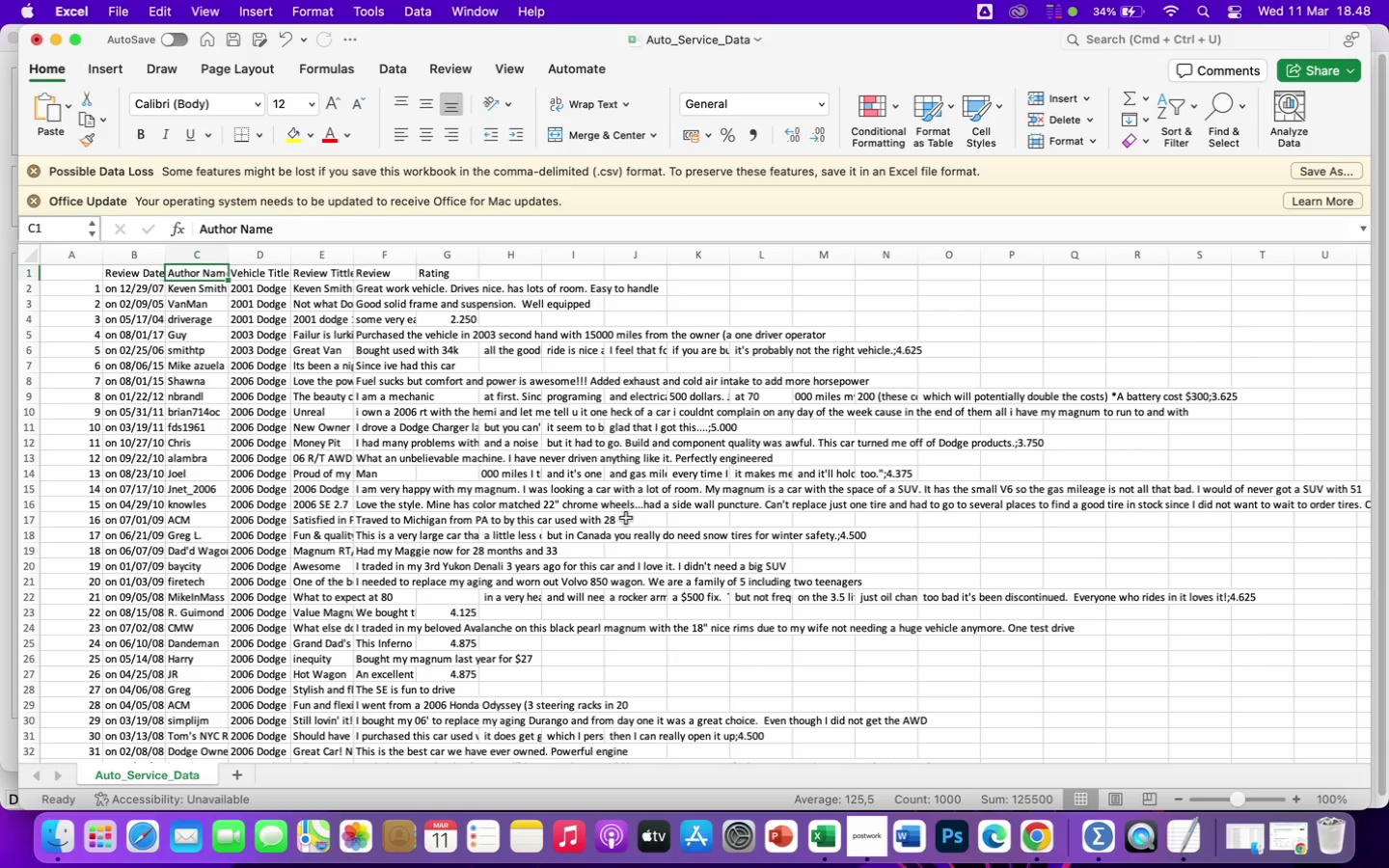 
key(ArrowRight)
 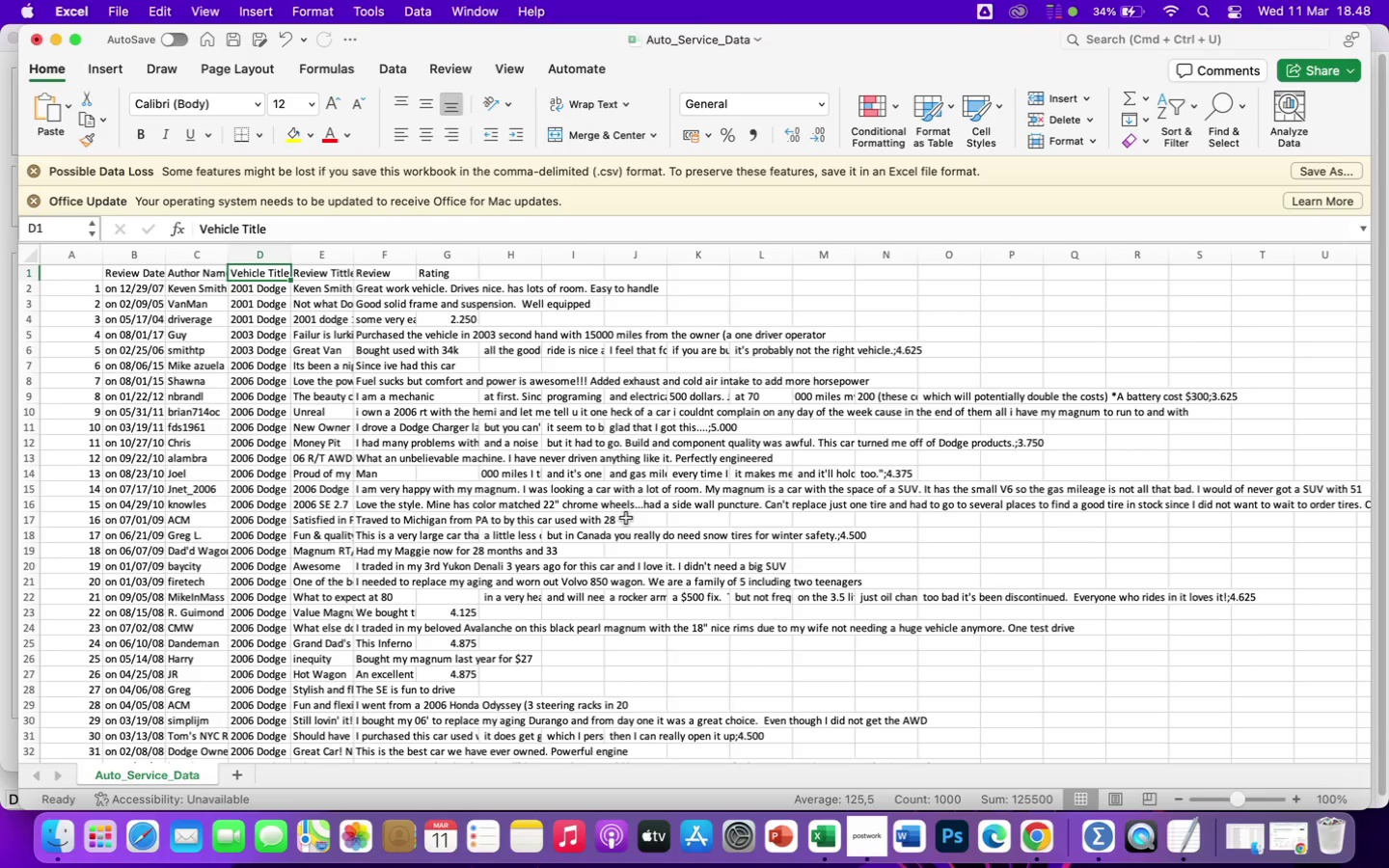 
key(ArrowRight)
 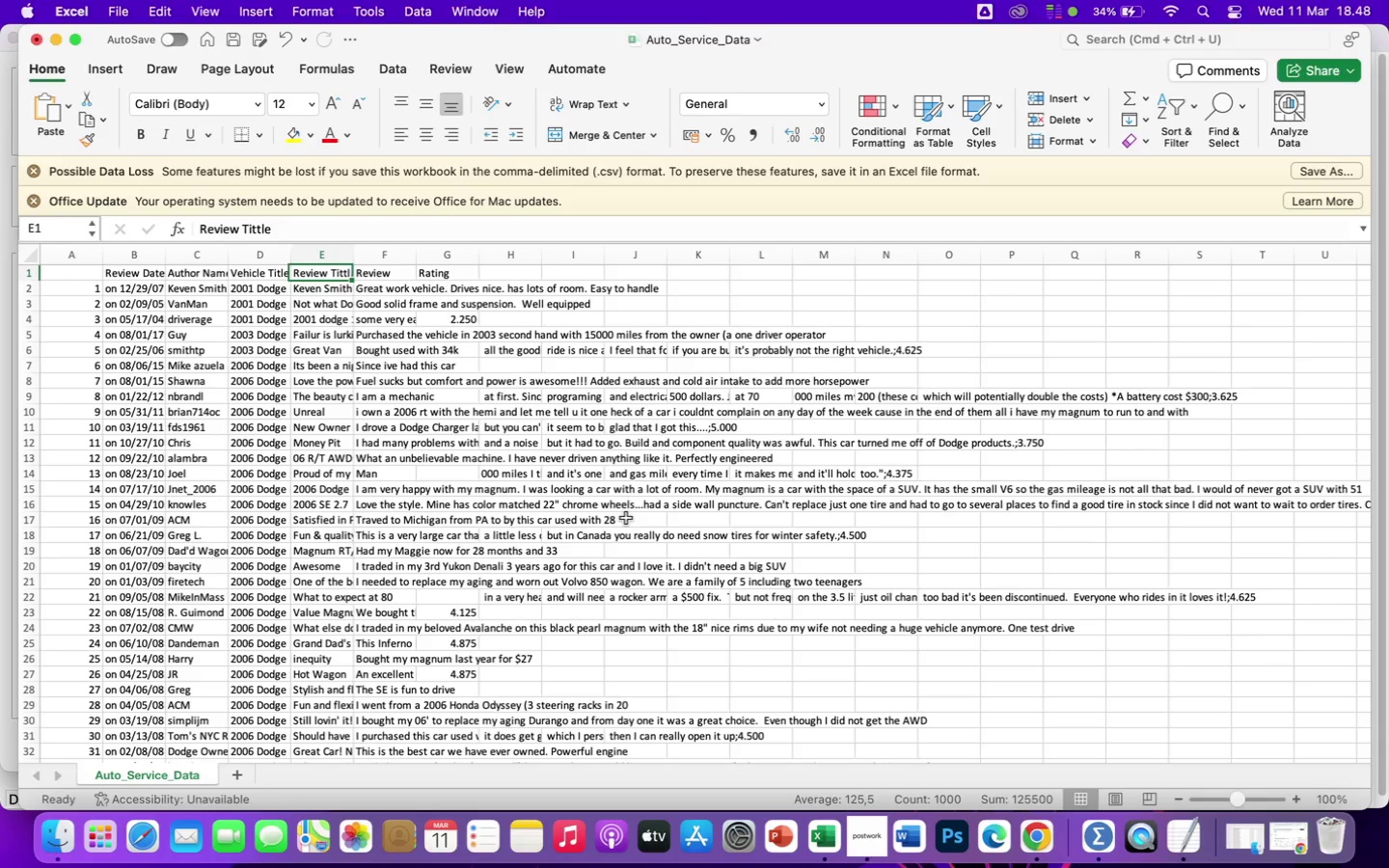 
key(ArrowRight)
 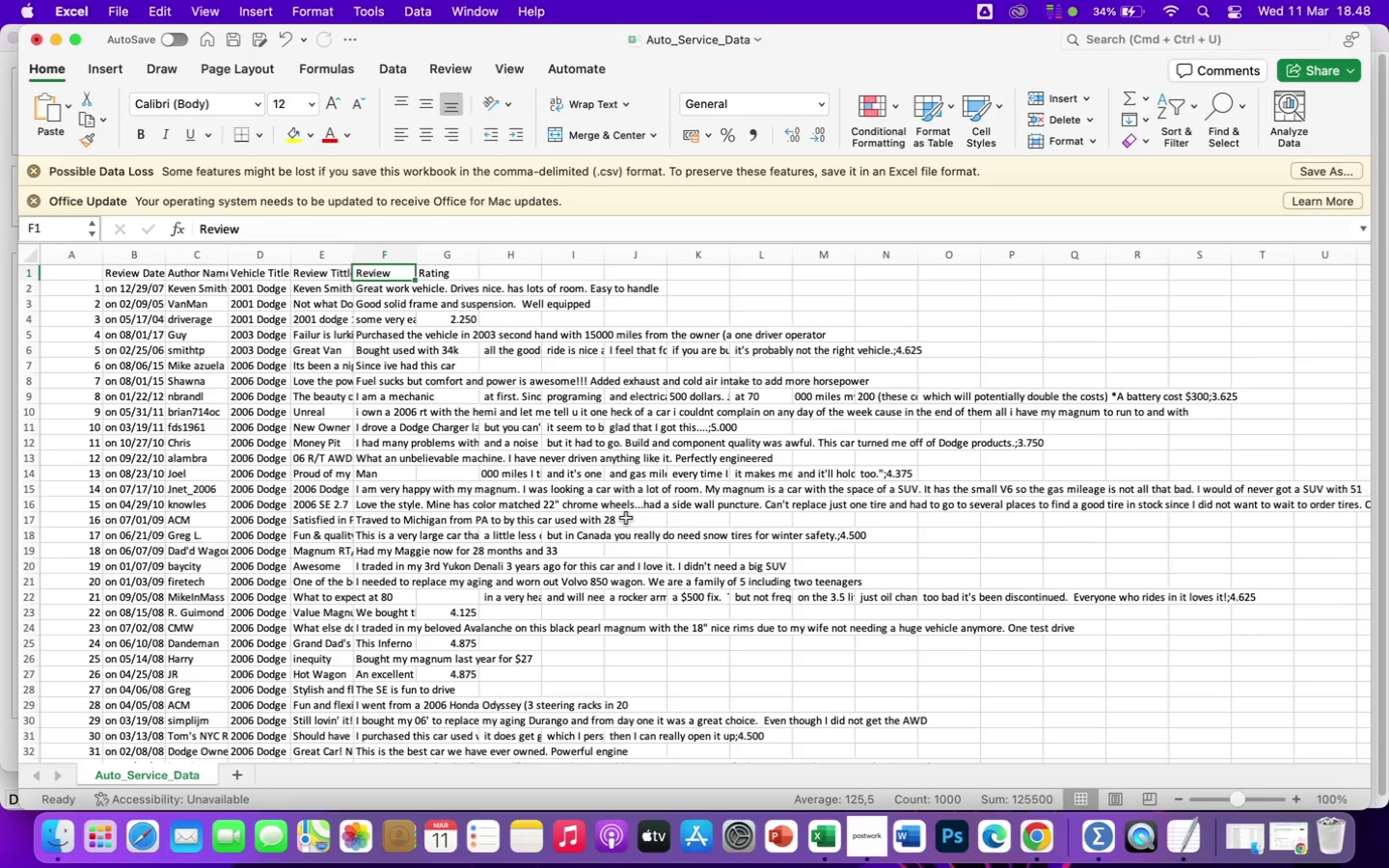 
key(ArrowRight)
 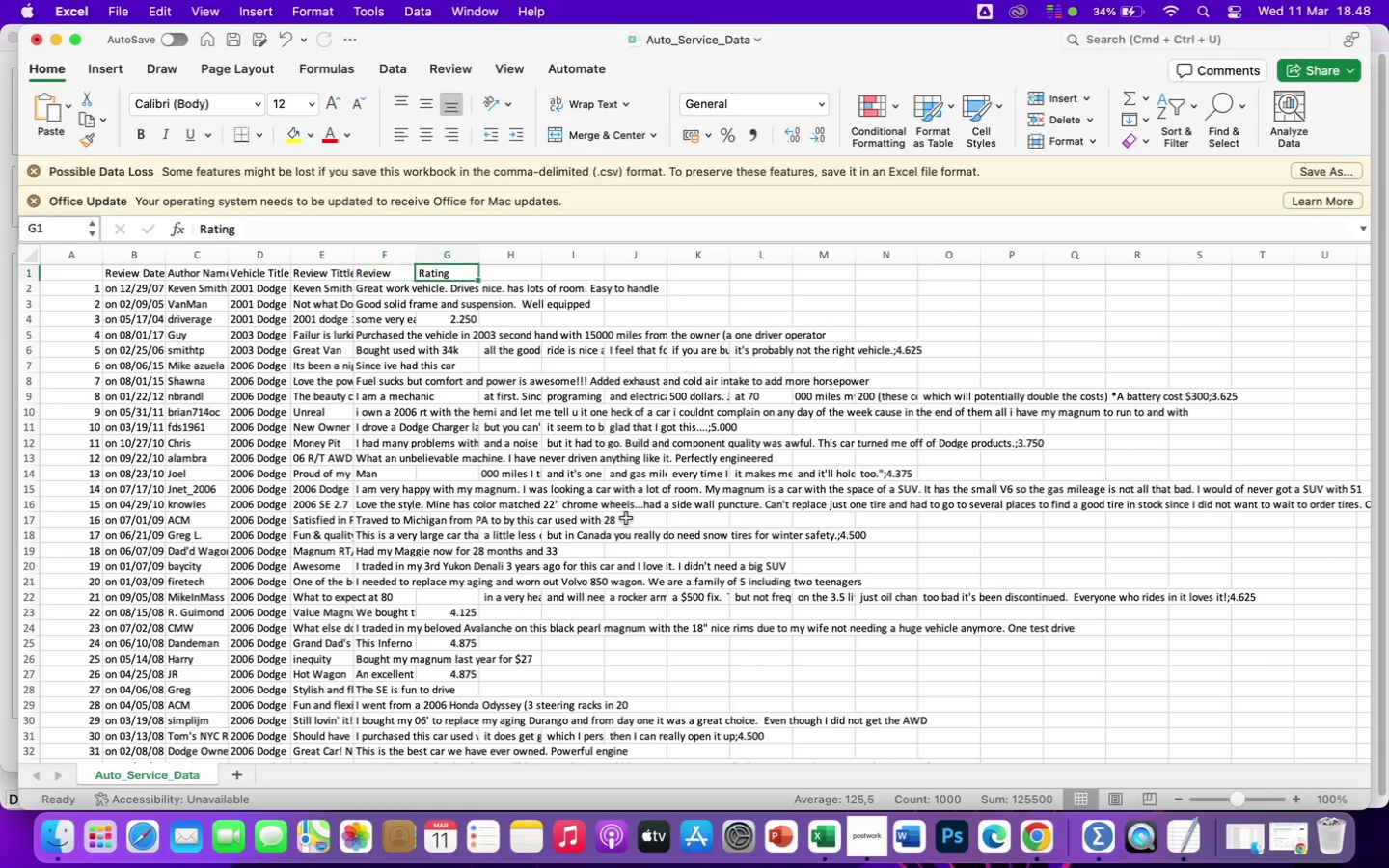 
key(ArrowRight)
 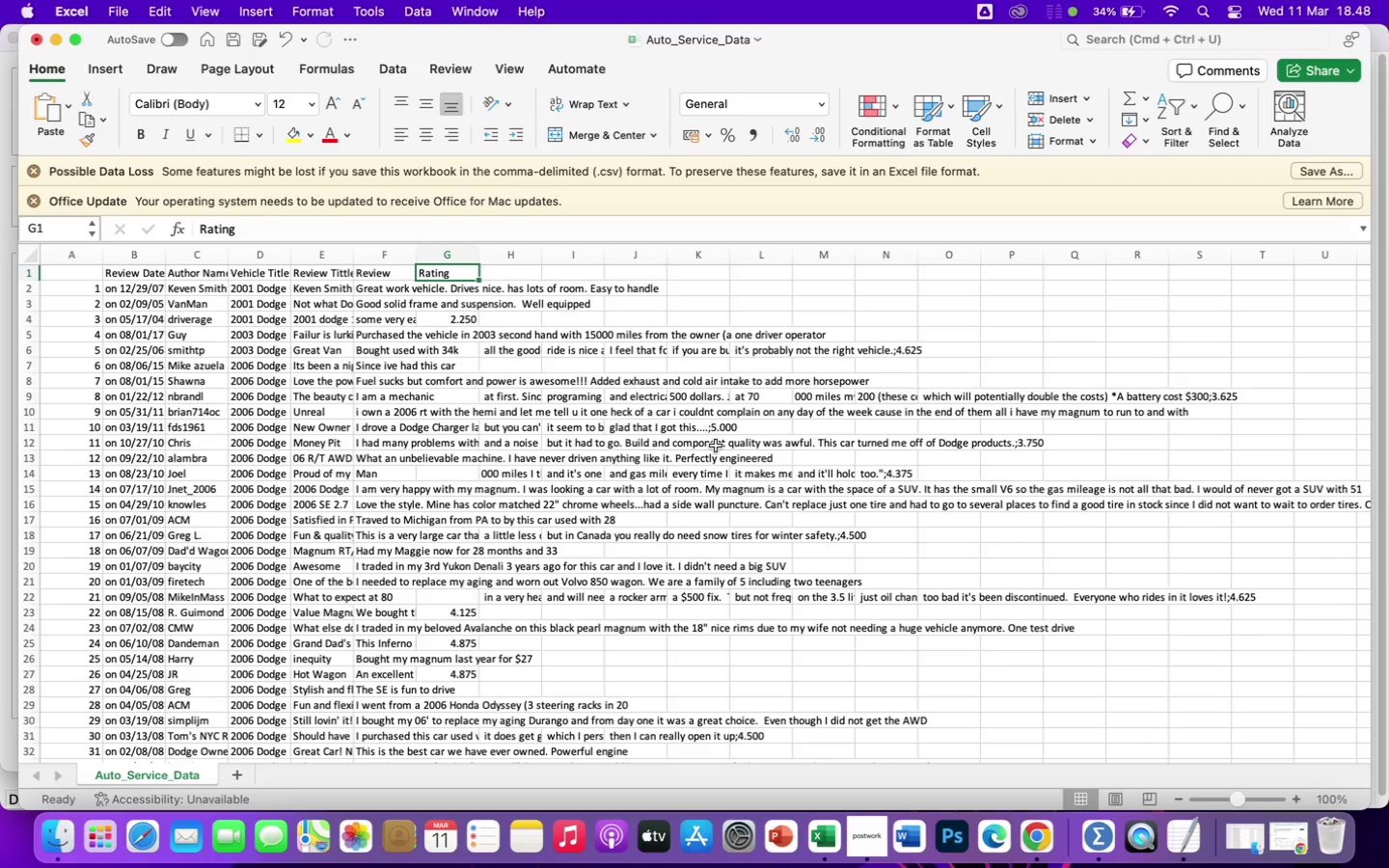 
wait(17.67)
 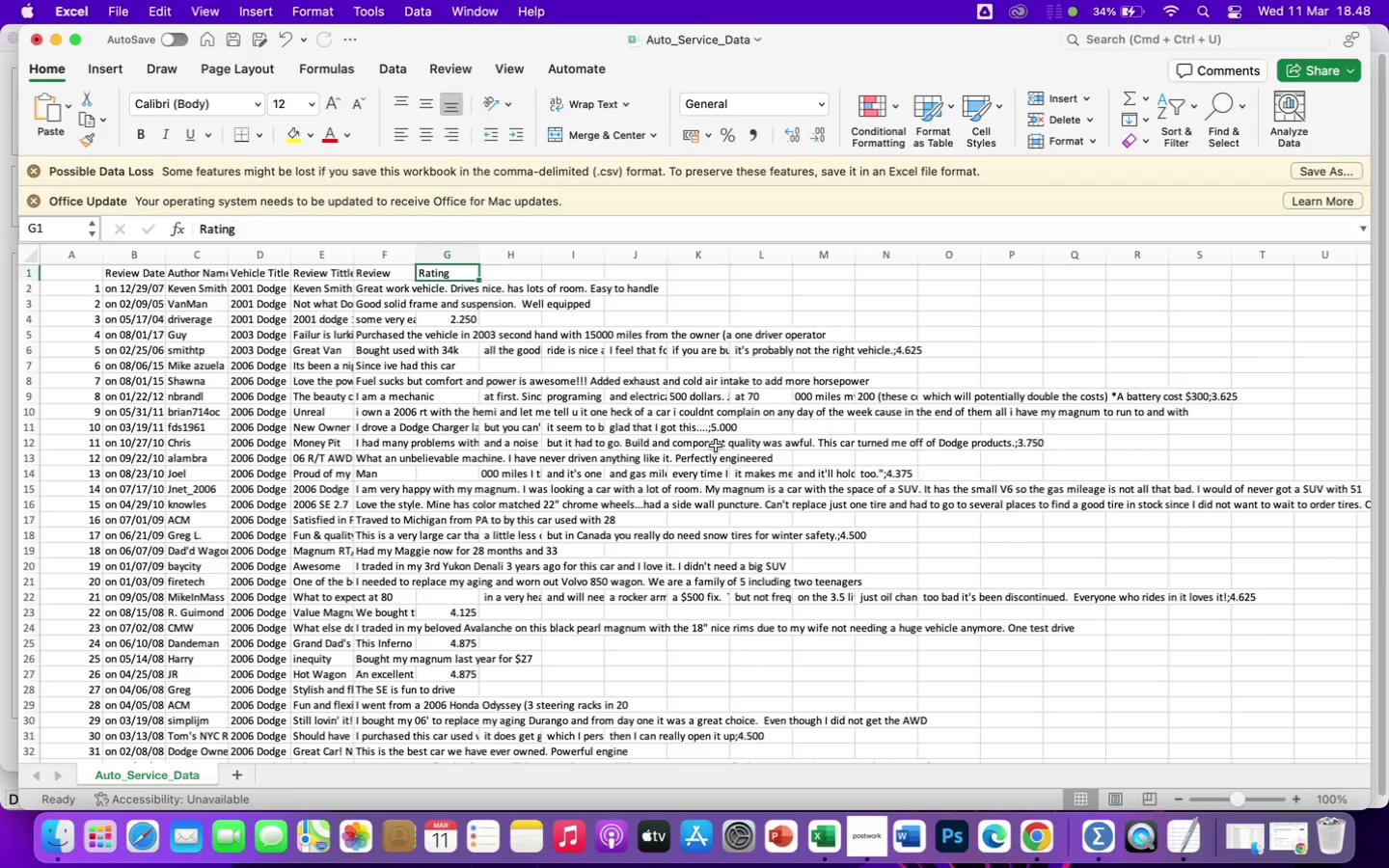 
left_click_drag(start_coordinate=[355, 257], to_coordinate=[496, 265])
 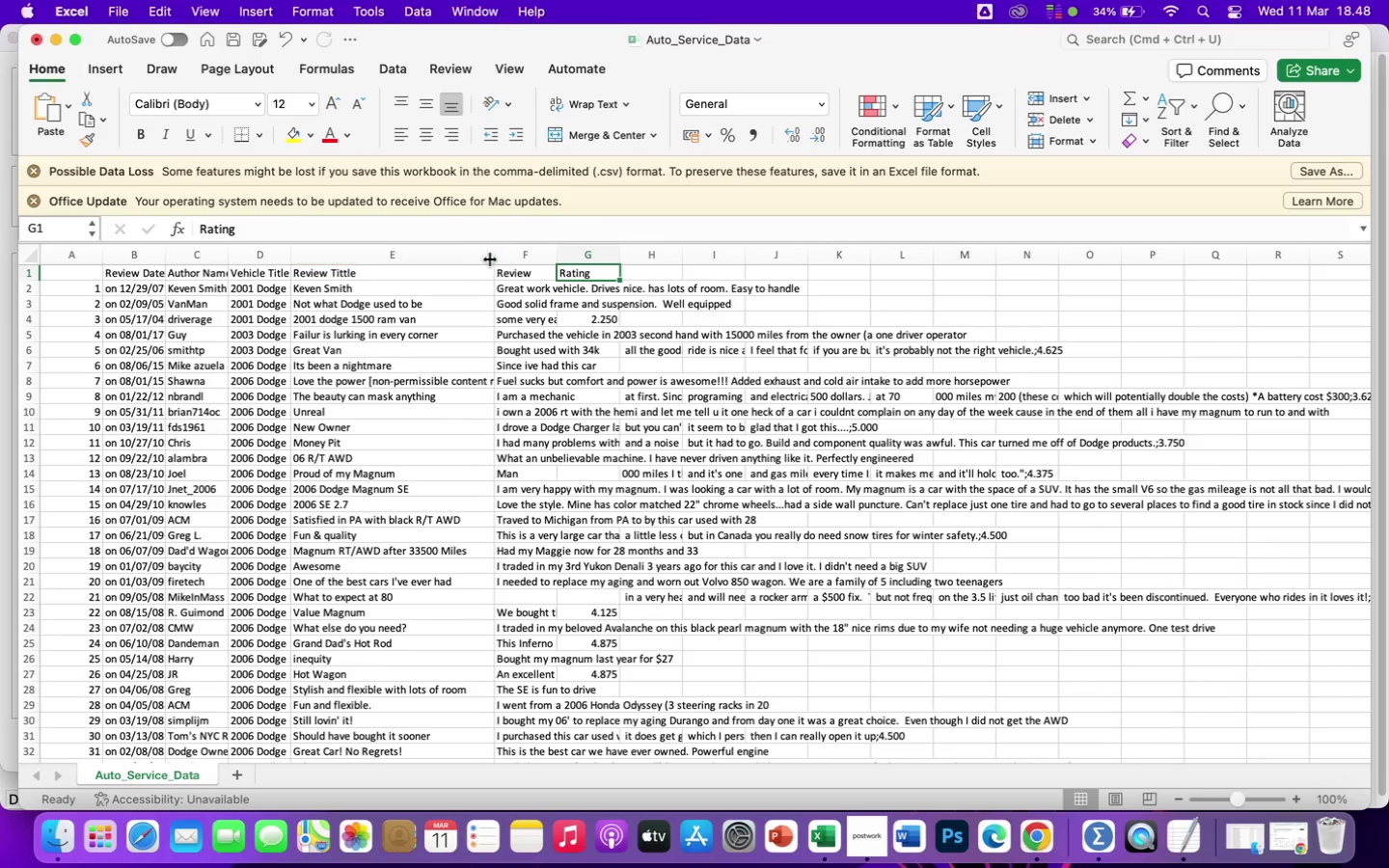 
left_click_drag(start_coordinate=[494, 258], to_coordinate=[620, 252])
 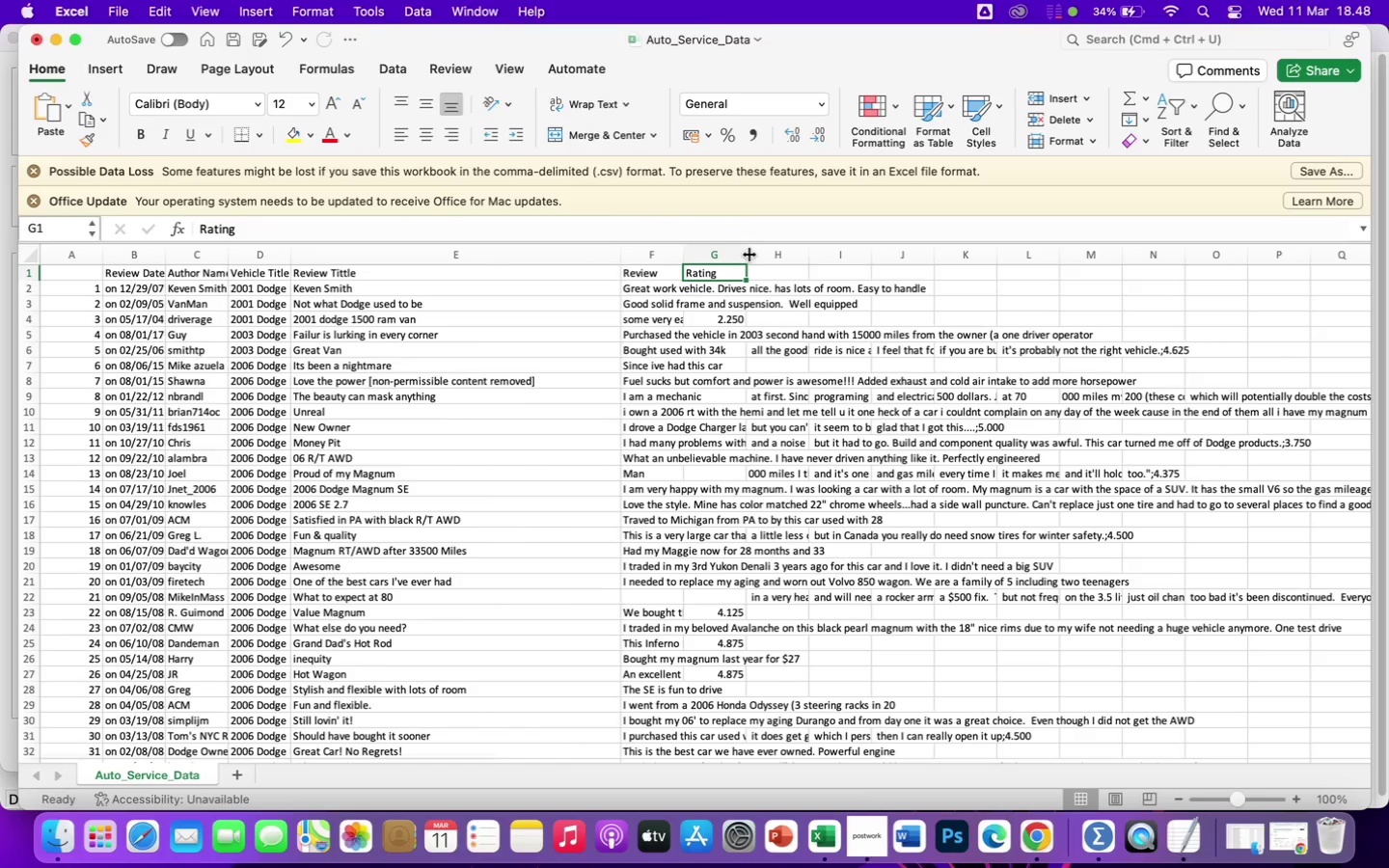 
left_click_drag(start_coordinate=[749, 254], to_coordinate=[982, 273])
 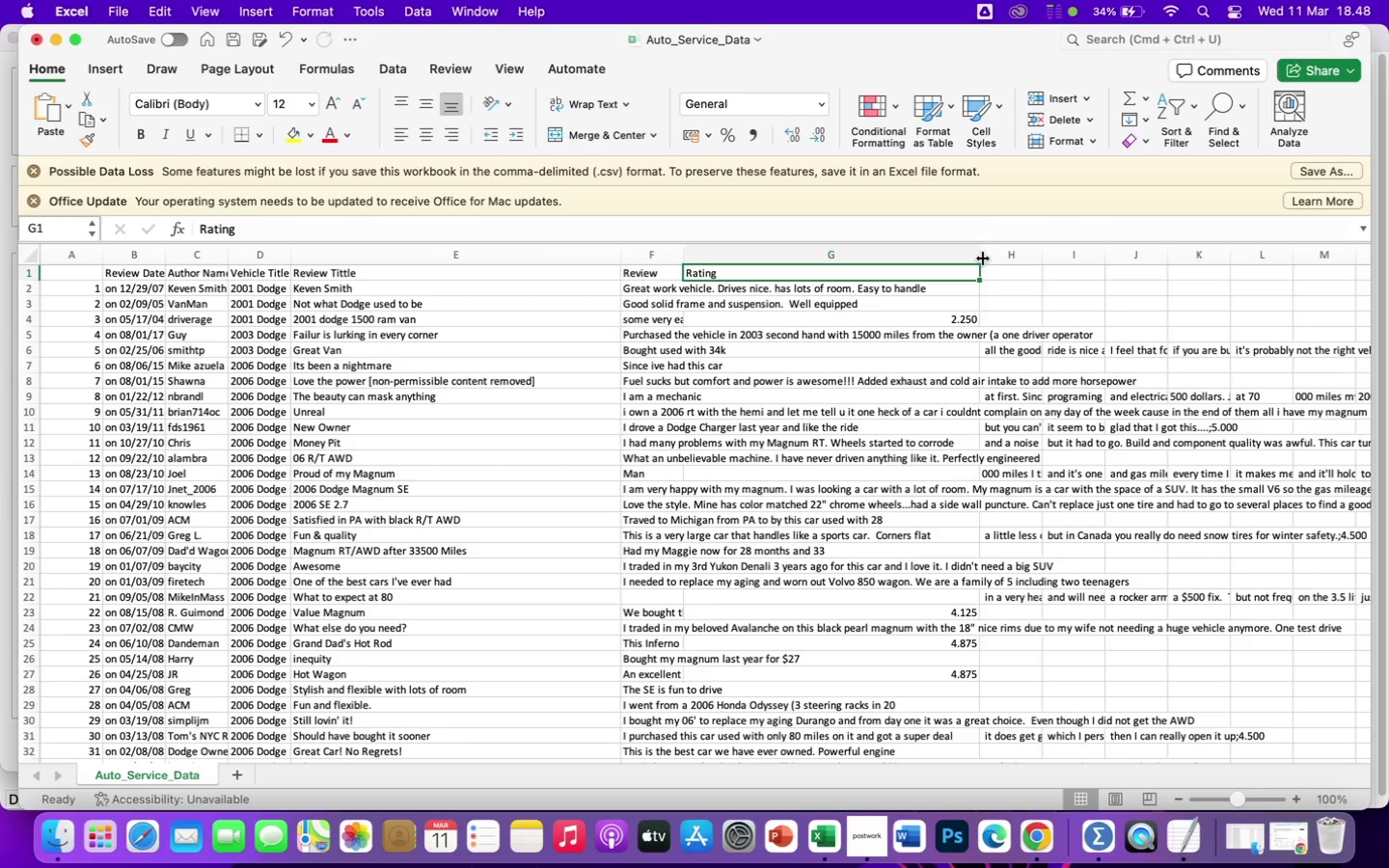 
left_click_drag(start_coordinate=[983, 256], to_coordinate=[1098, 258])
 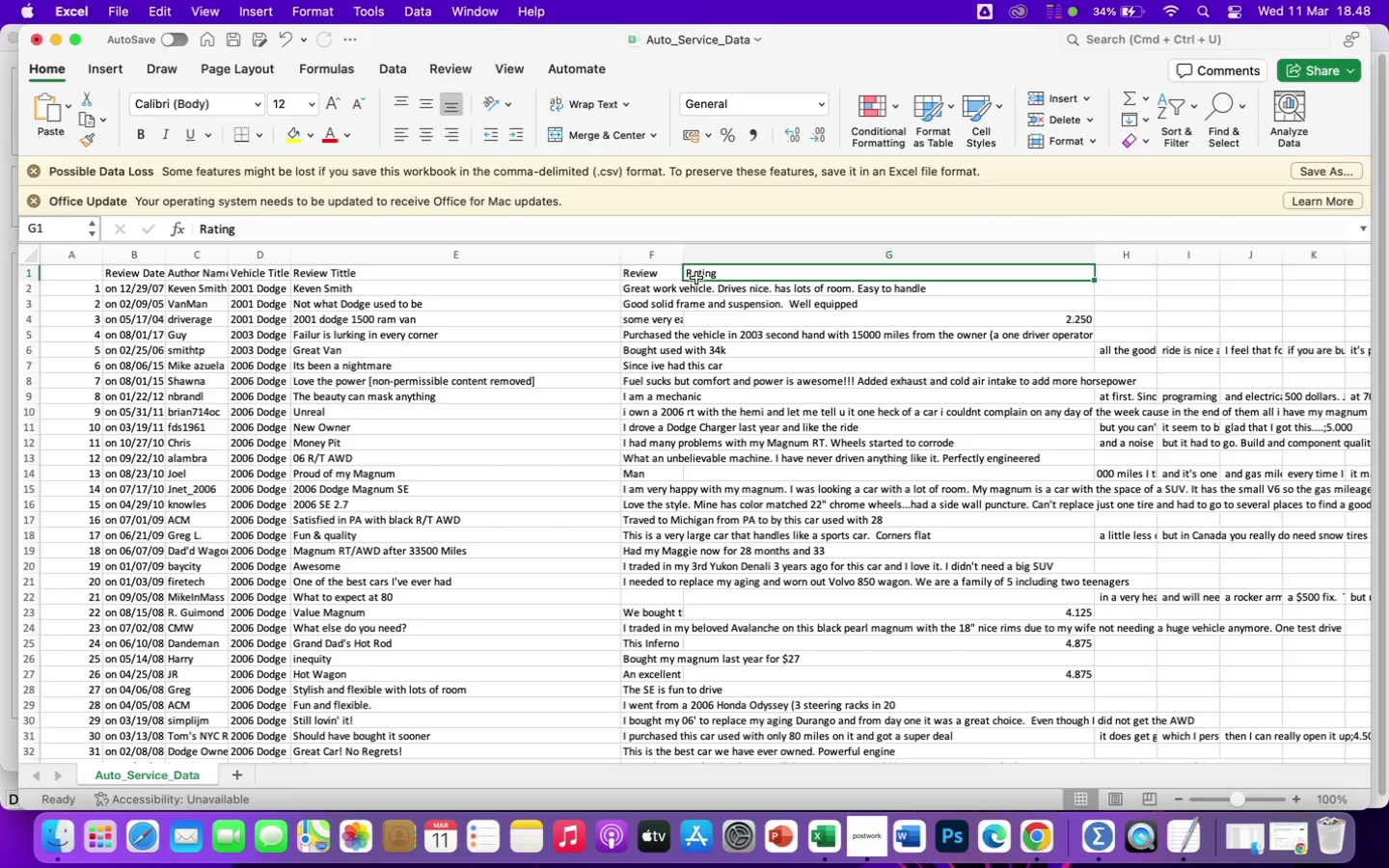 
left_click_drag(start_coordinate=[682, 252], to_coordinate=[994, 257])
 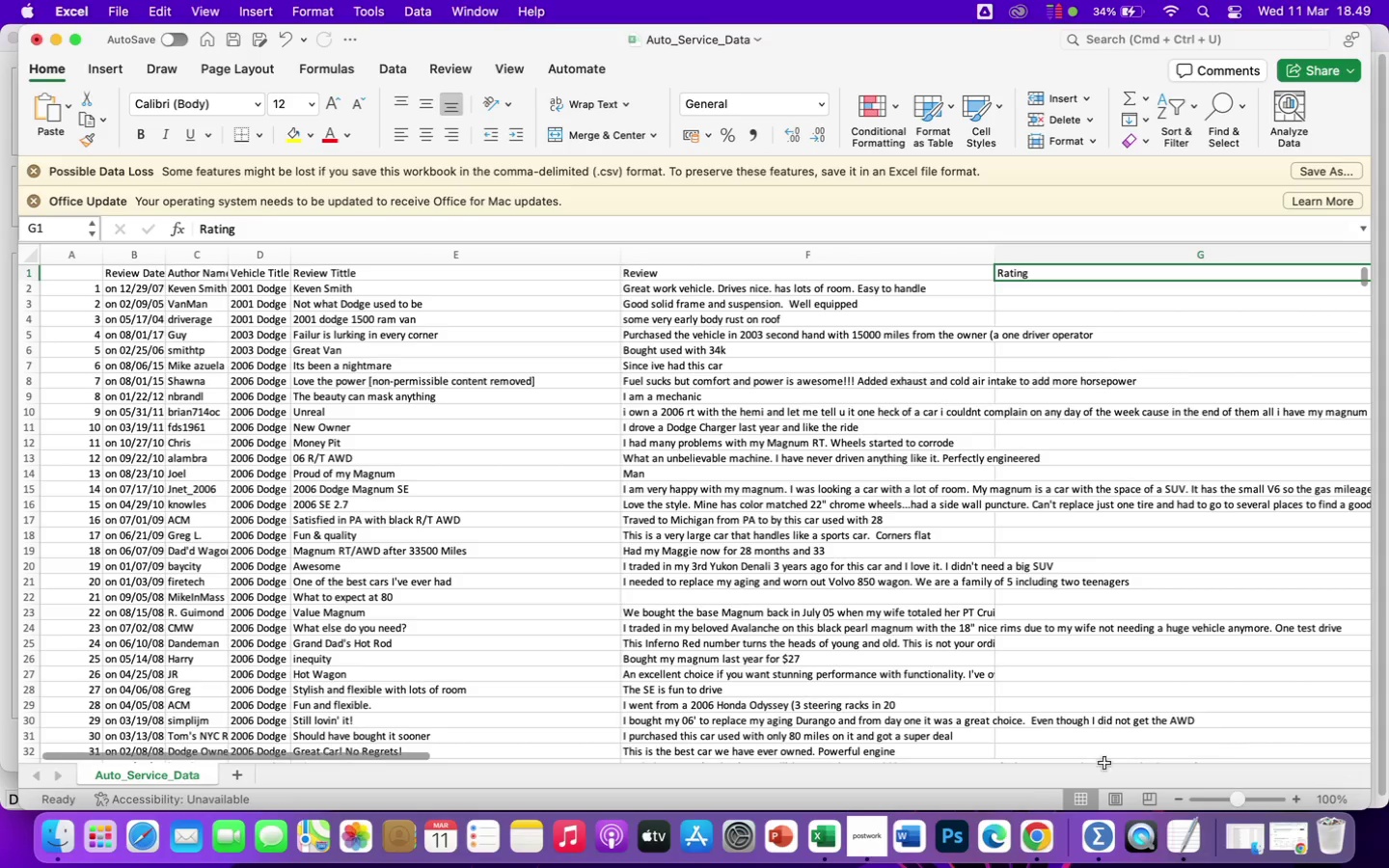 
wait(6.78)
 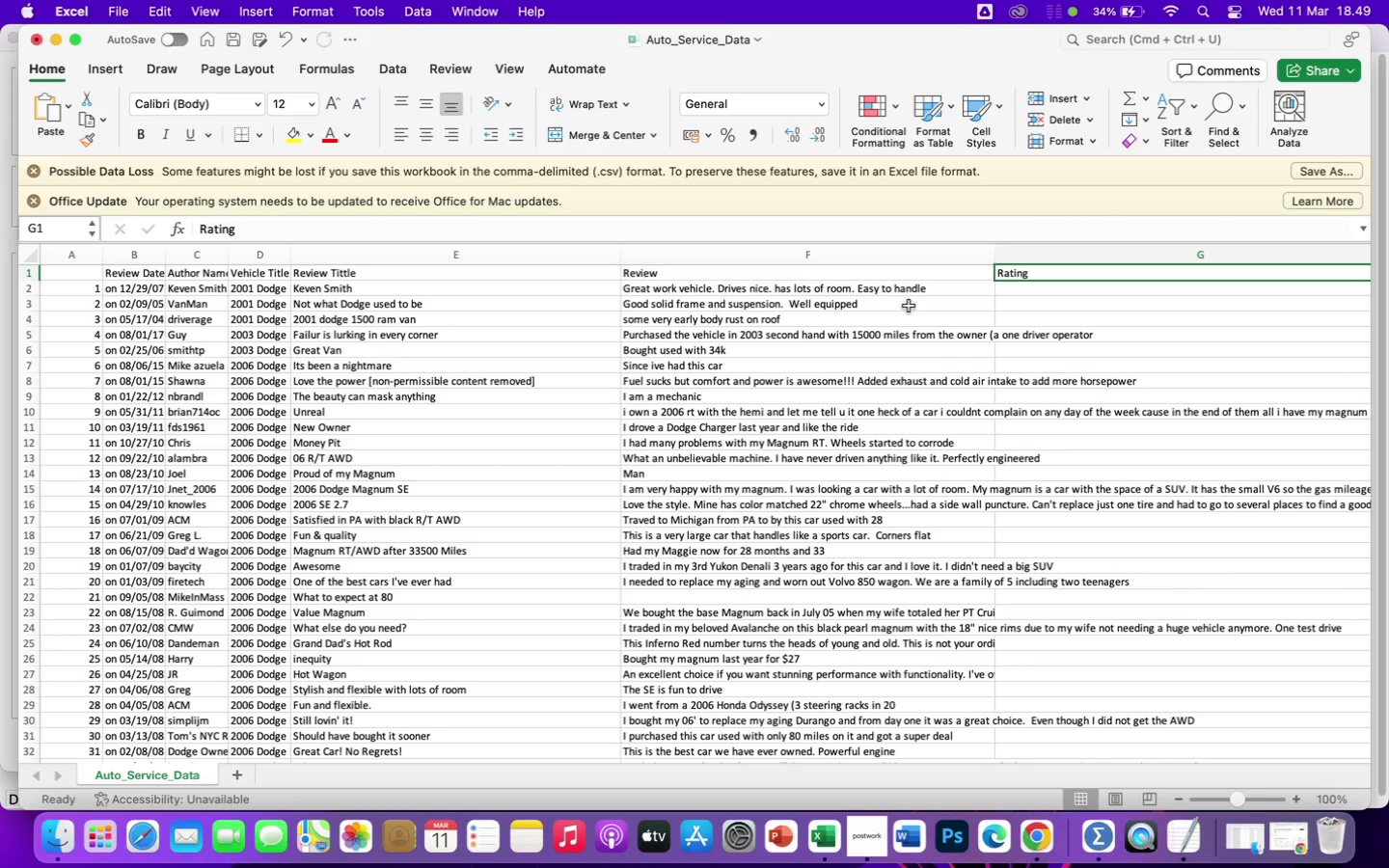 
left_click_drag(start_coordinate=[346, 755], to_coordinate=[496, 768])
 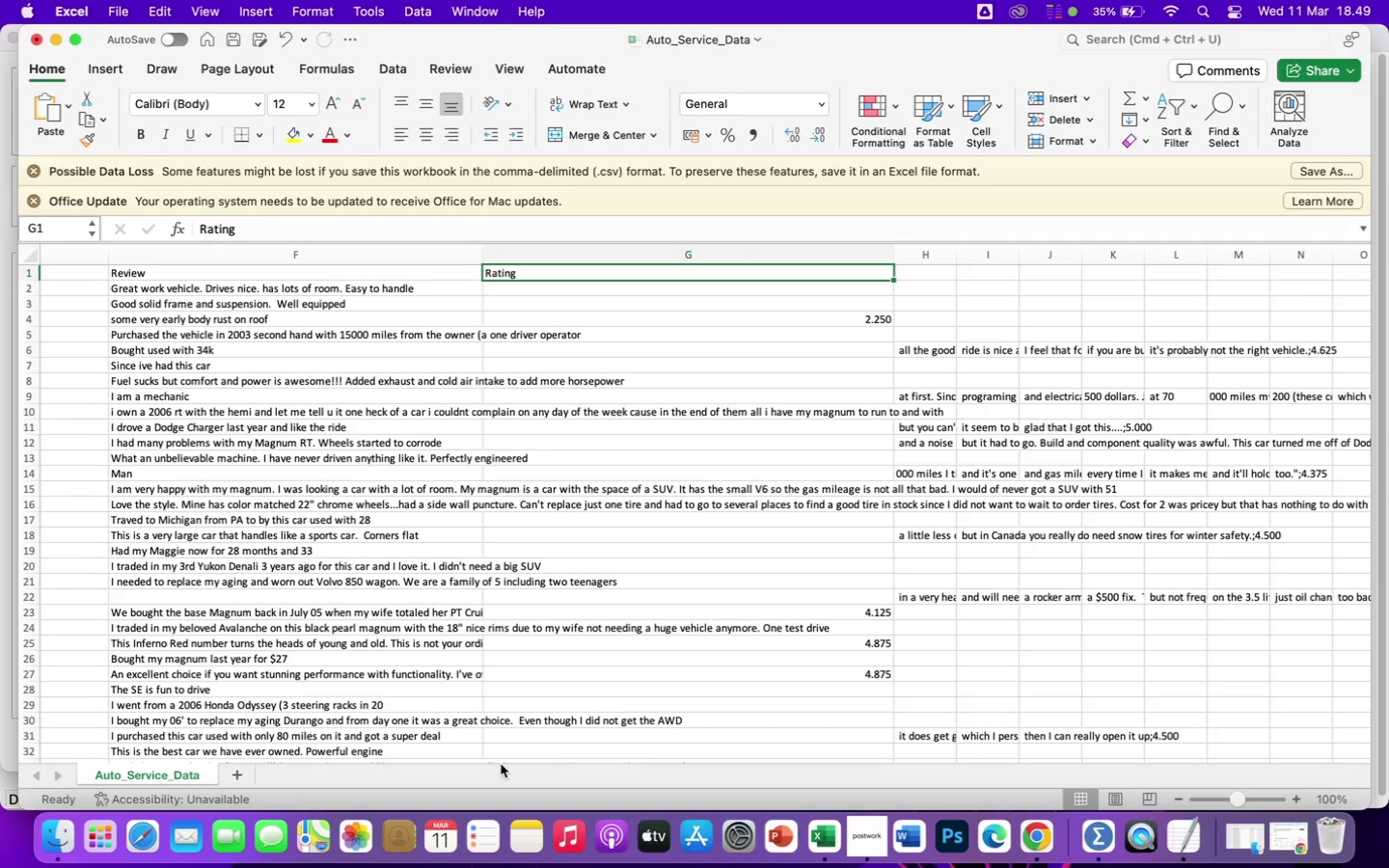 
wait(25.28)
 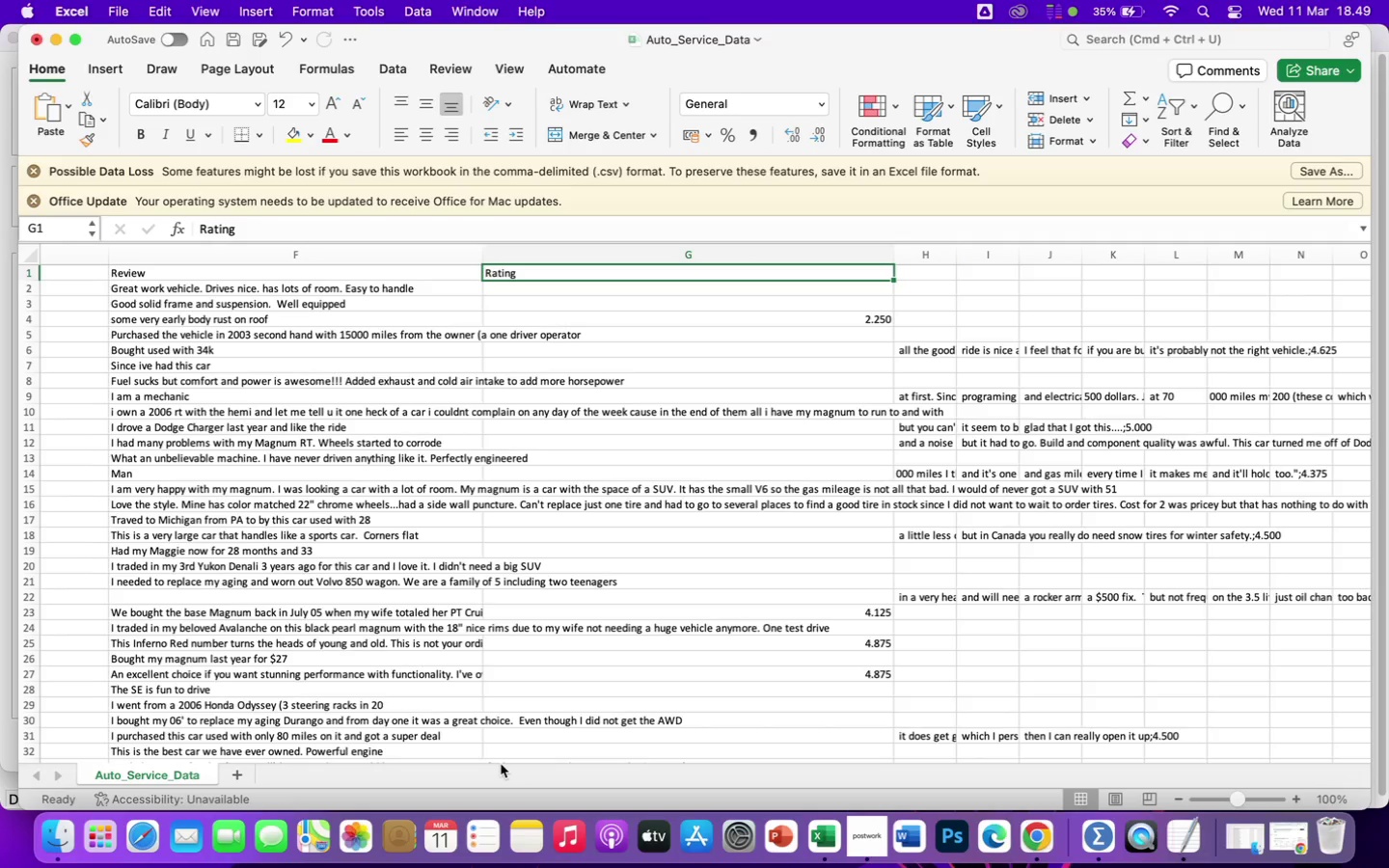 
left_click([274, 41])
 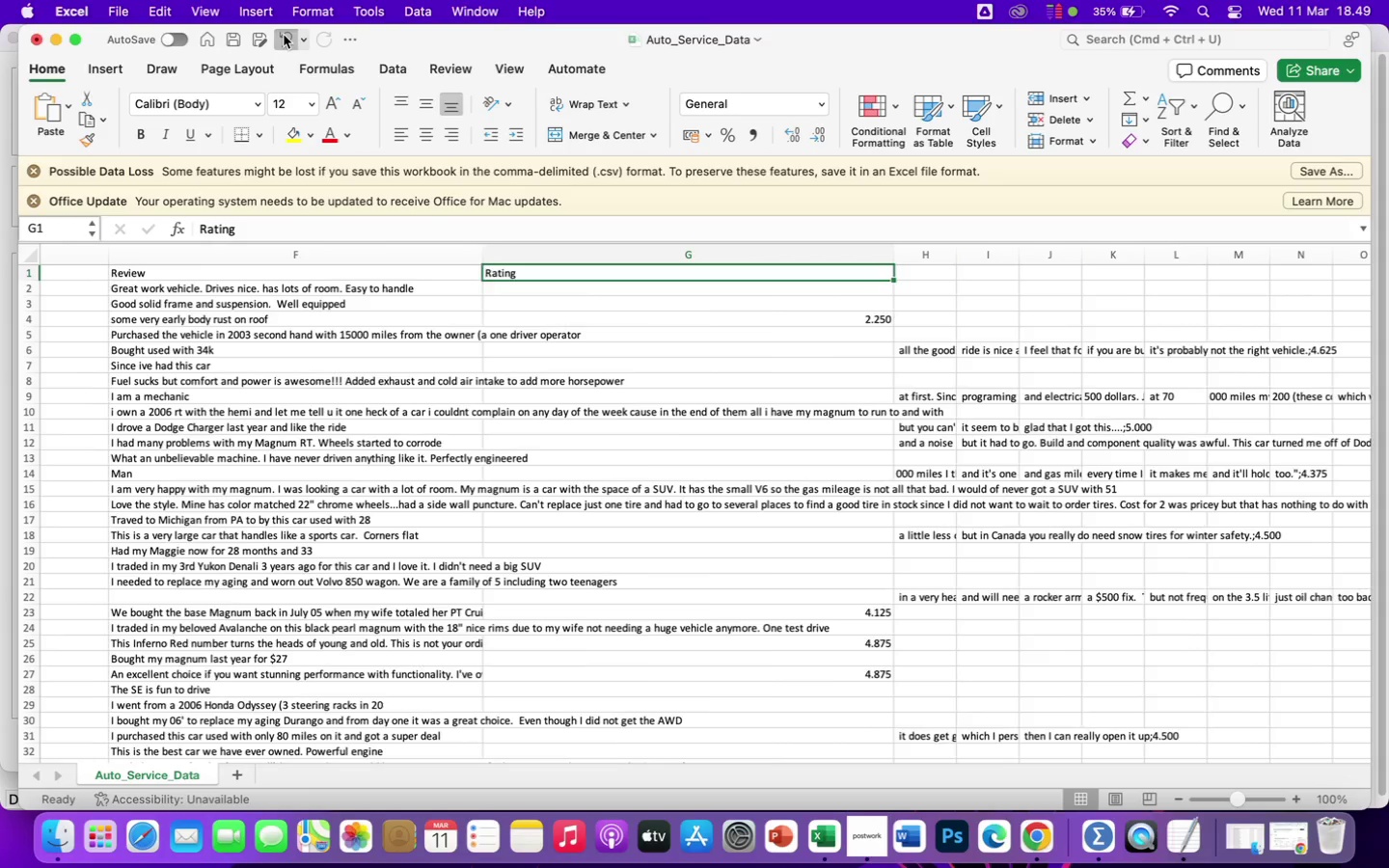 
double_click([284, 35])
 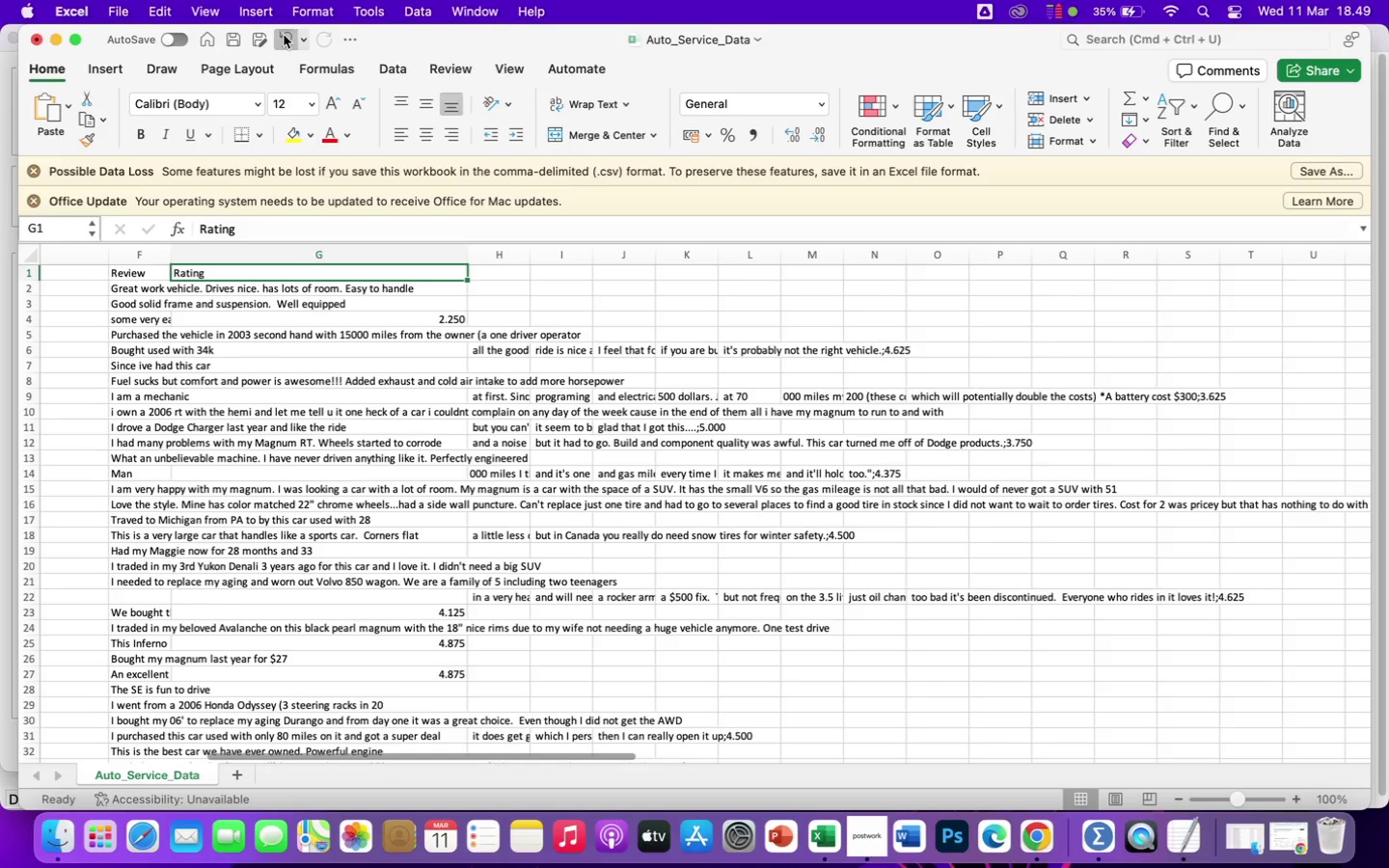 
triple_click([284, 35])
 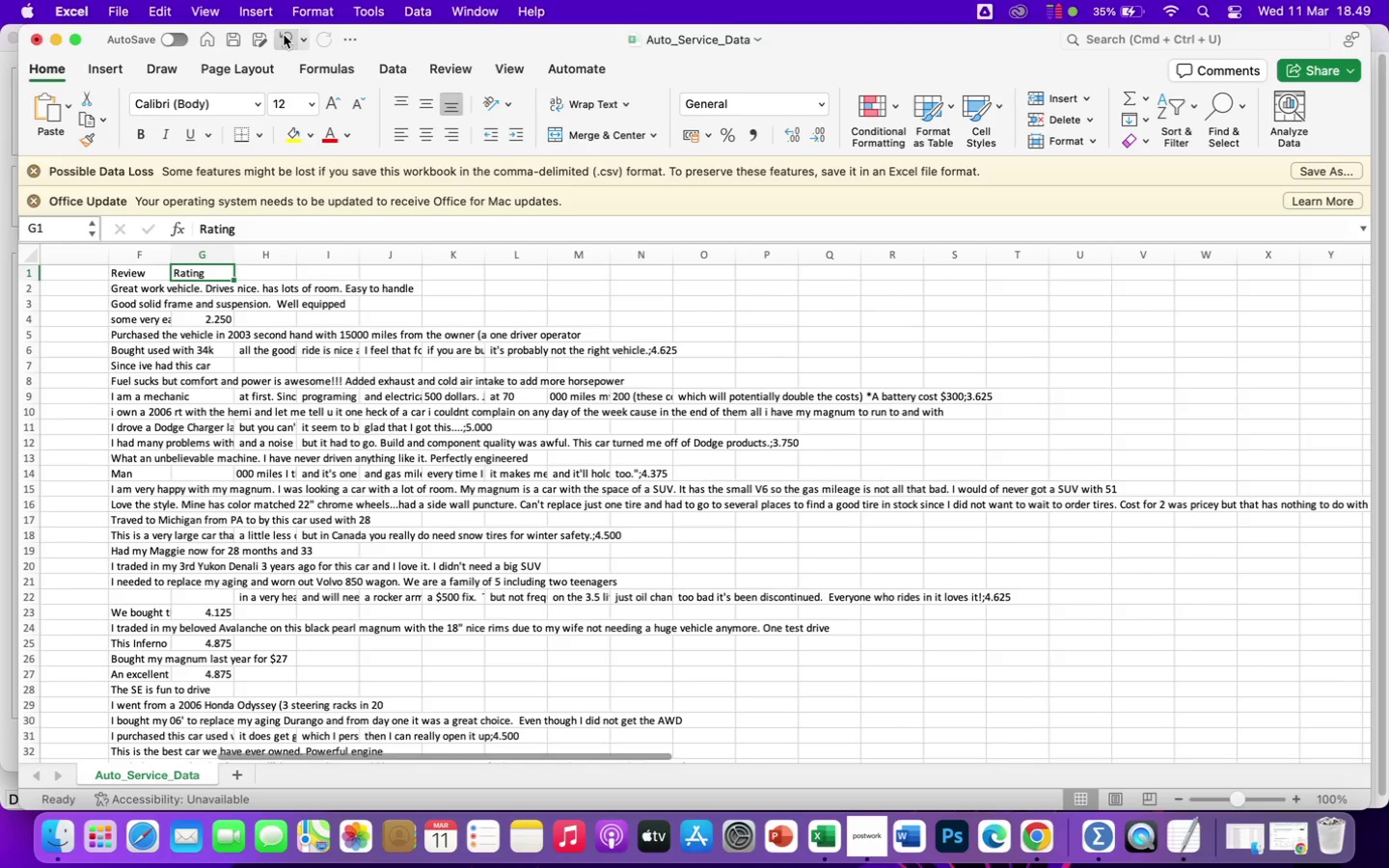 
triple_click([284, 35])
 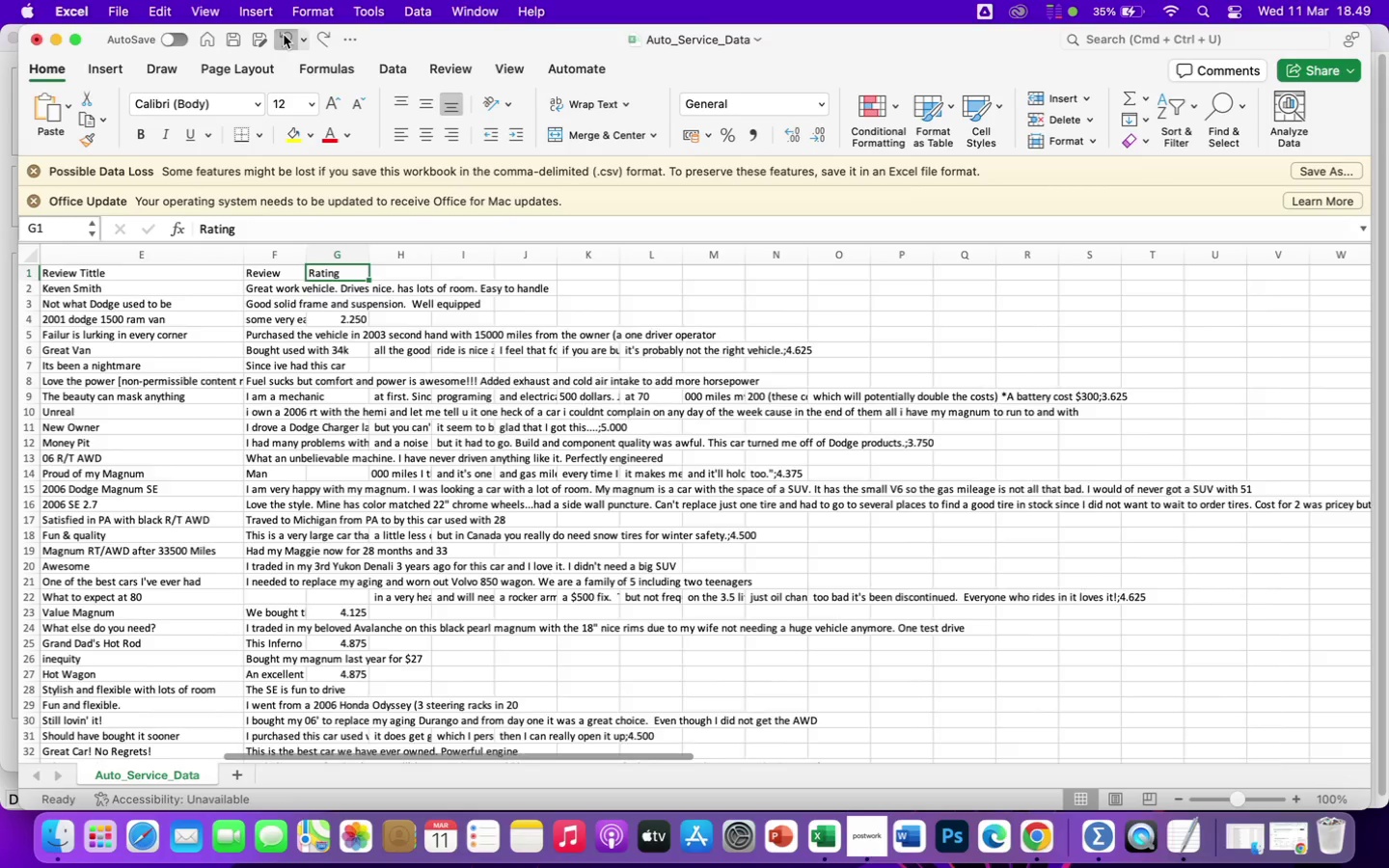 
triple_click([284, 35])
 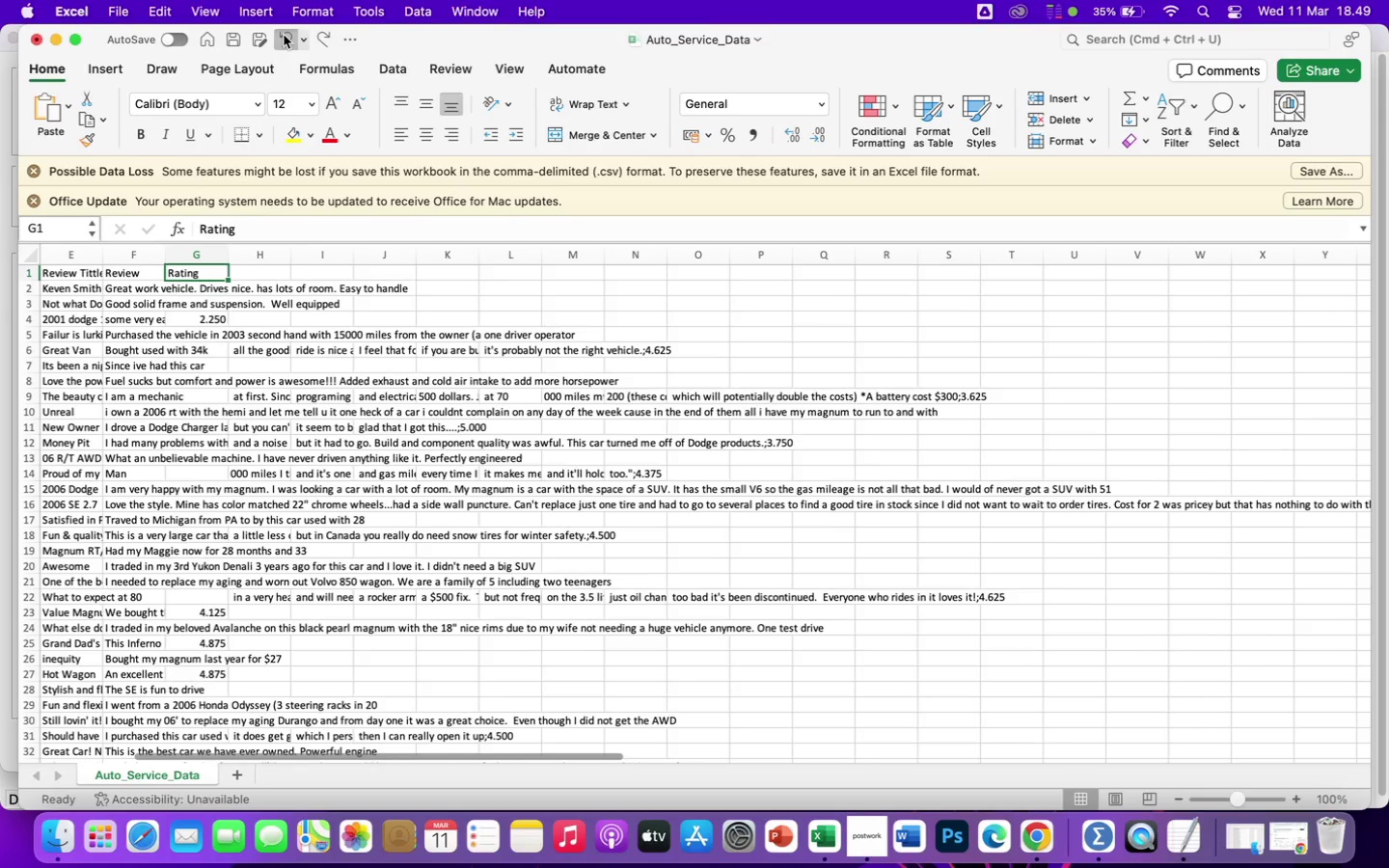 
triple_click([284, 35])
 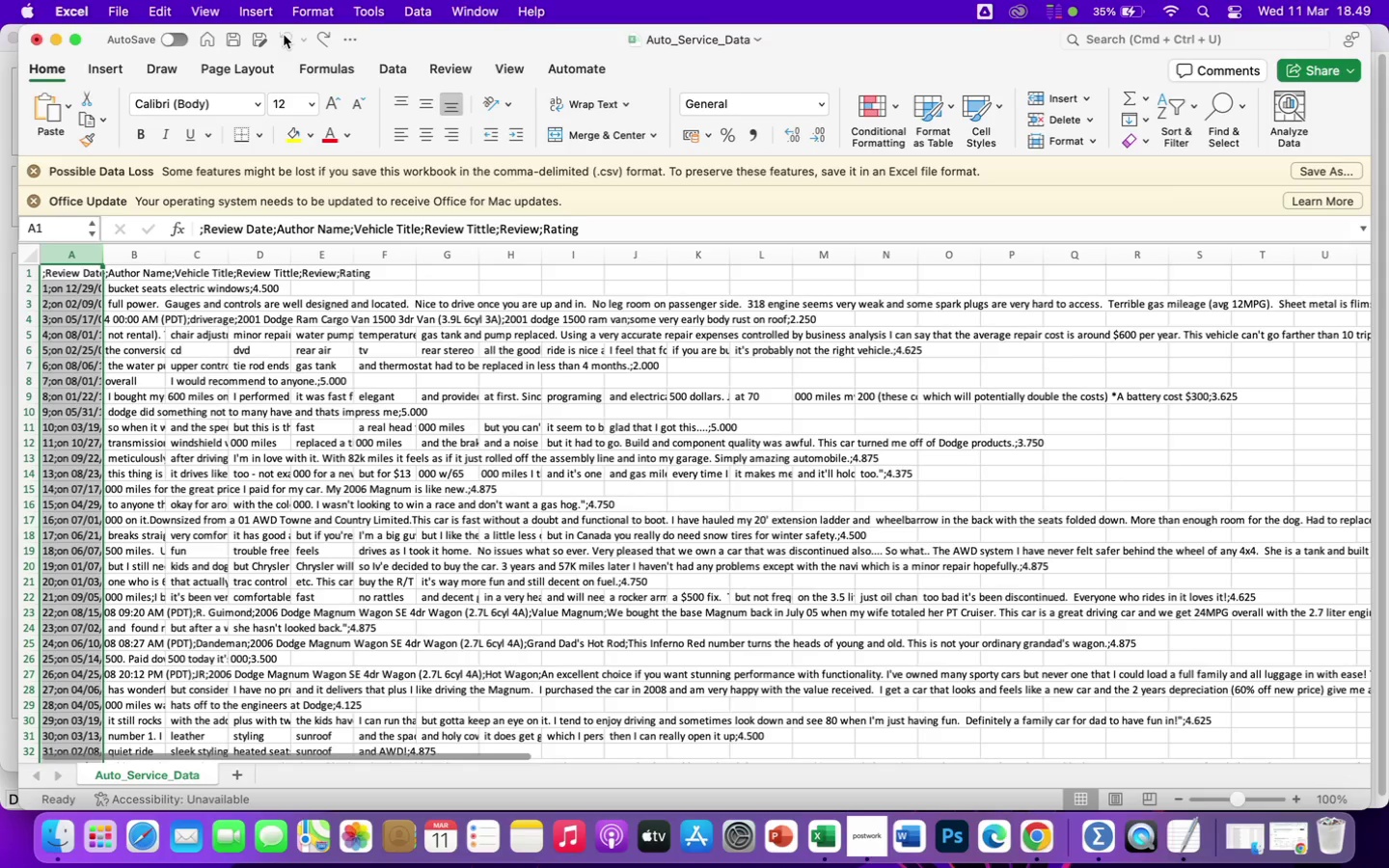 
triple_click([284, 35])
 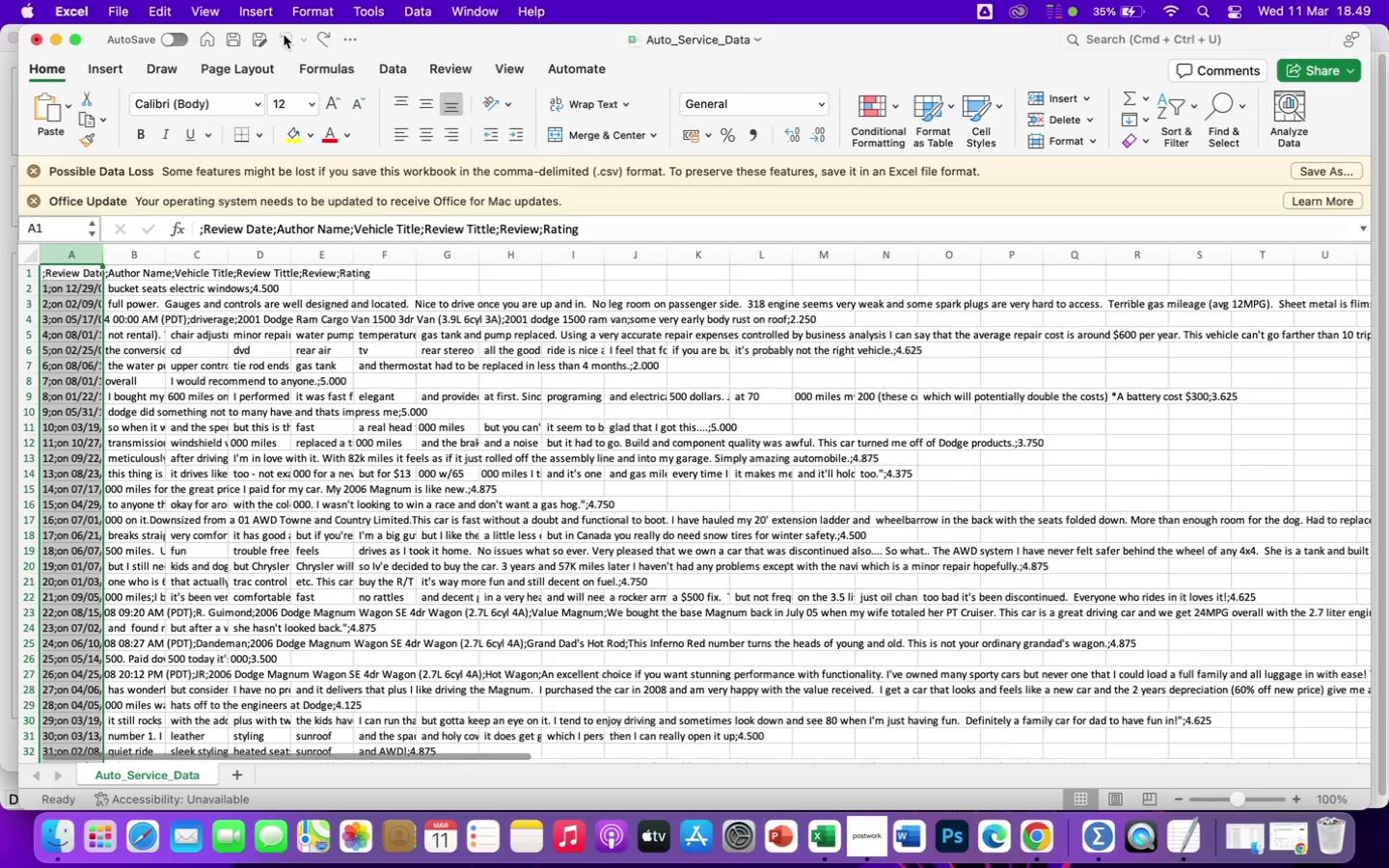 
triple_click([284, 35])
 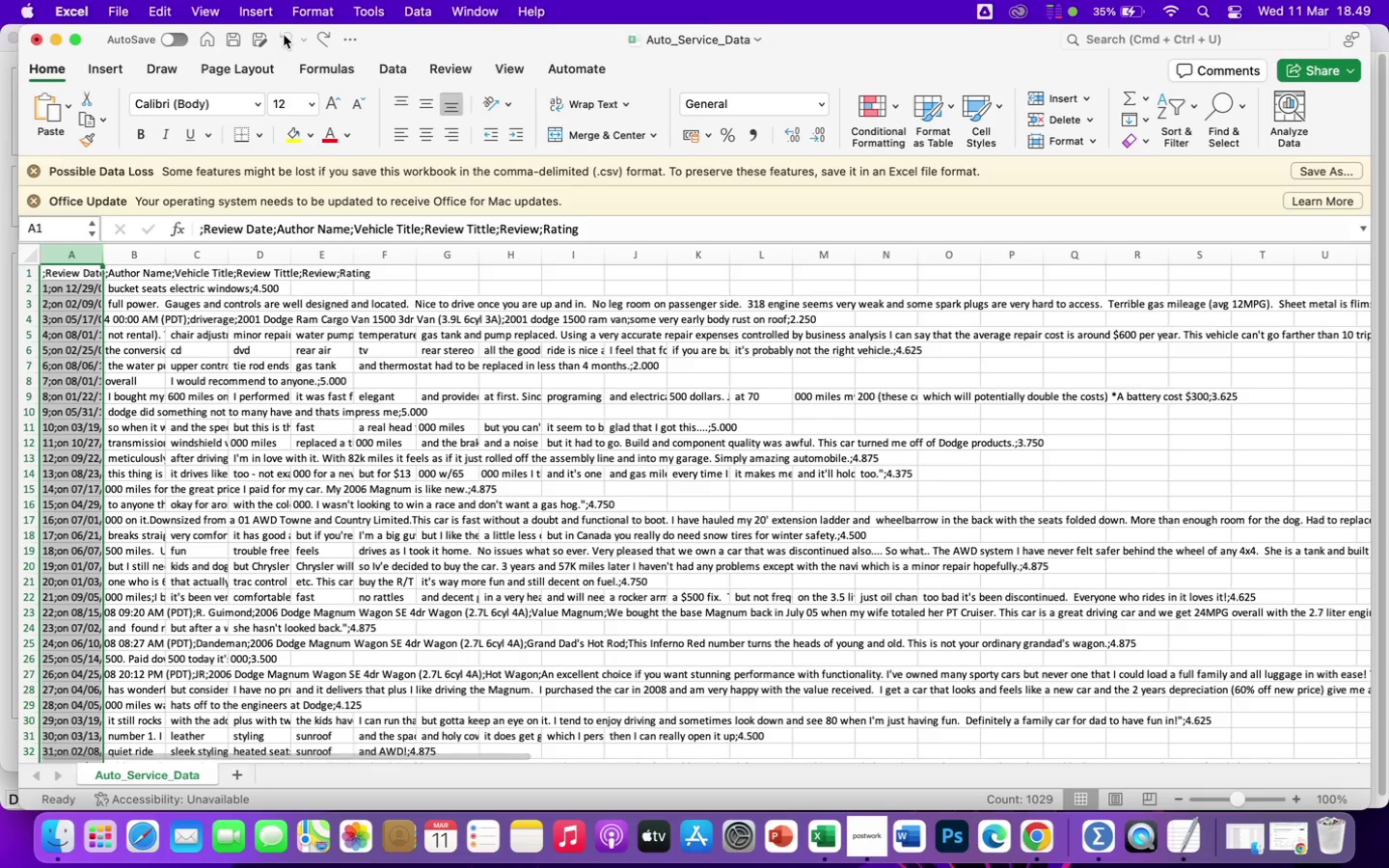 
left_click([284, 35])
 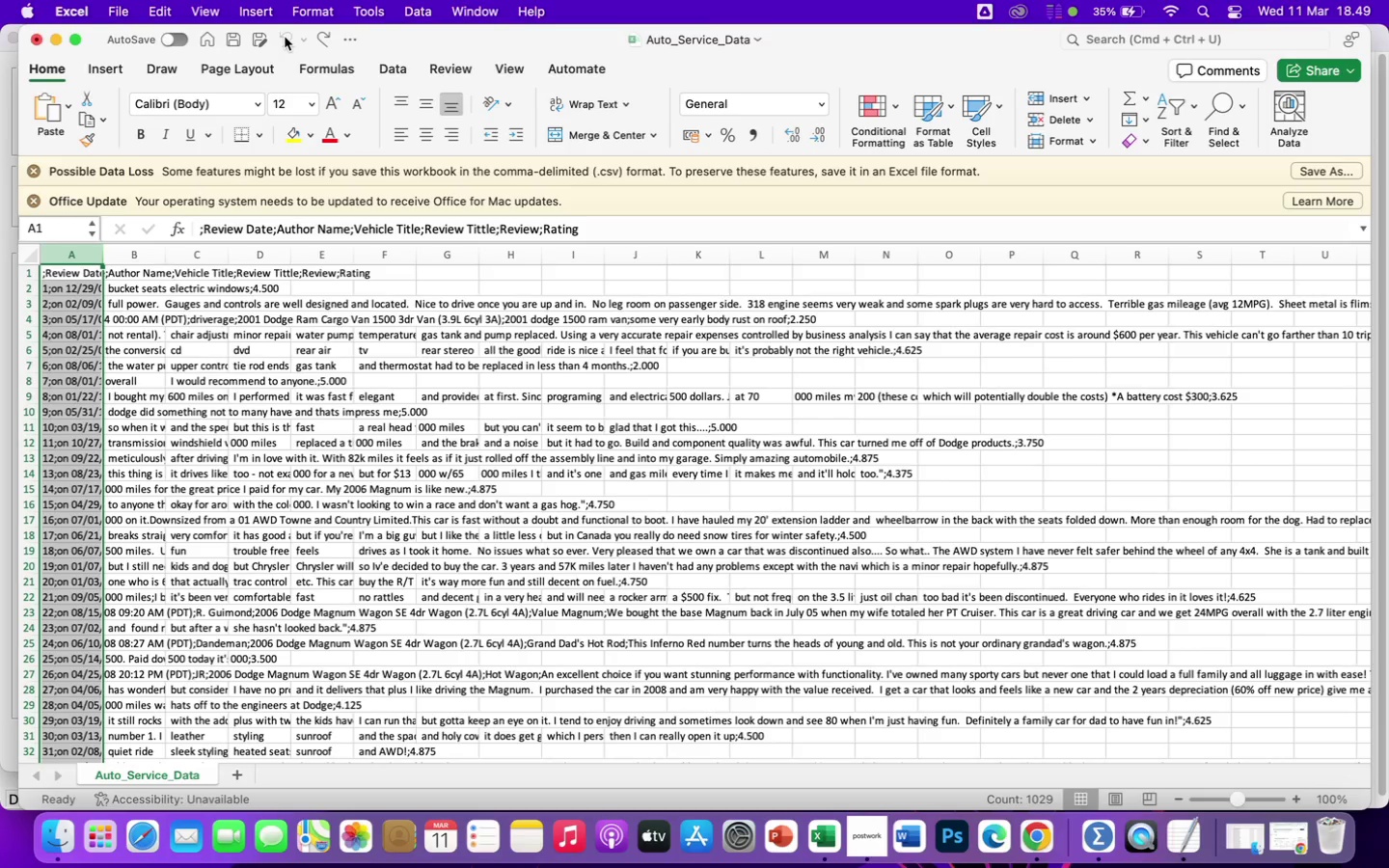 
left_click([285, 37])
 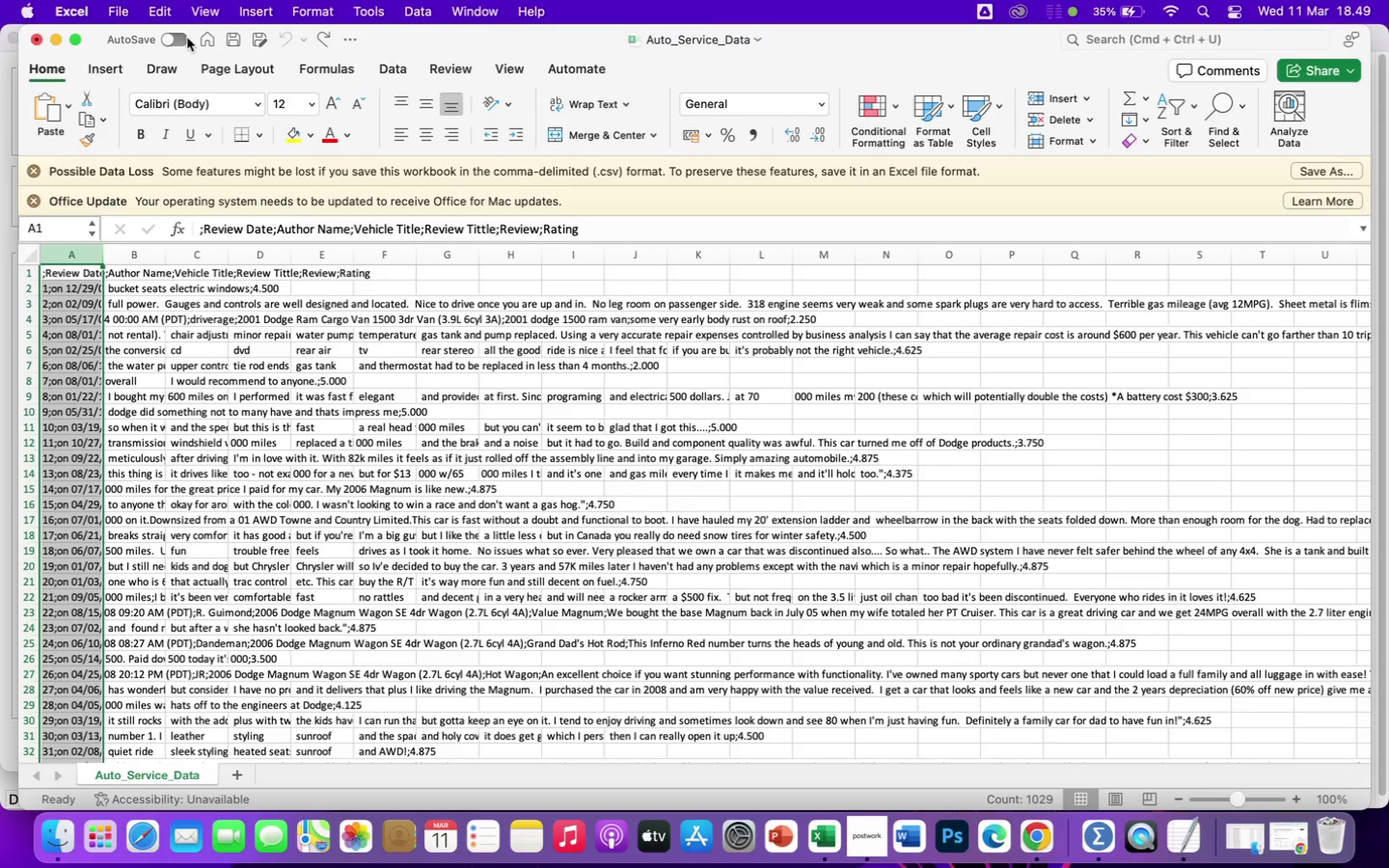 
wait(20.11)
 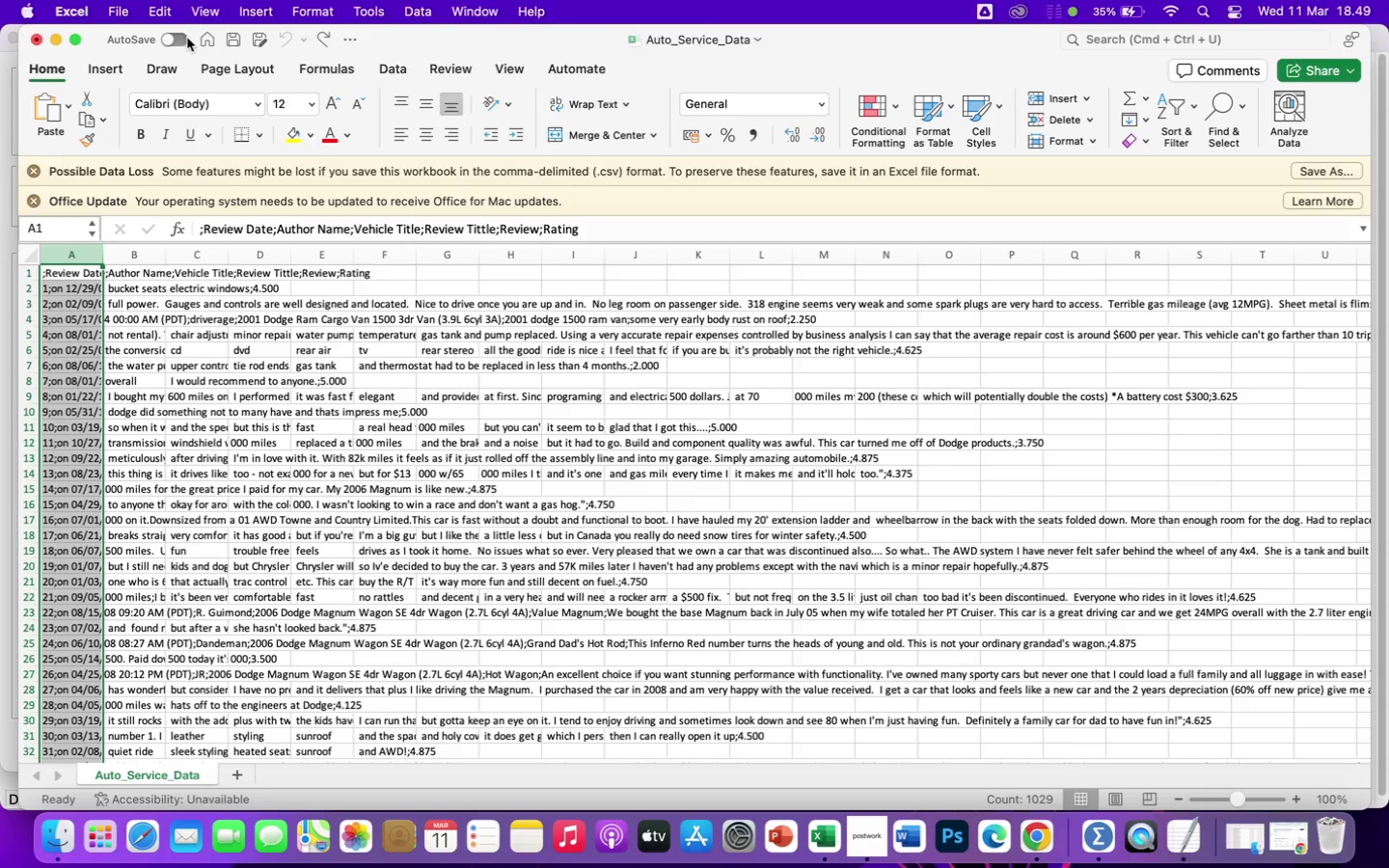 
left_click([409, 11])
 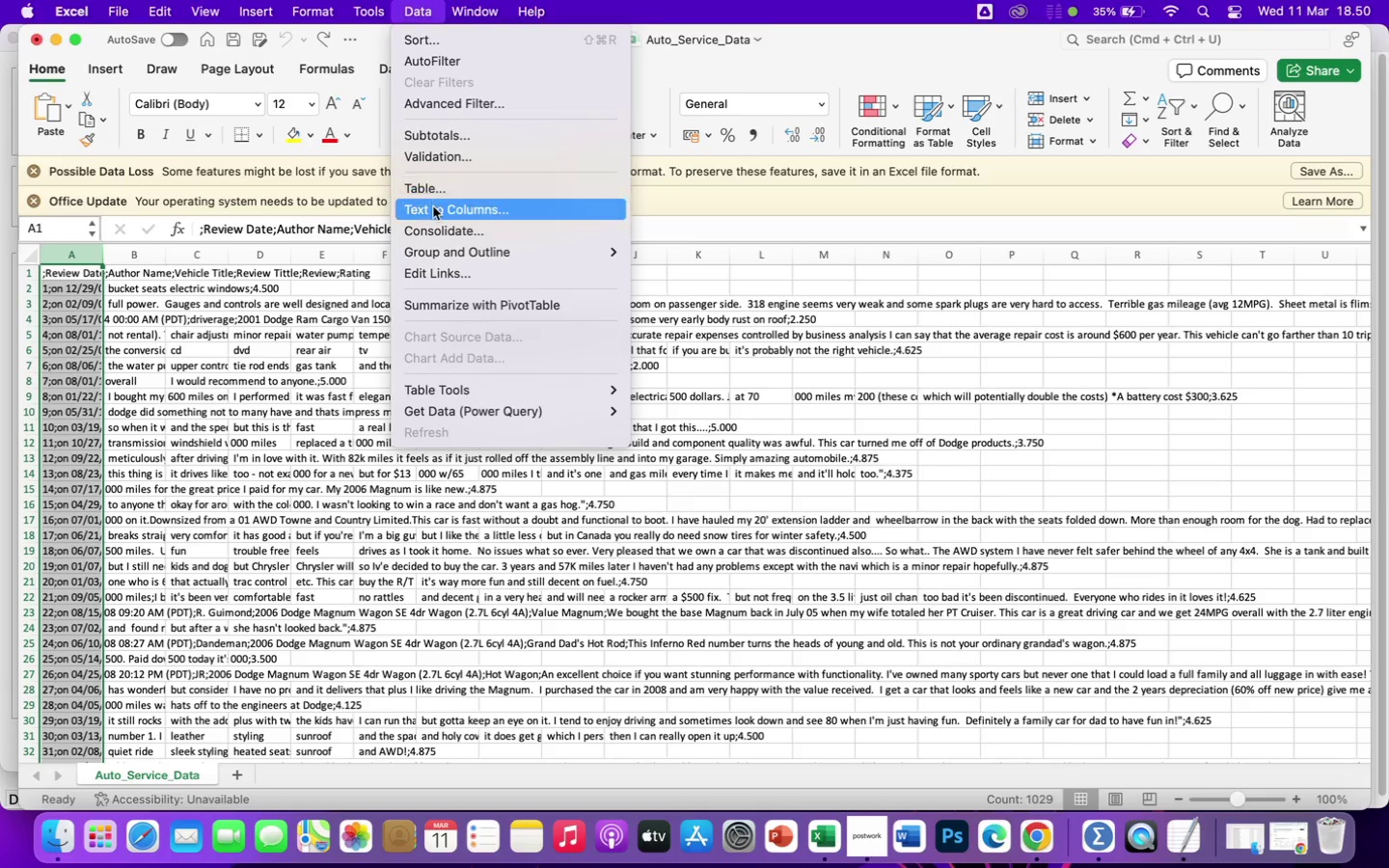 
left_click([433, 211])
 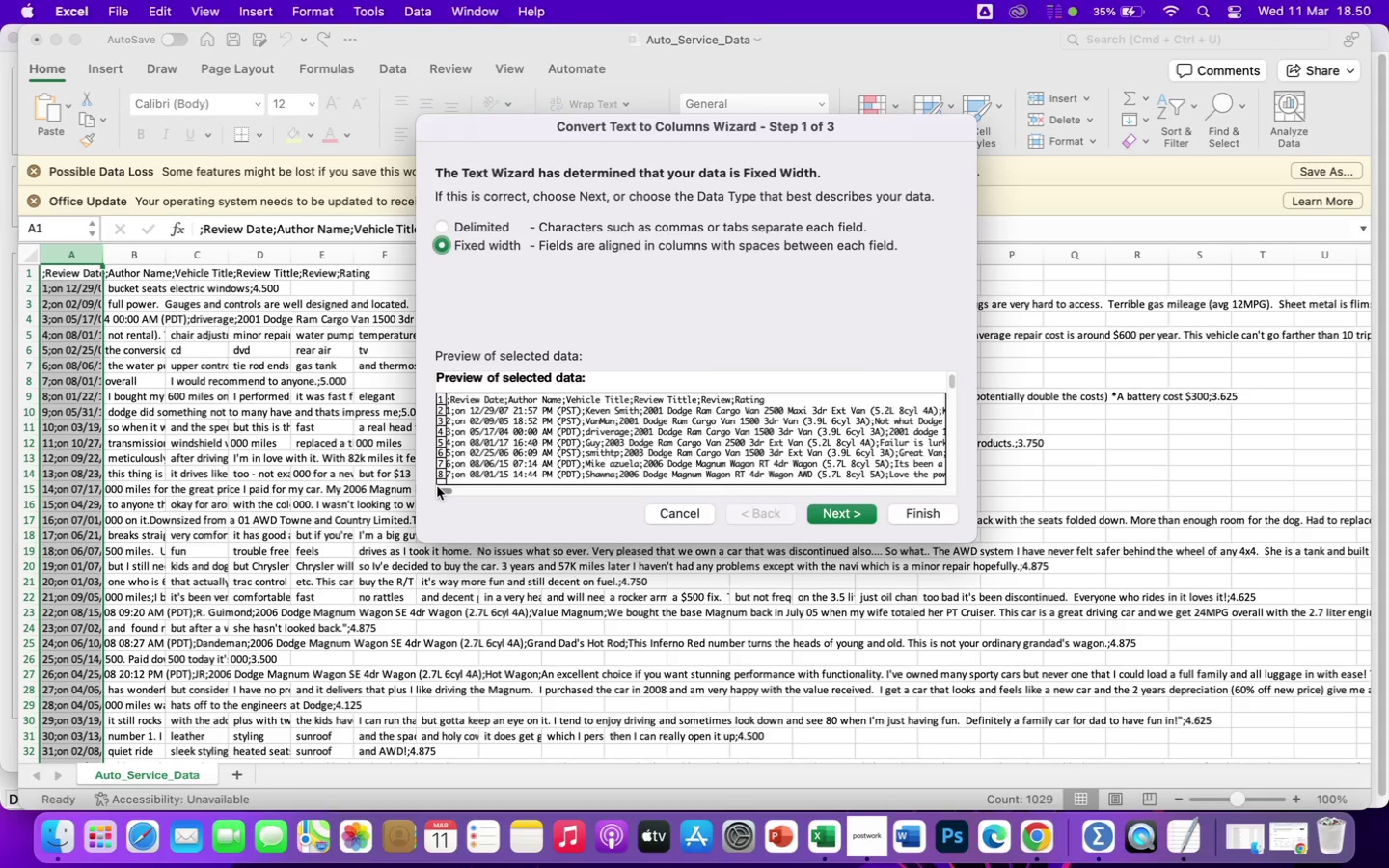 
left_click_drag(start_coordinate=[443, 487], to_coordinate=[676, 491])
 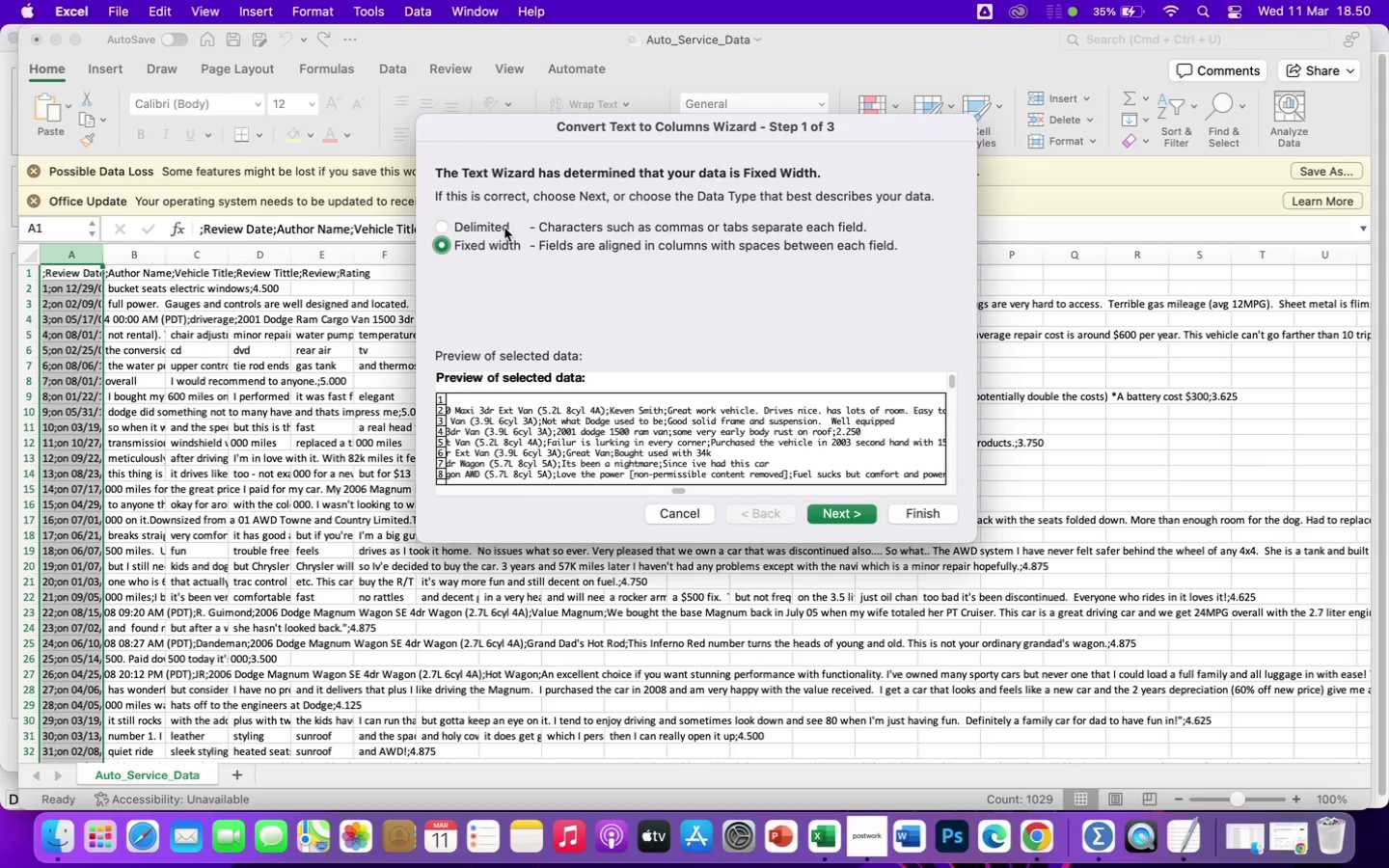 
left_click([504, 228])
 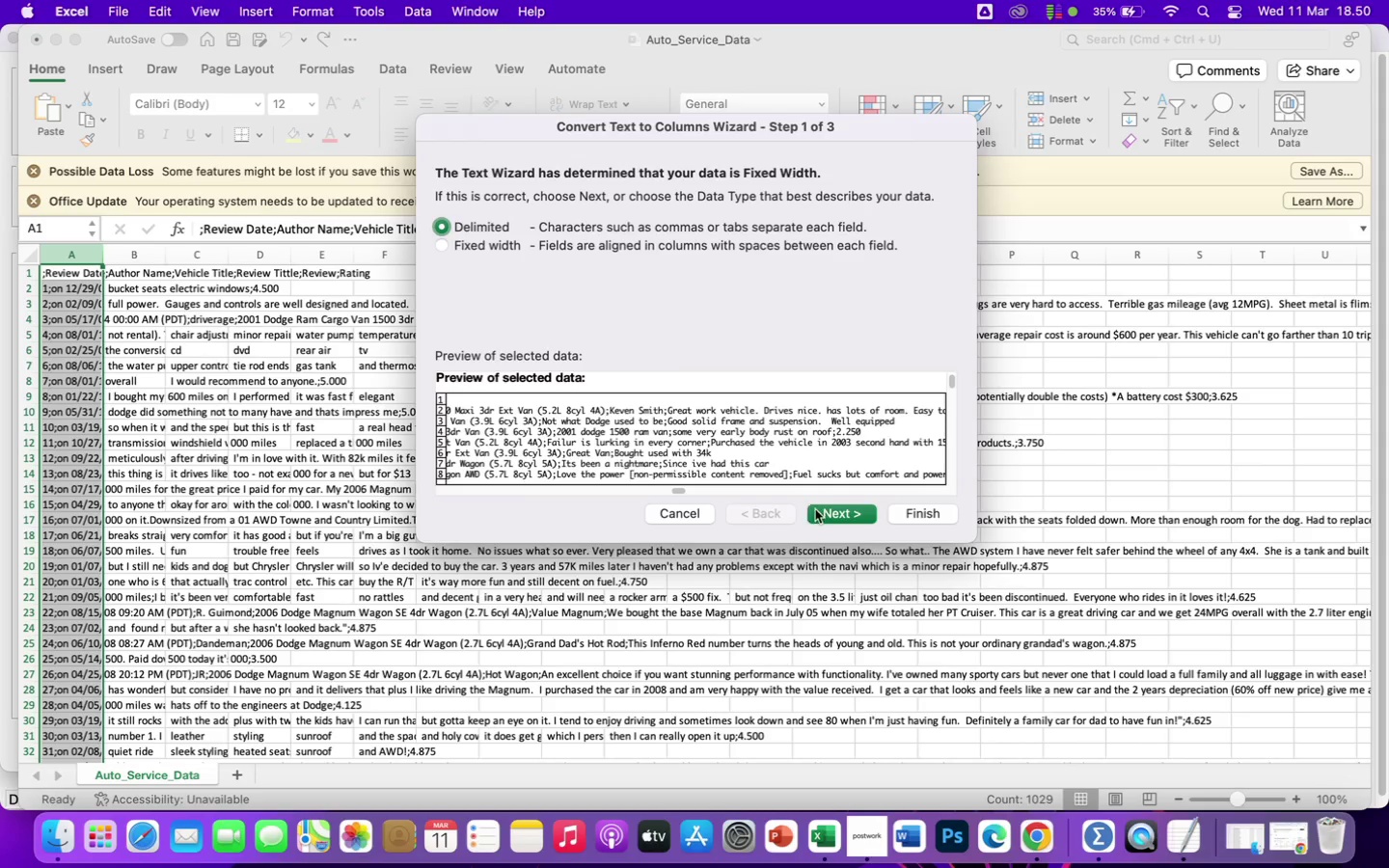 
left_click([825, 511])
 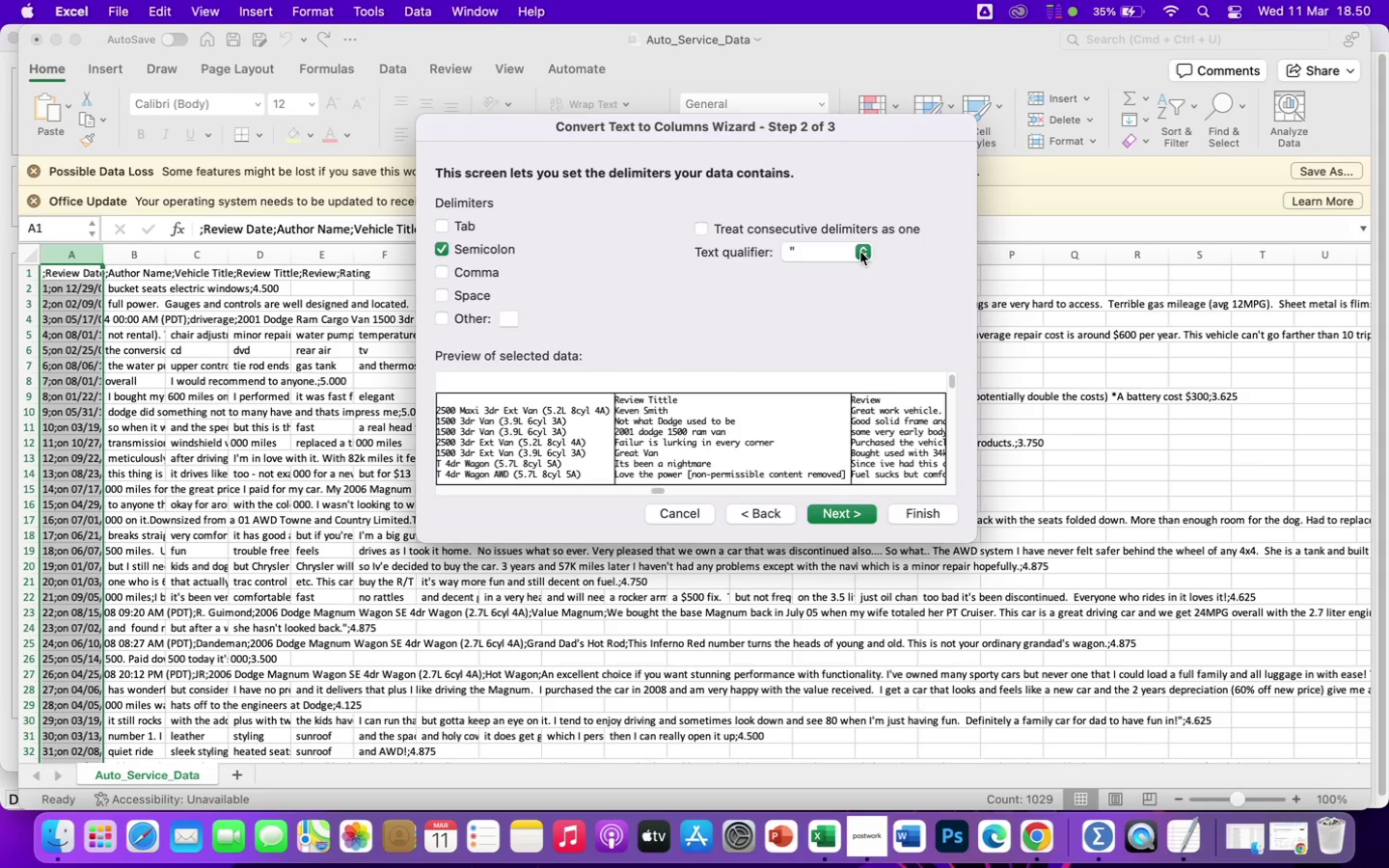 
left_click([862, 256])
 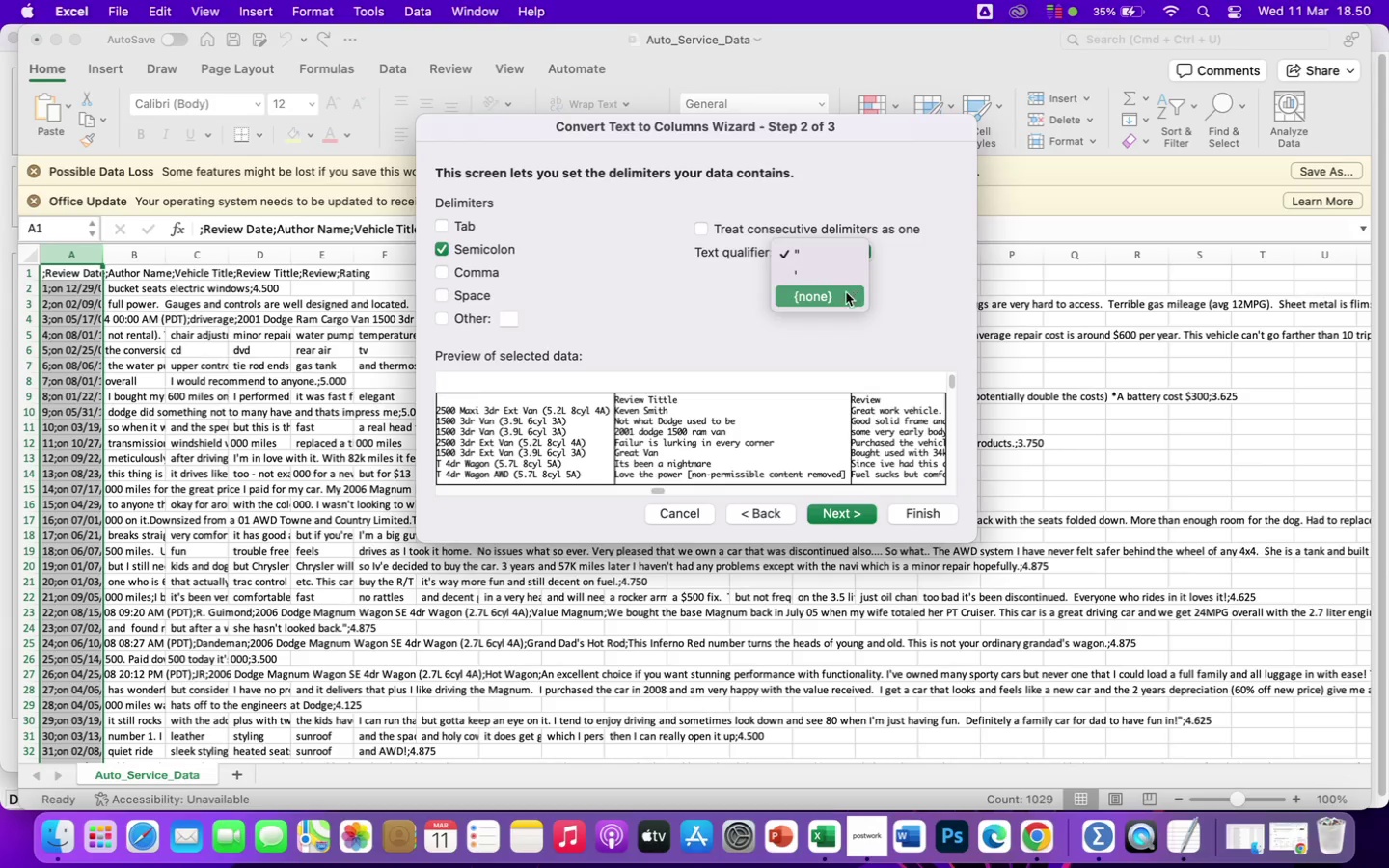 
left_click([845, 299])
 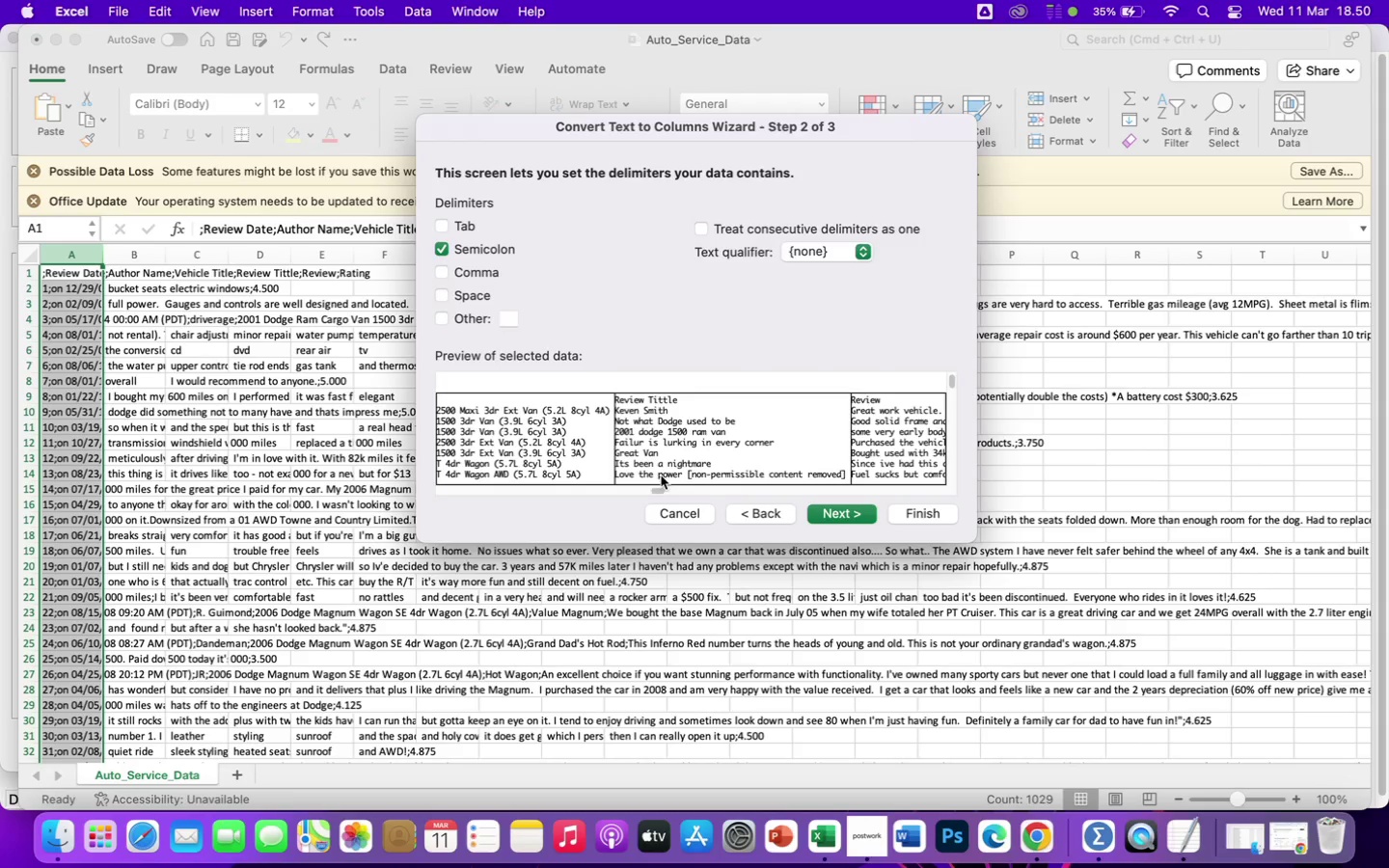 
left_click_drag(start_coordinate=[660, 490], to_coordinate=[965, 483])
 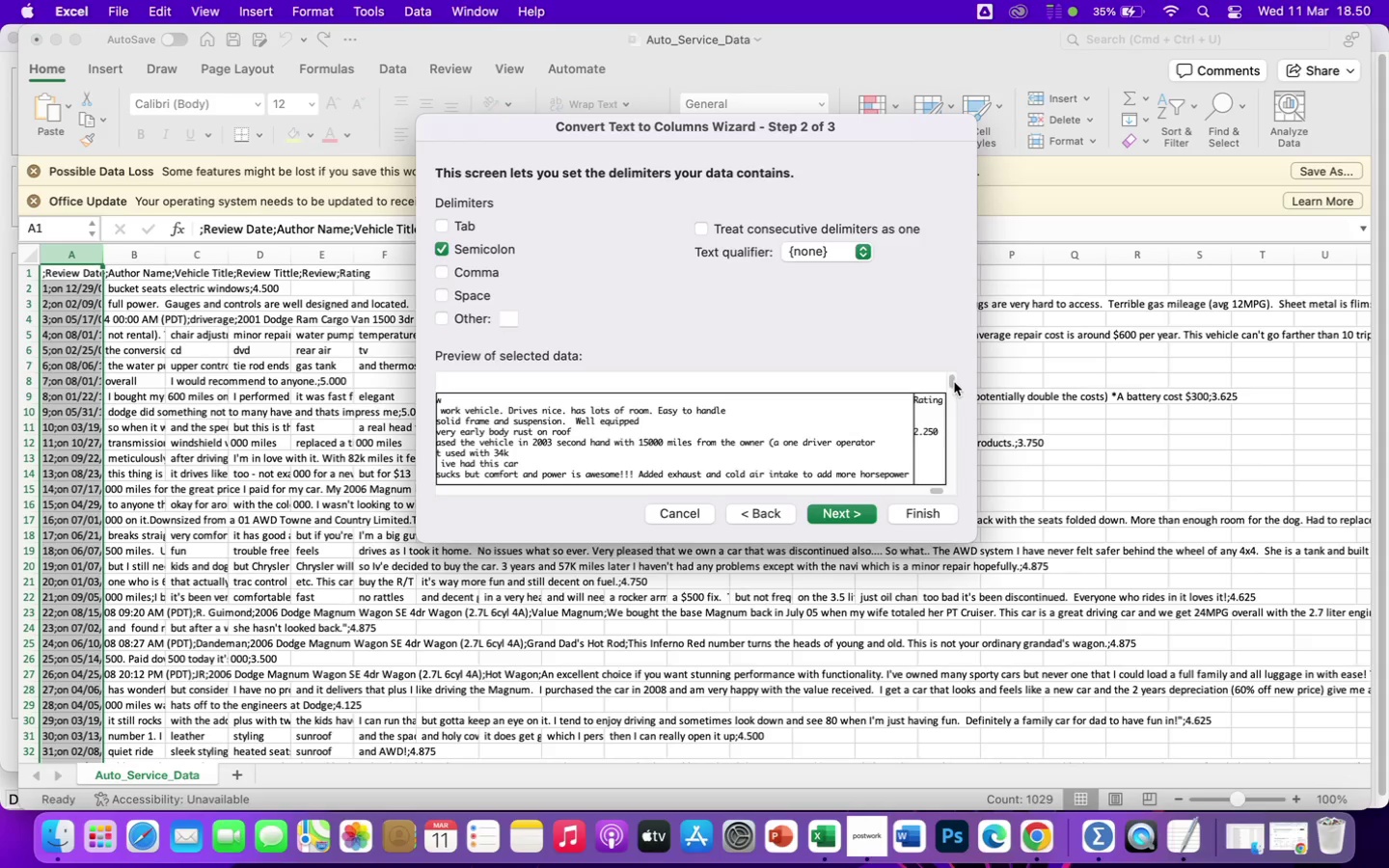 
left_click_drag(start_coordinate=[952, 380], to_coordinate=[925, 366])
 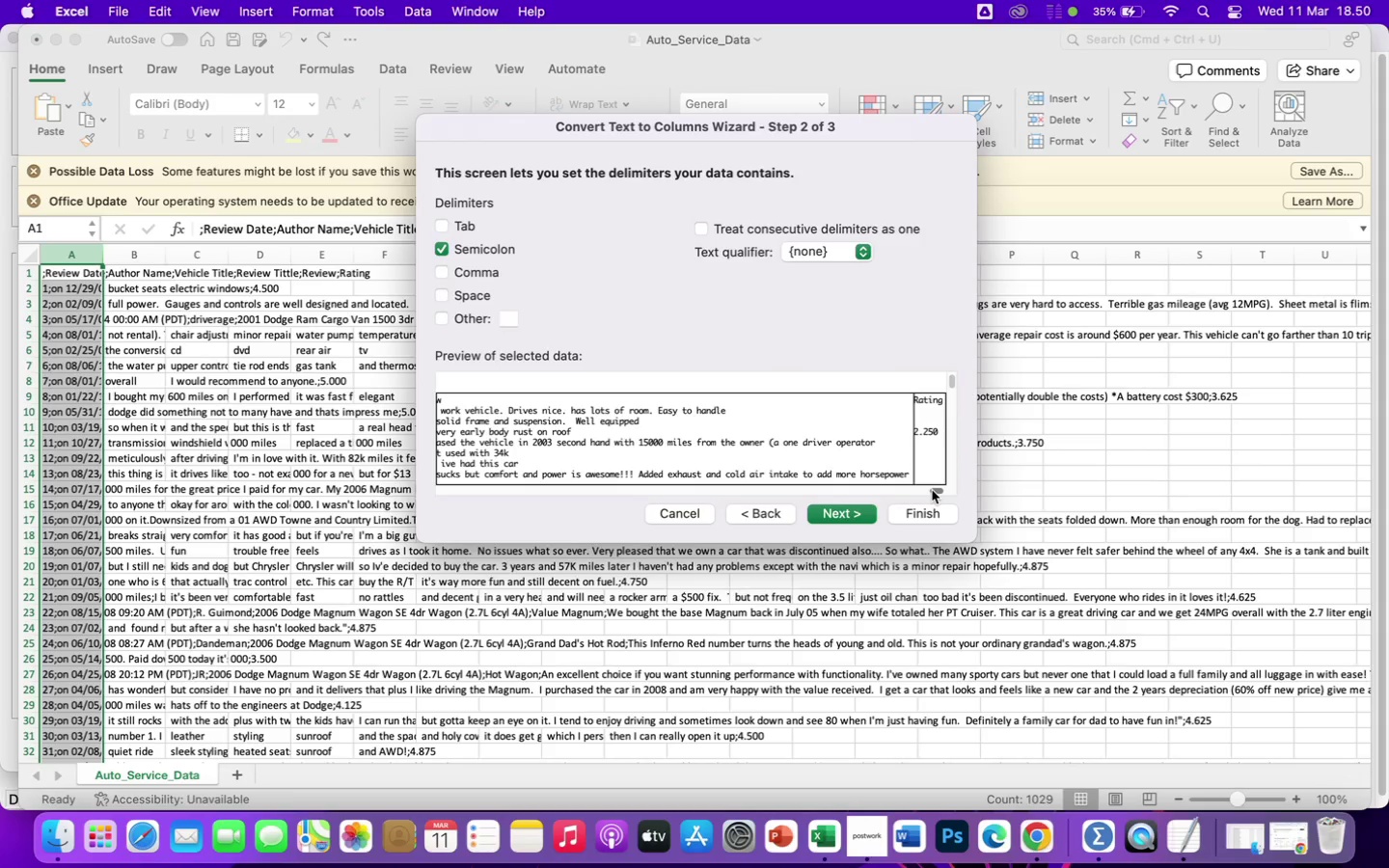 
left_click_drag(start_coordinate=[933, 492], to_coordinate=[701, 502])
 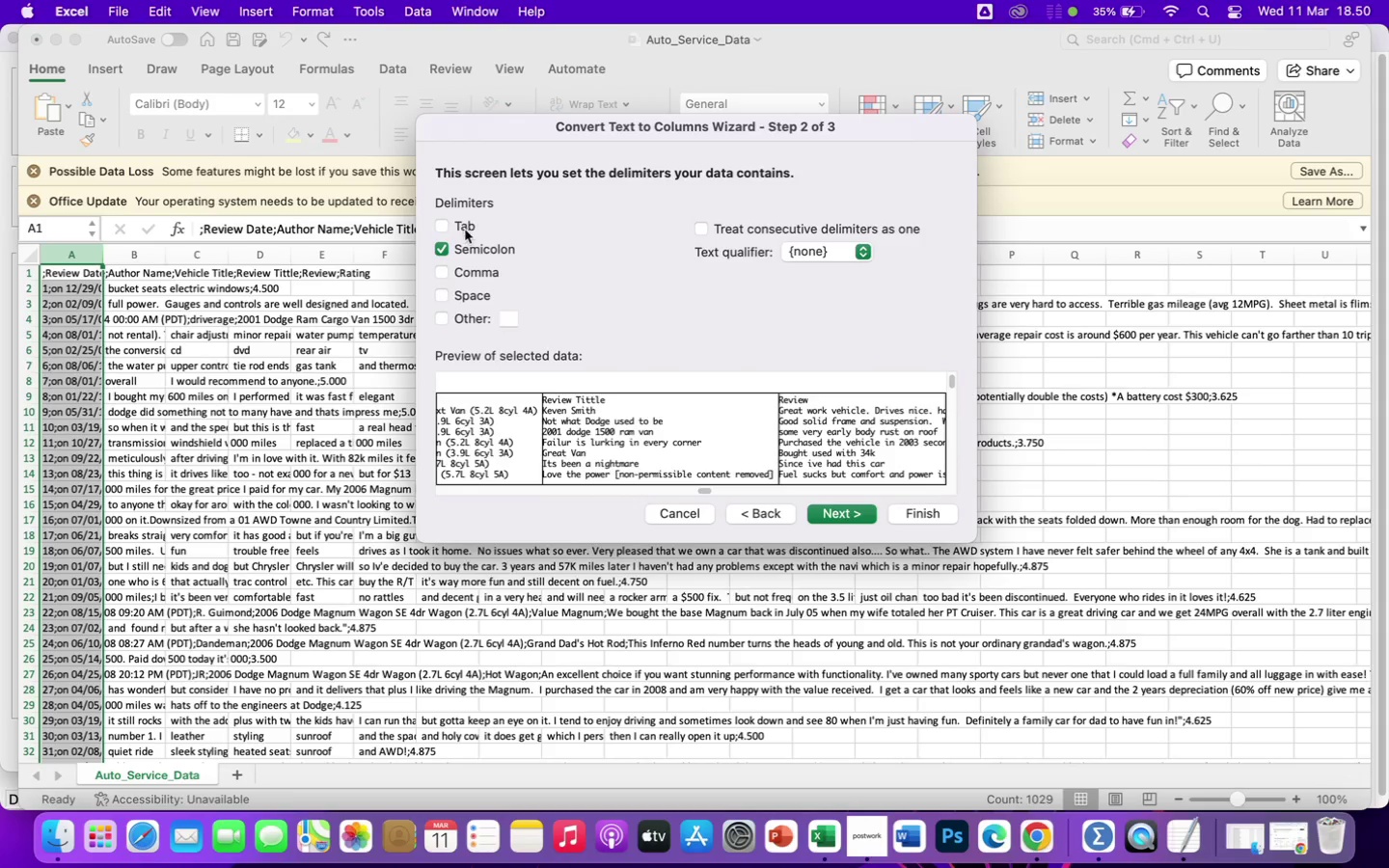 
left_click([464, 229])
 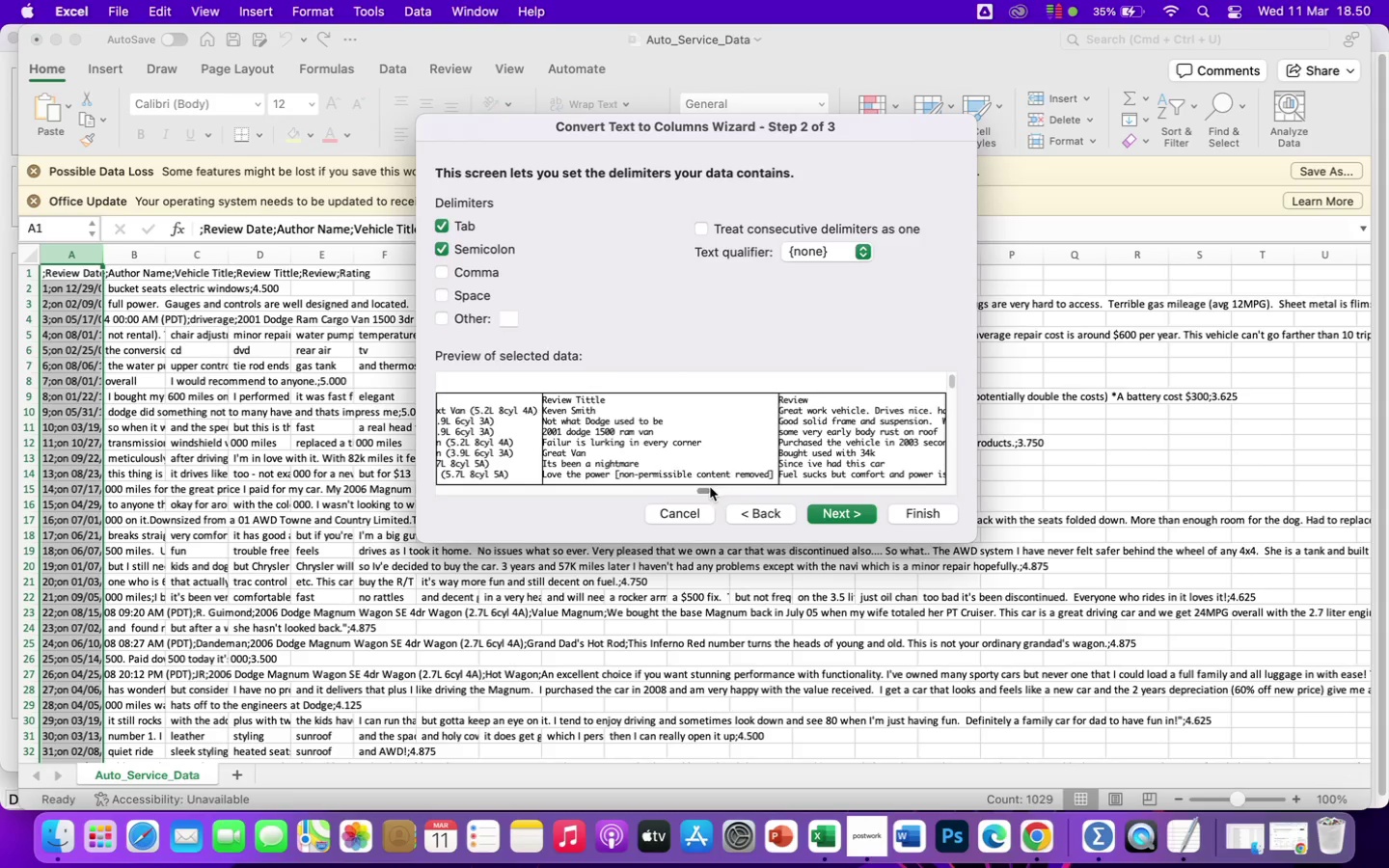 
left_click_drag(start_coordinate=[705, 493], to_coordinate=[411, 471])
 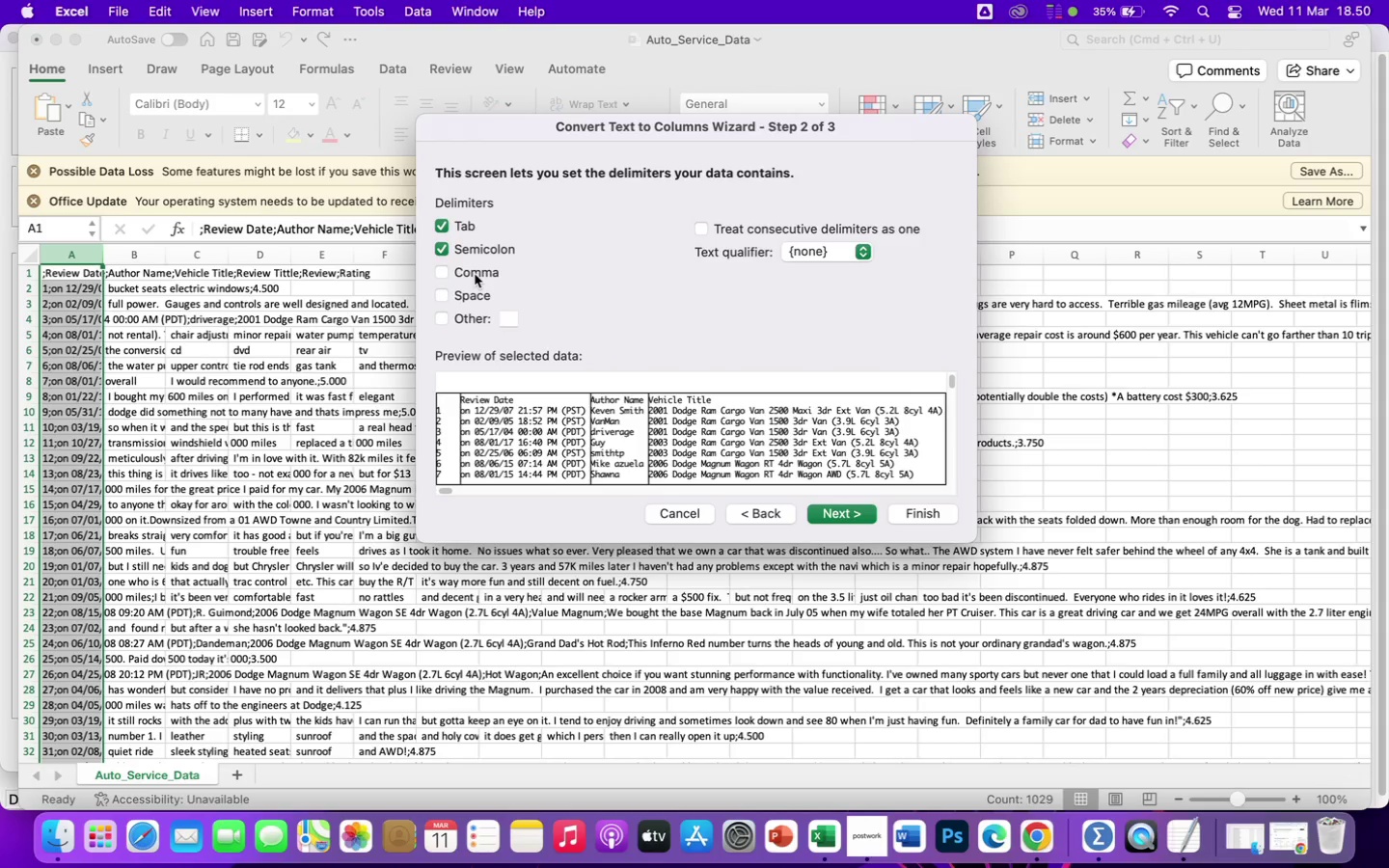 
left_click([475, 274])
 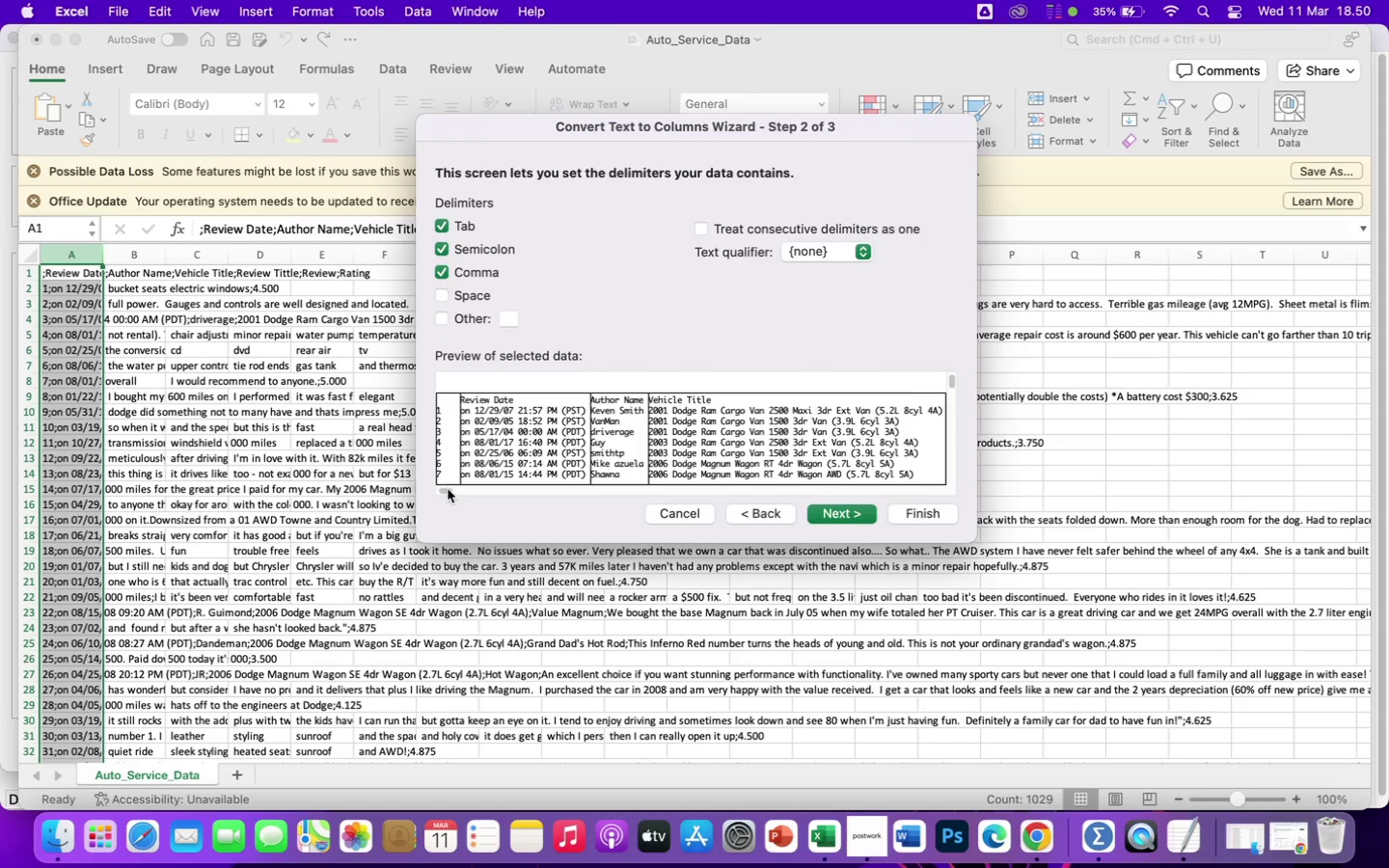 
left_click_drag(start_coordinate=[450, 492], to_coordinate=[391, 497])
 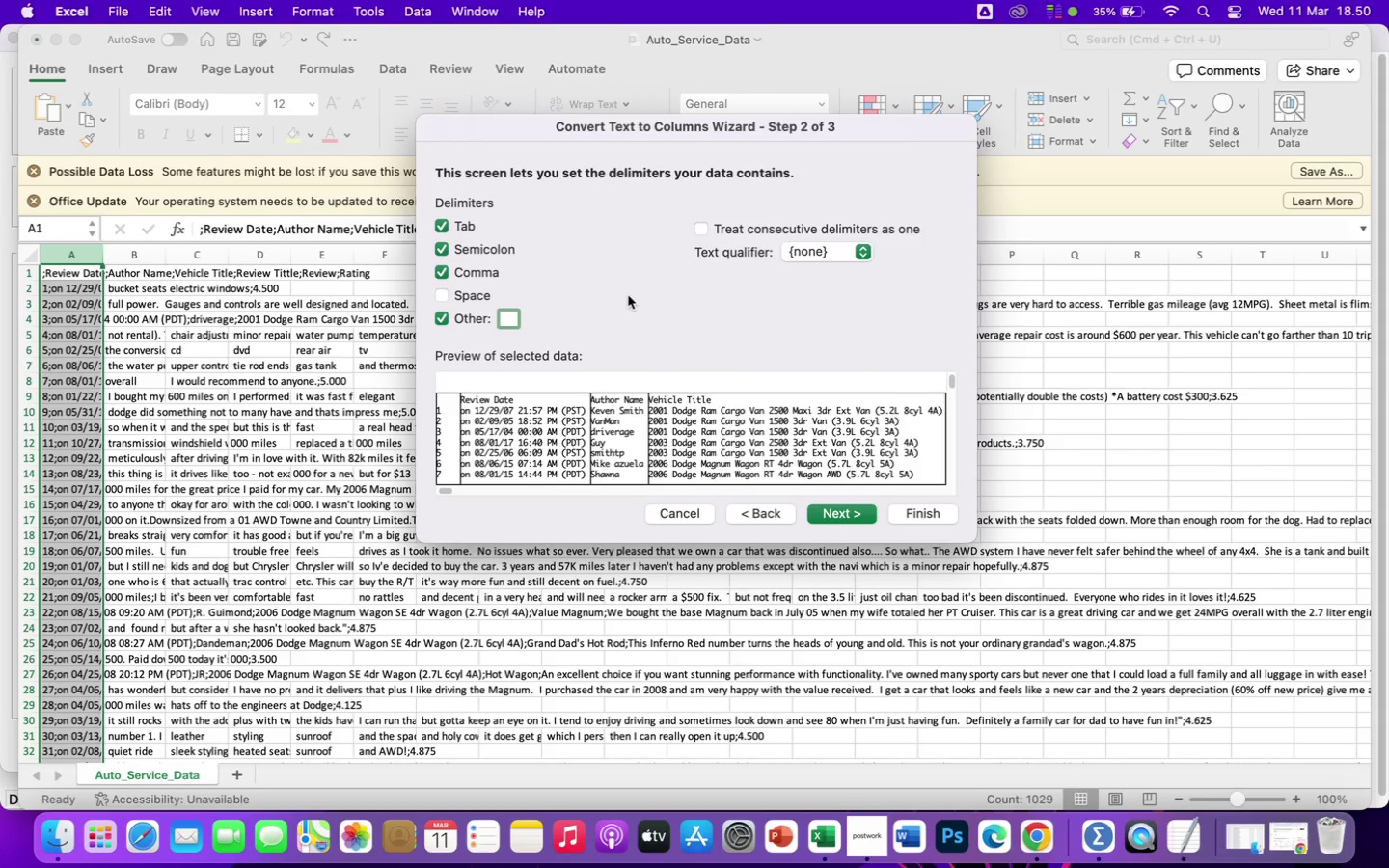 
key(Semicolon)
 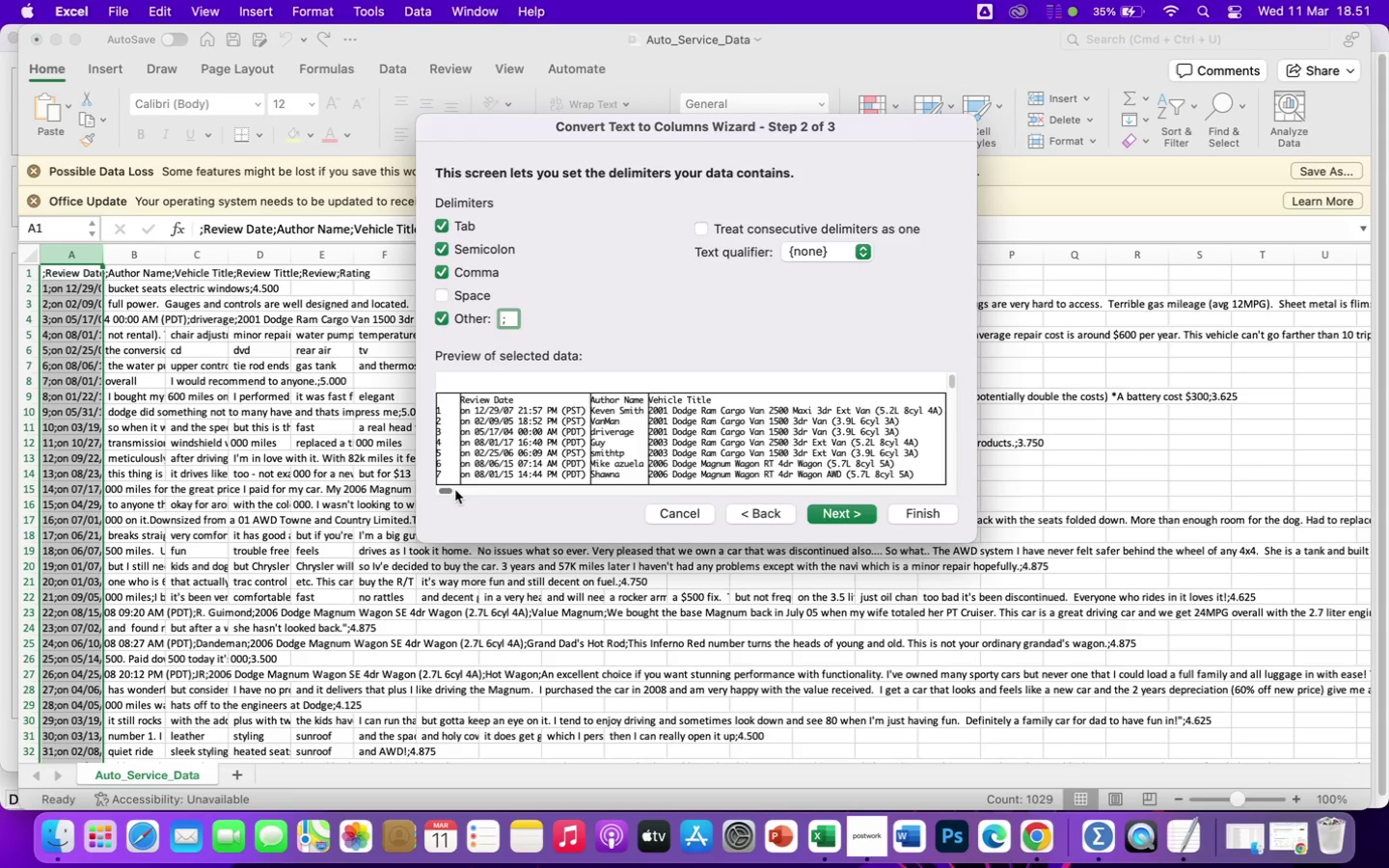 
left_click_drag(start_coordinate=[448, 491], to_coordinate=[987, 494])
 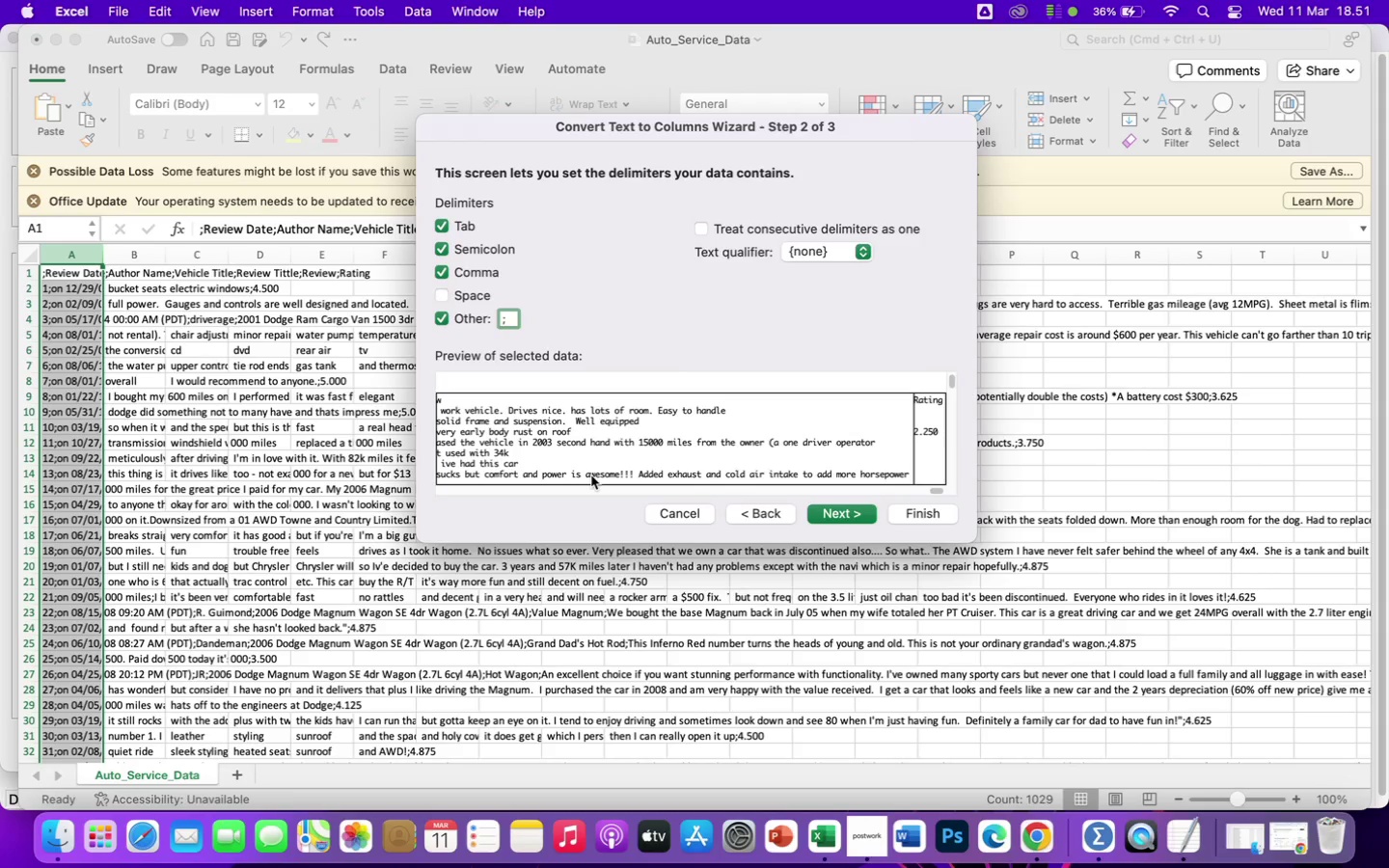 
wait(39.99)
 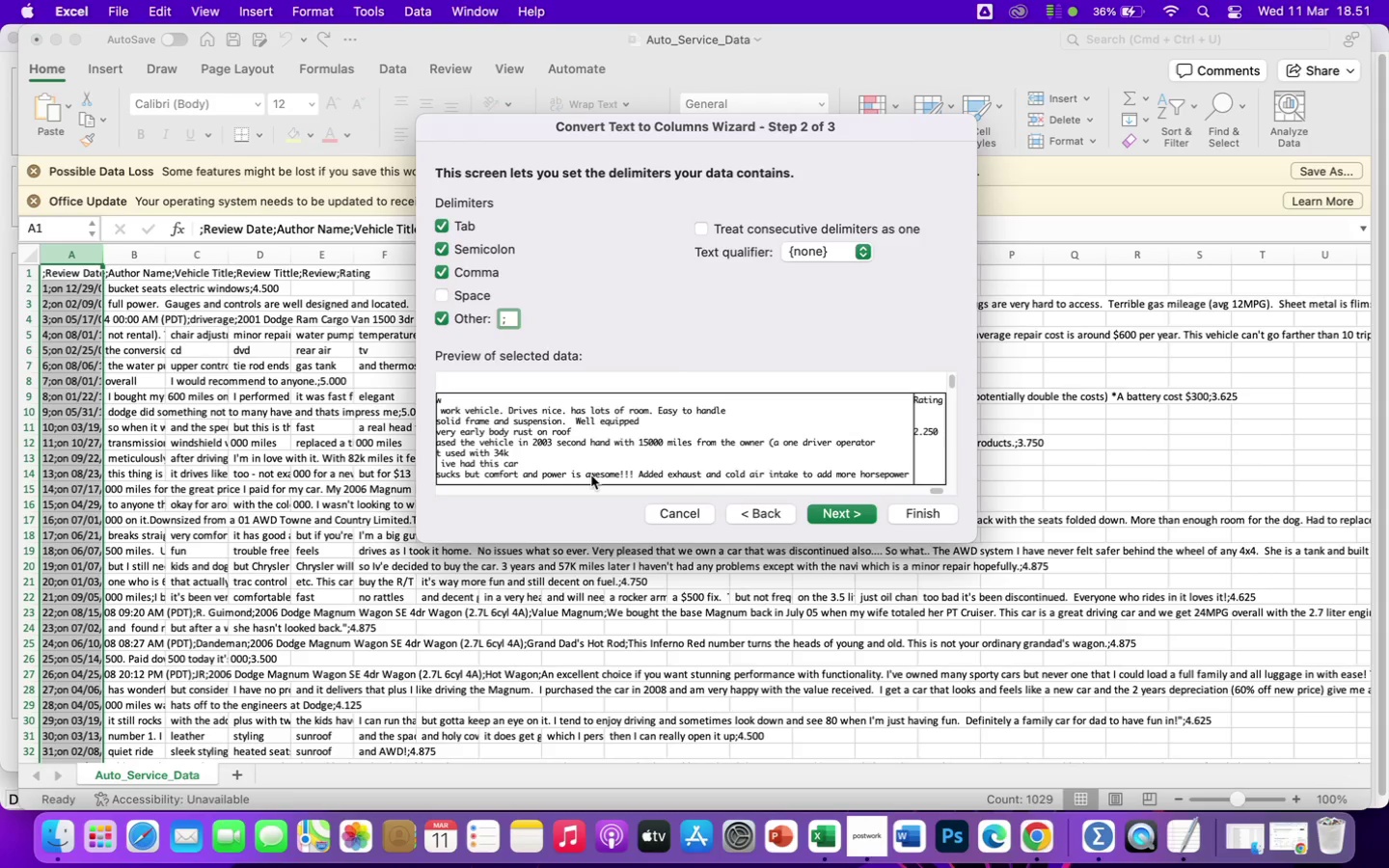 
left_click([451, 225])
 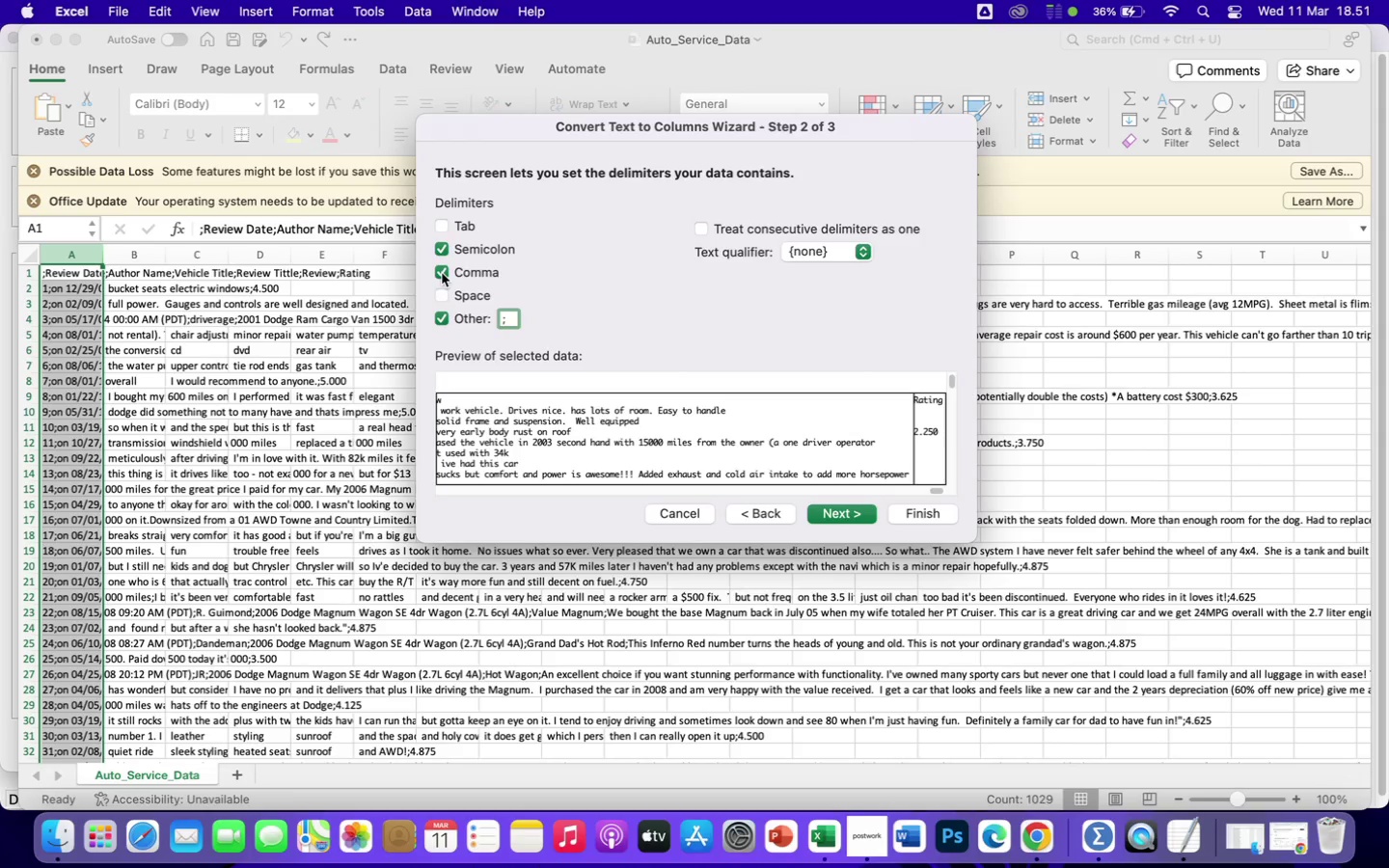 
left_click([441, 273])
 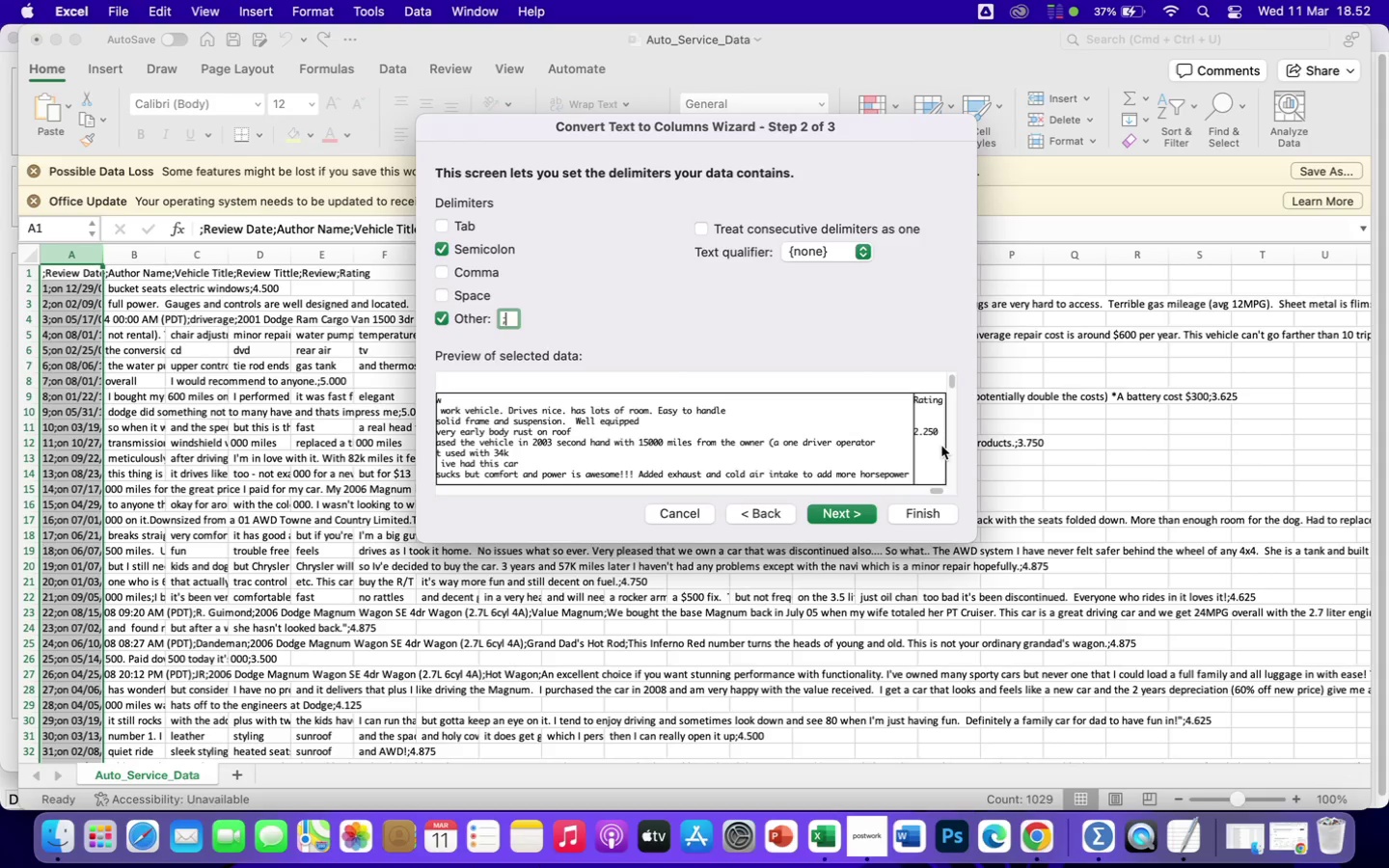 
wait(48.27)
 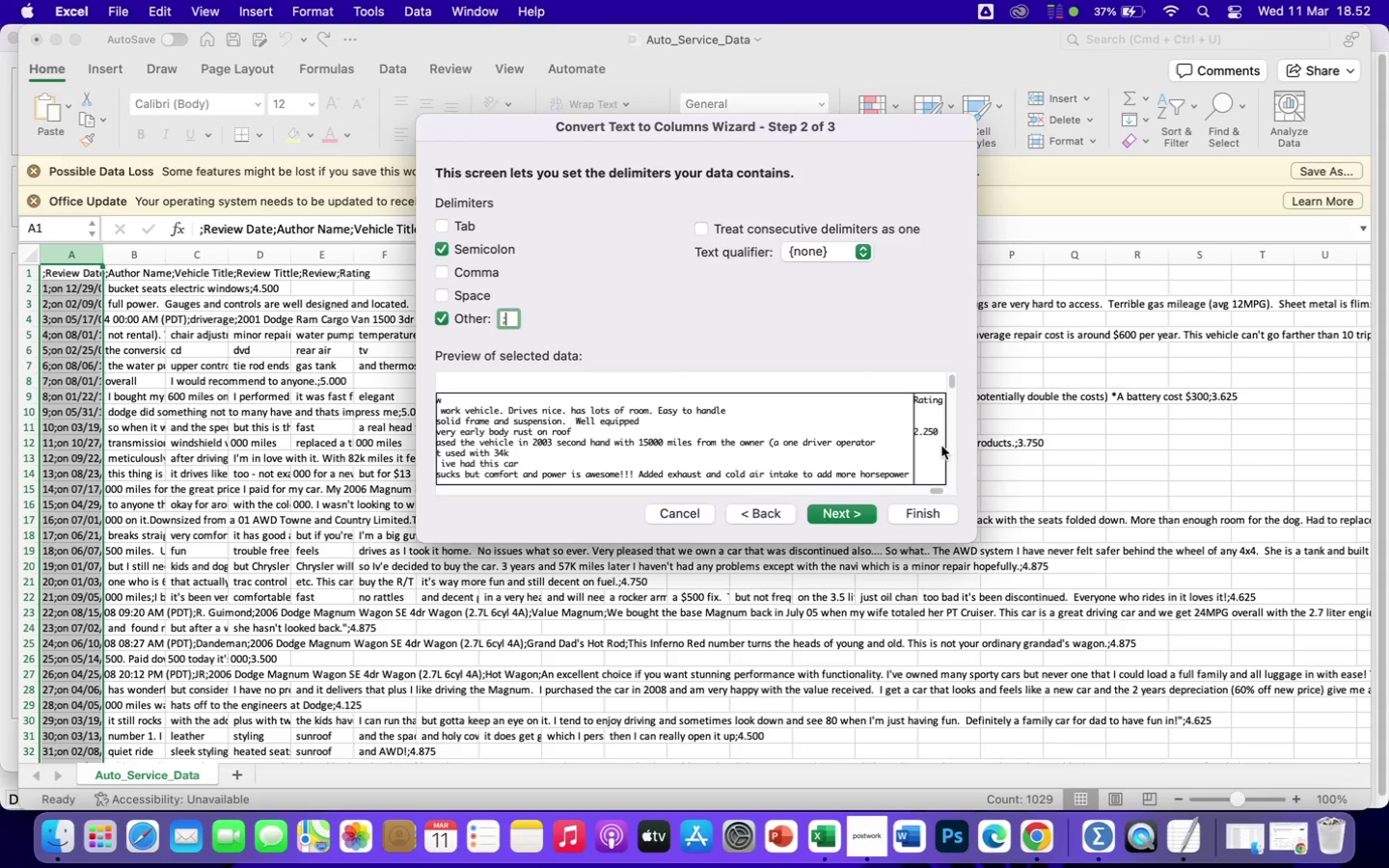 
left_click([867, 255])
 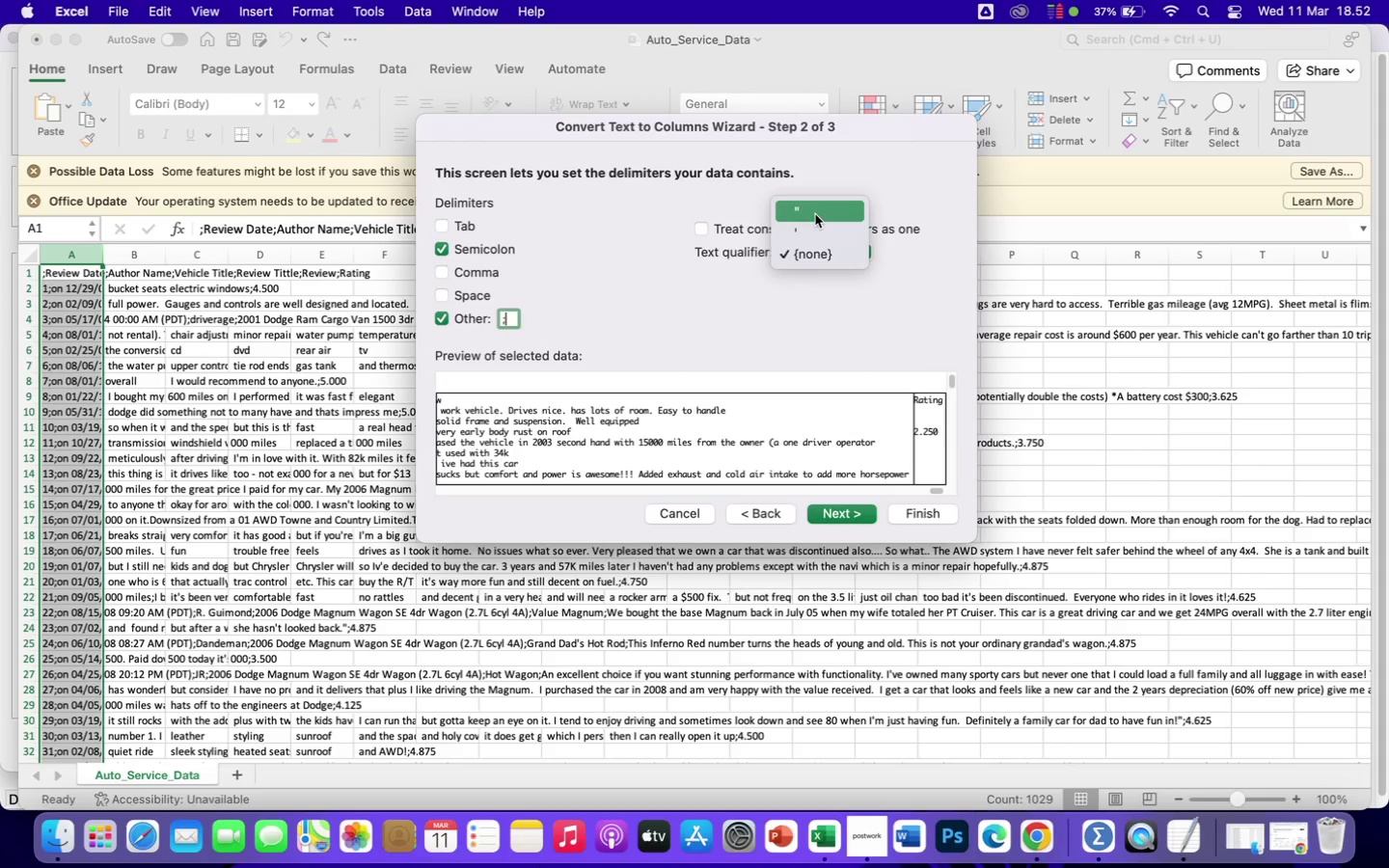 
left_click([816, 215])
 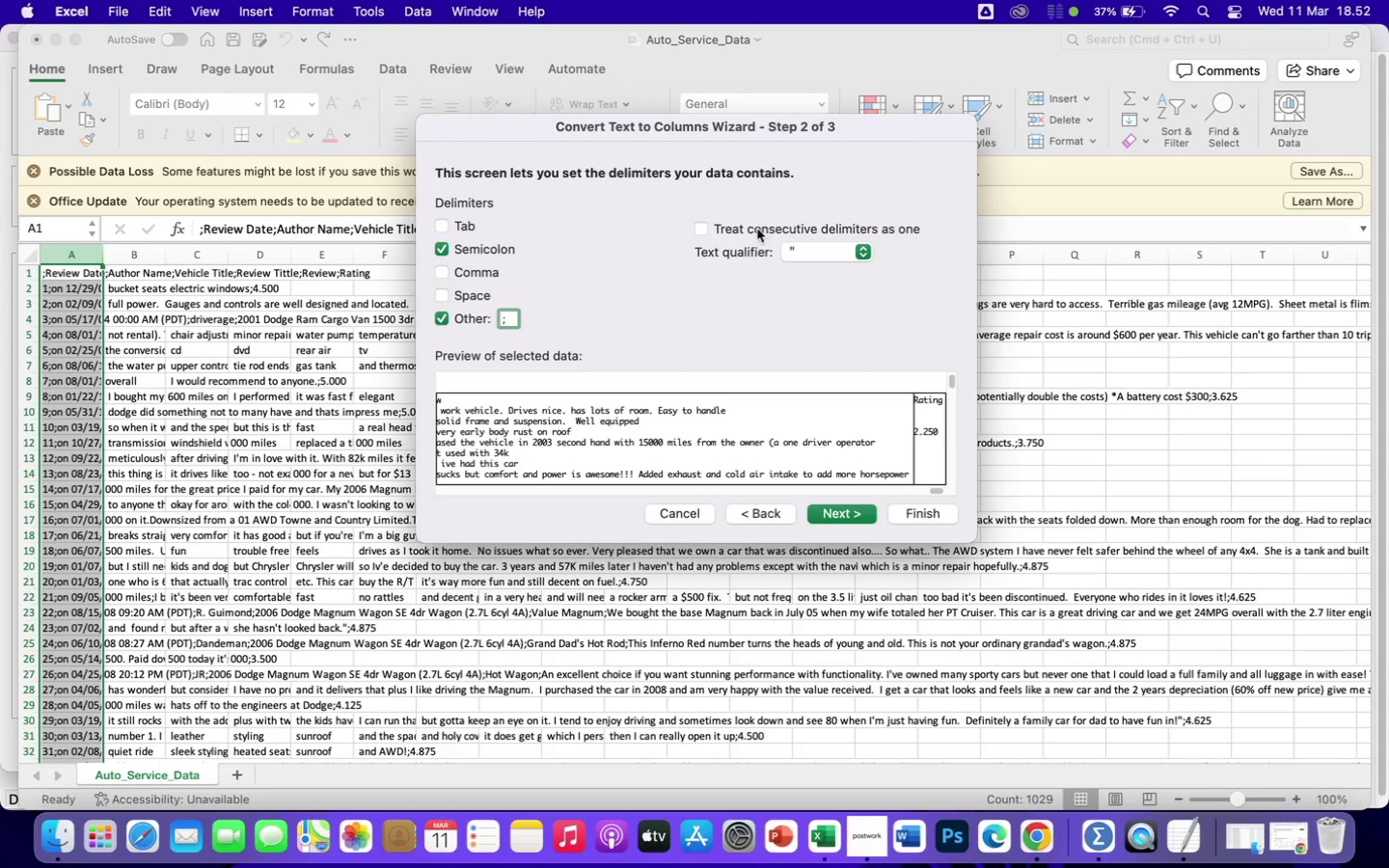 
wait(6.22)
 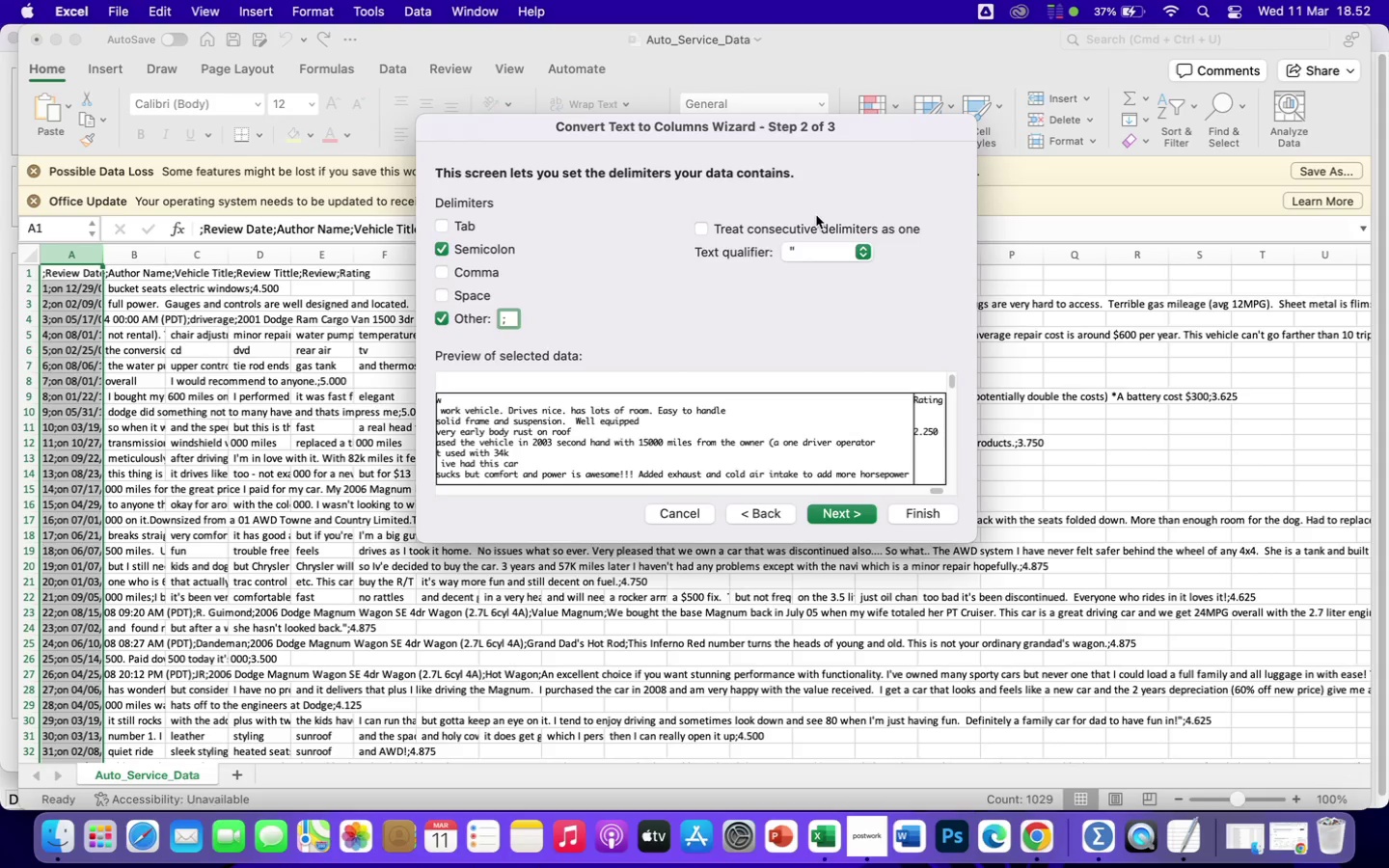 
left_click([470, 318])
 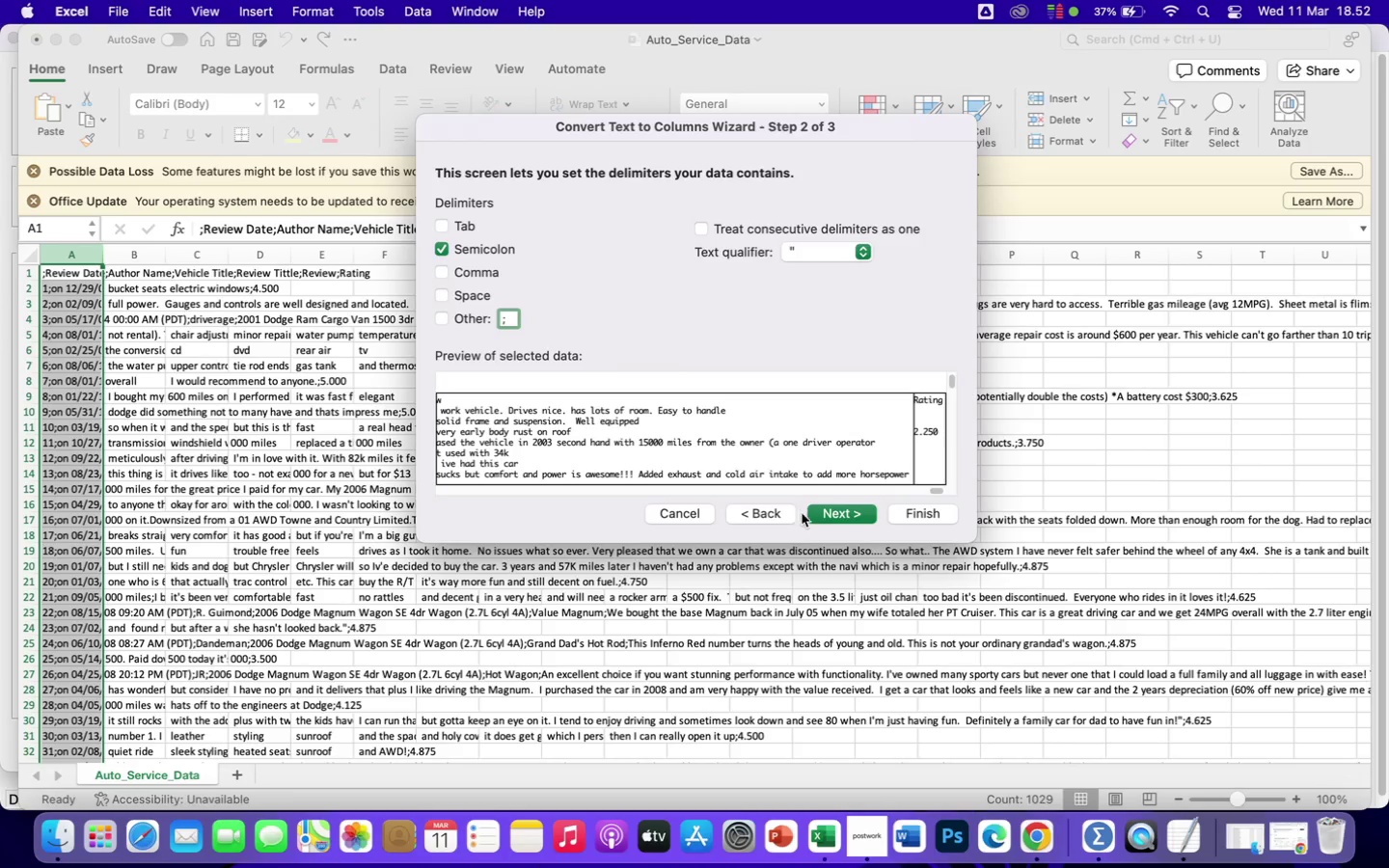 
left_click([833, 514])
 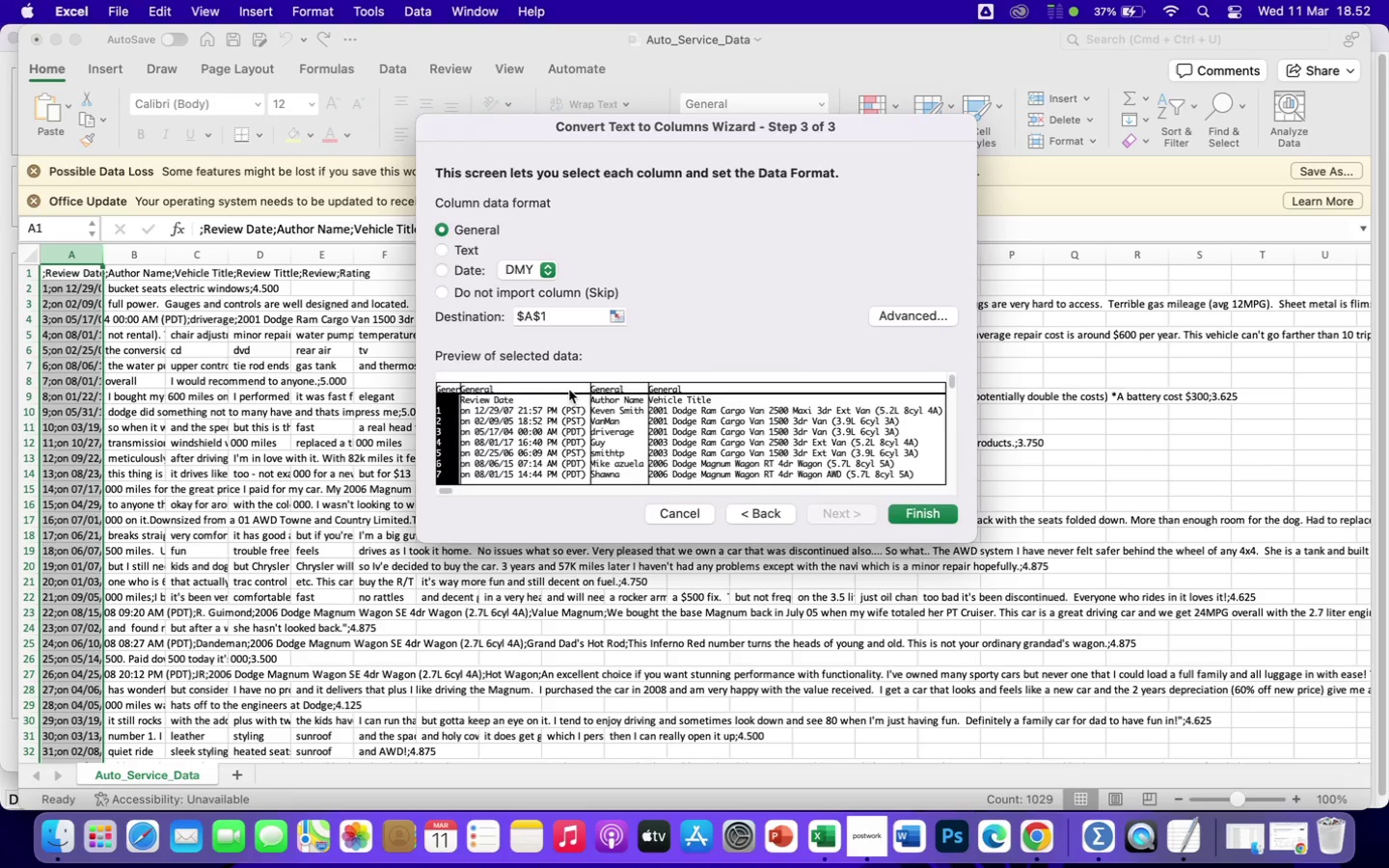 
left_click([563, 382])
 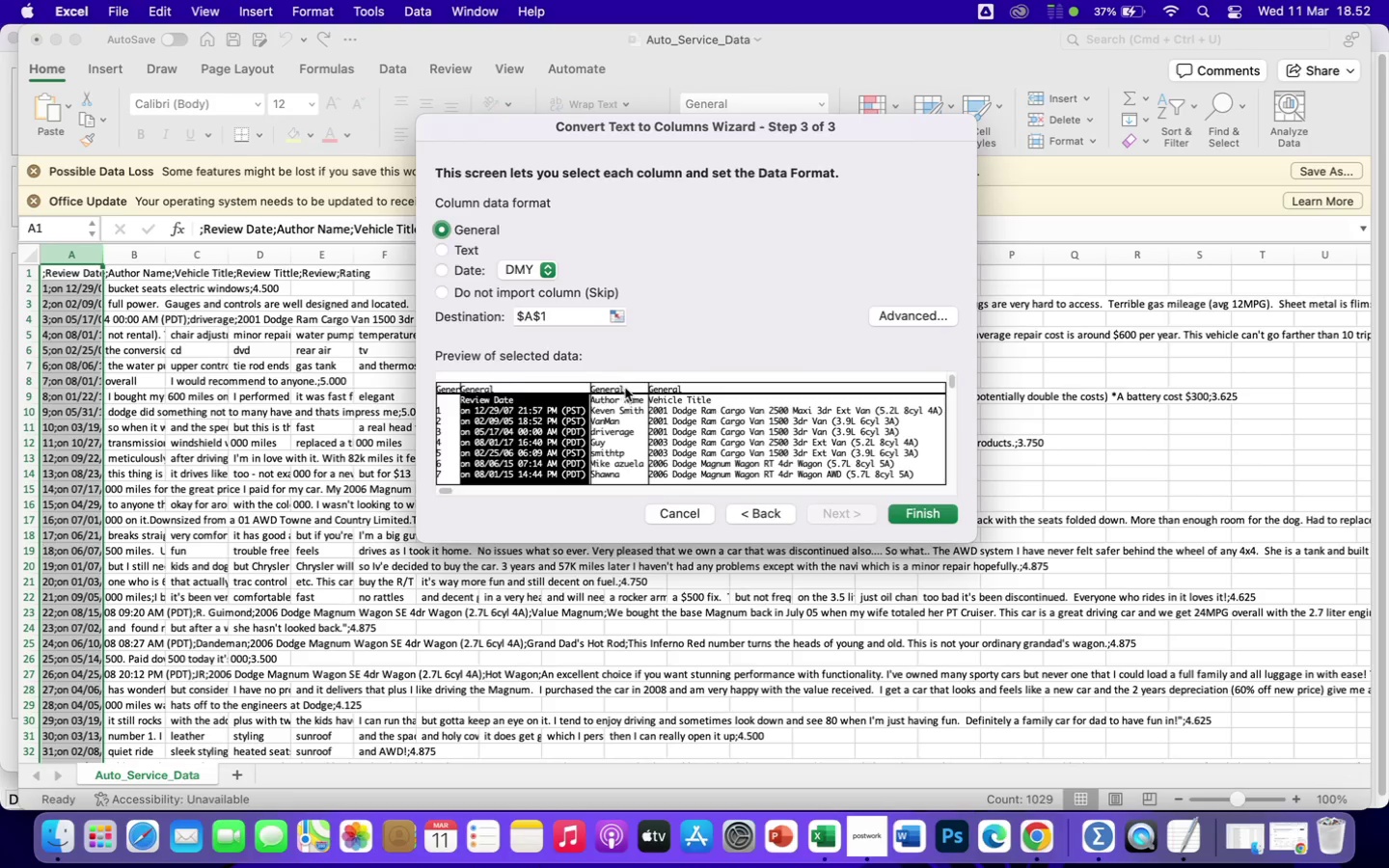 
left_click([625, 388])
 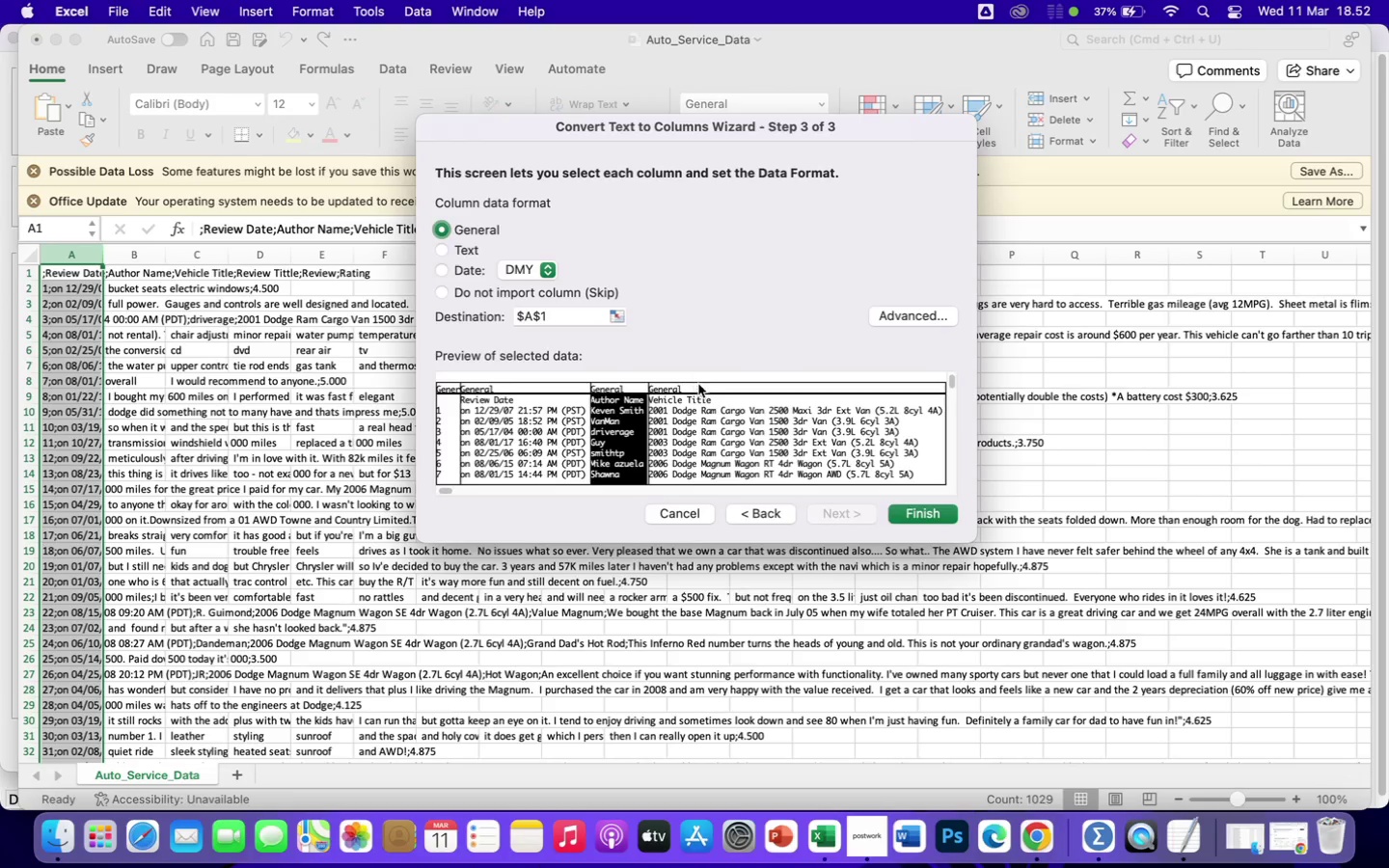 
left_click([701, 390])
 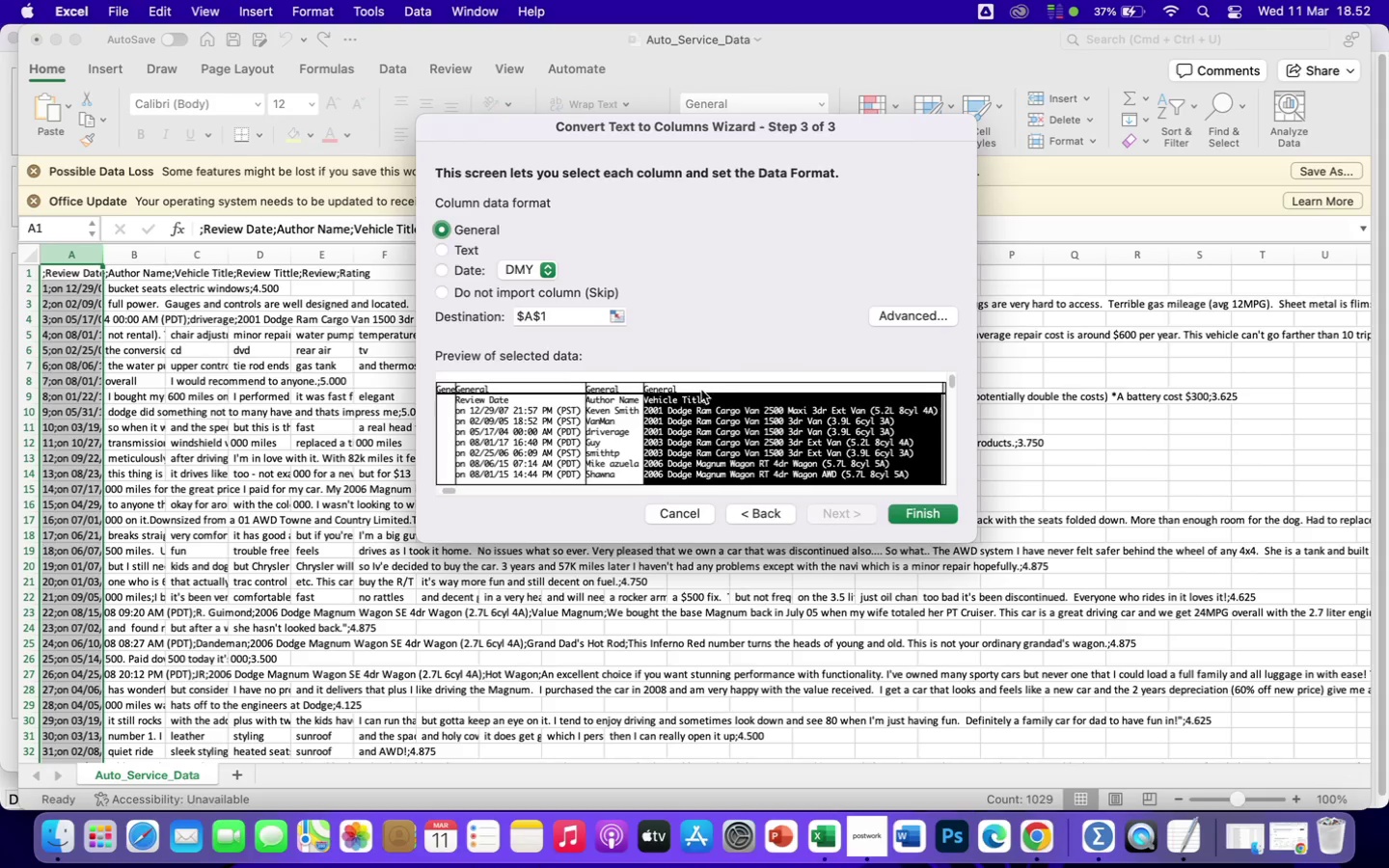 
scroll: coordinate [701, 390], scroll_direction: down, amount: 243.0
 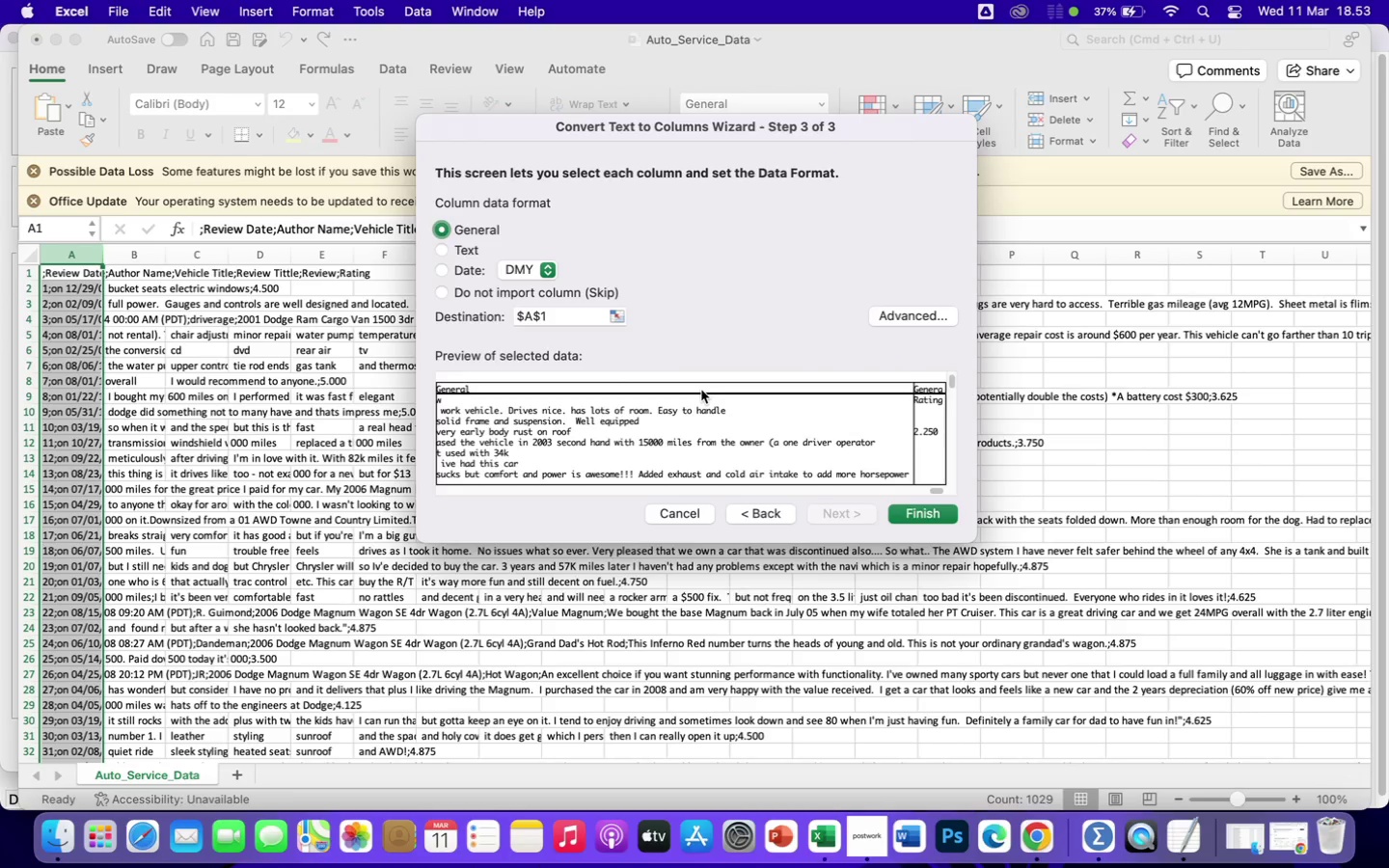 
scroll: coordinate [701, 390], scroll_direction: up, amount: 74.0
 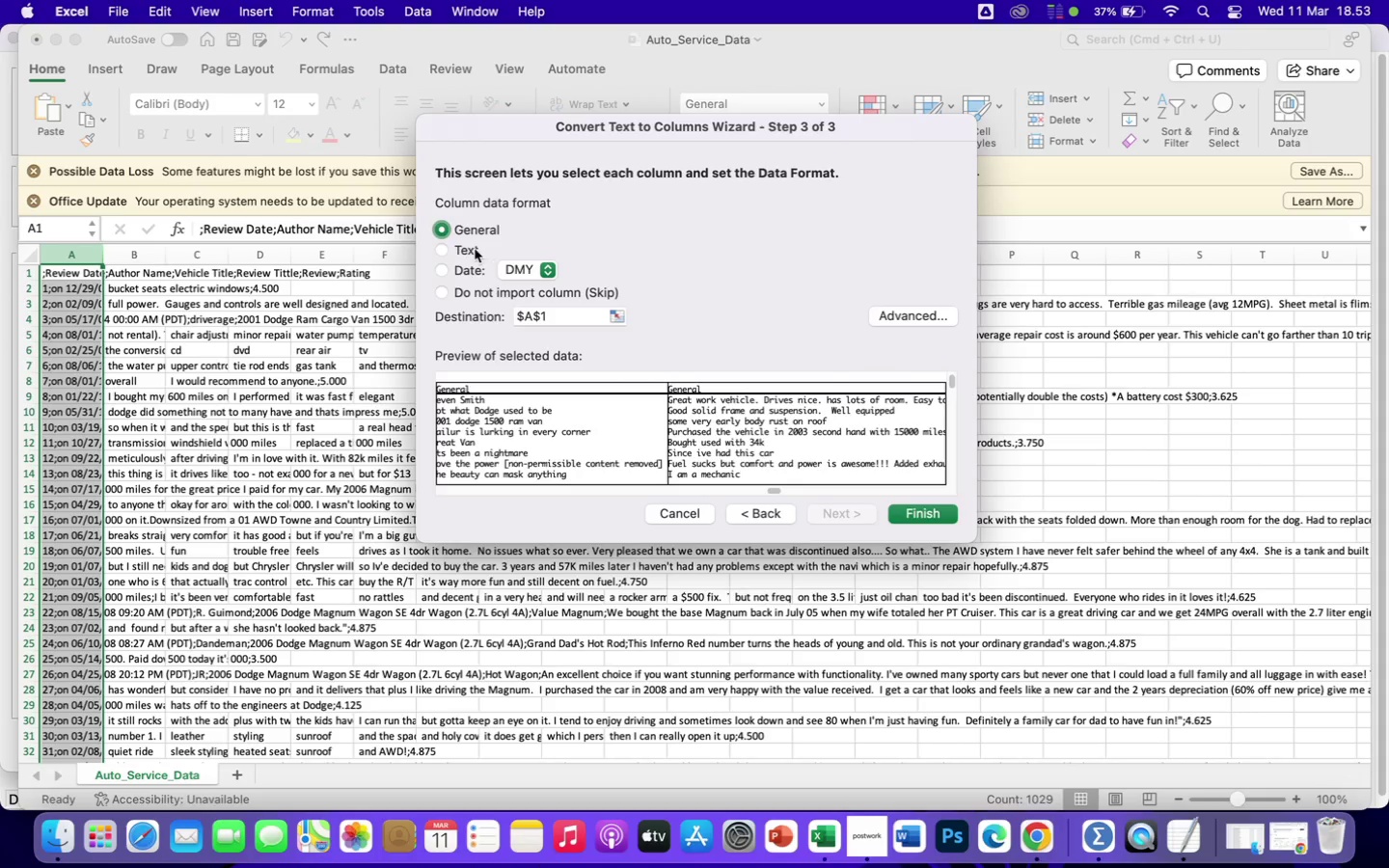 
left_click([474, 249])
 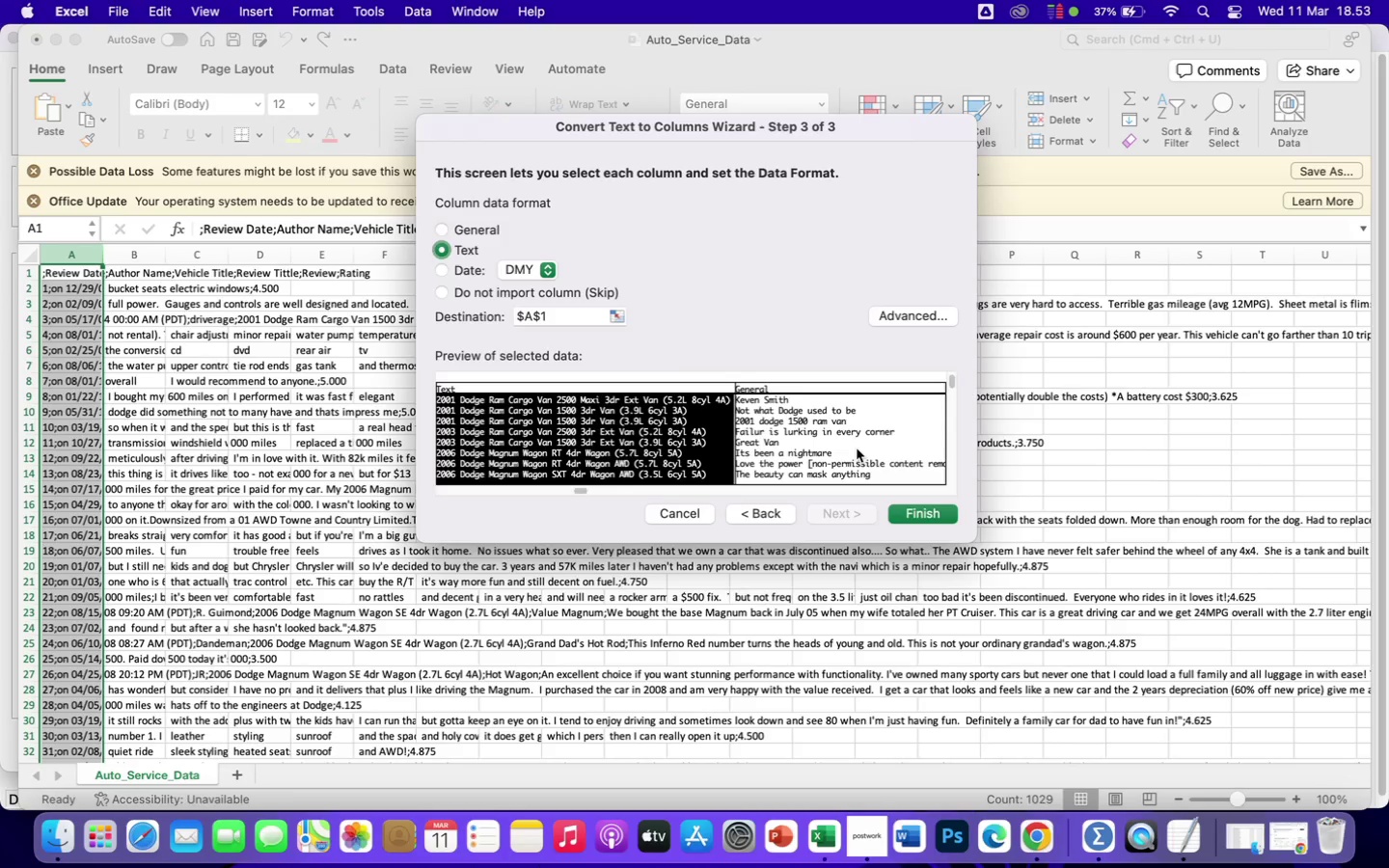 
scroll: coordinate [857, 448], scroll_direction: down, amount: 50.0
 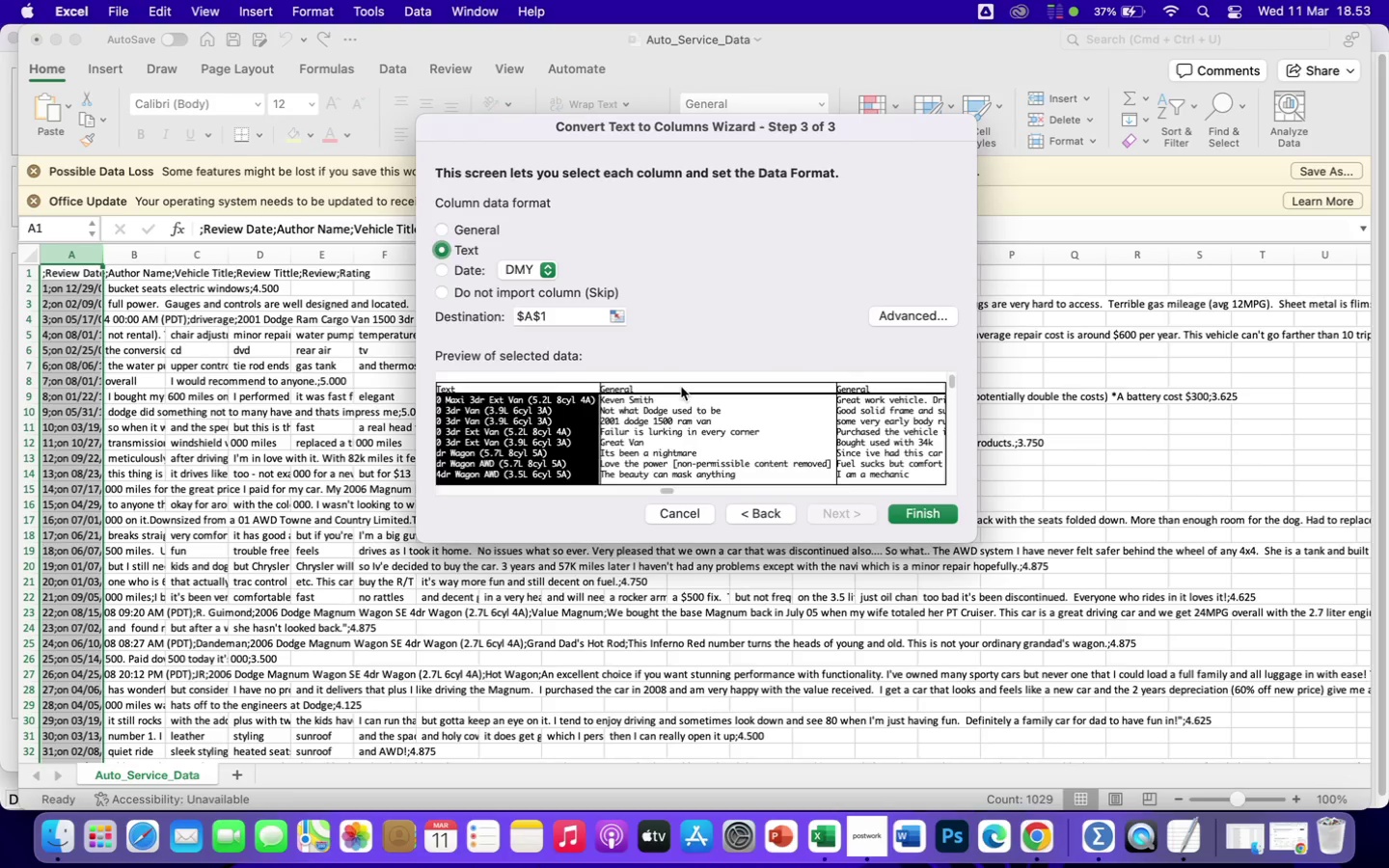 
left_click([681, 387])
 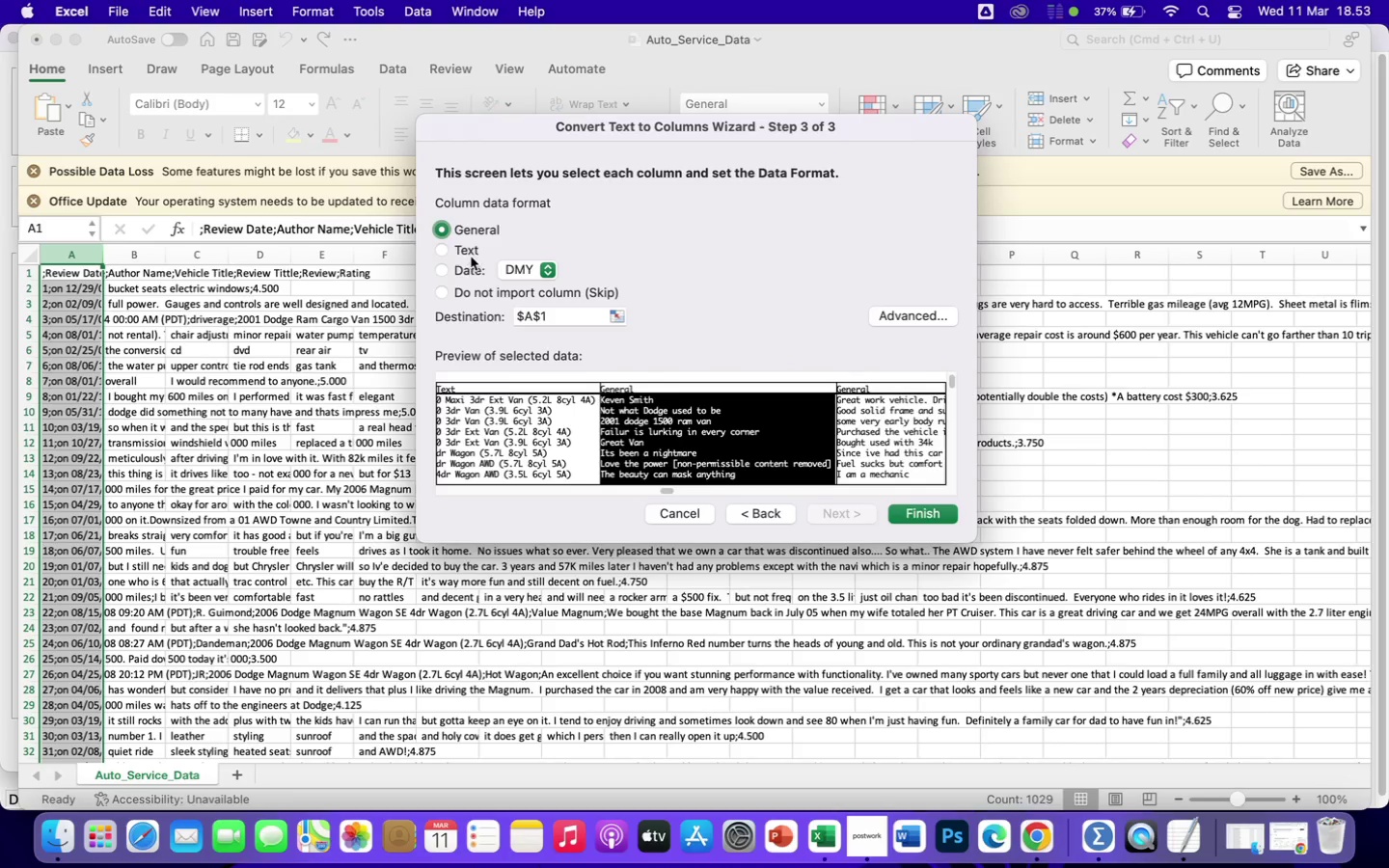 
left_click([471, 257])
 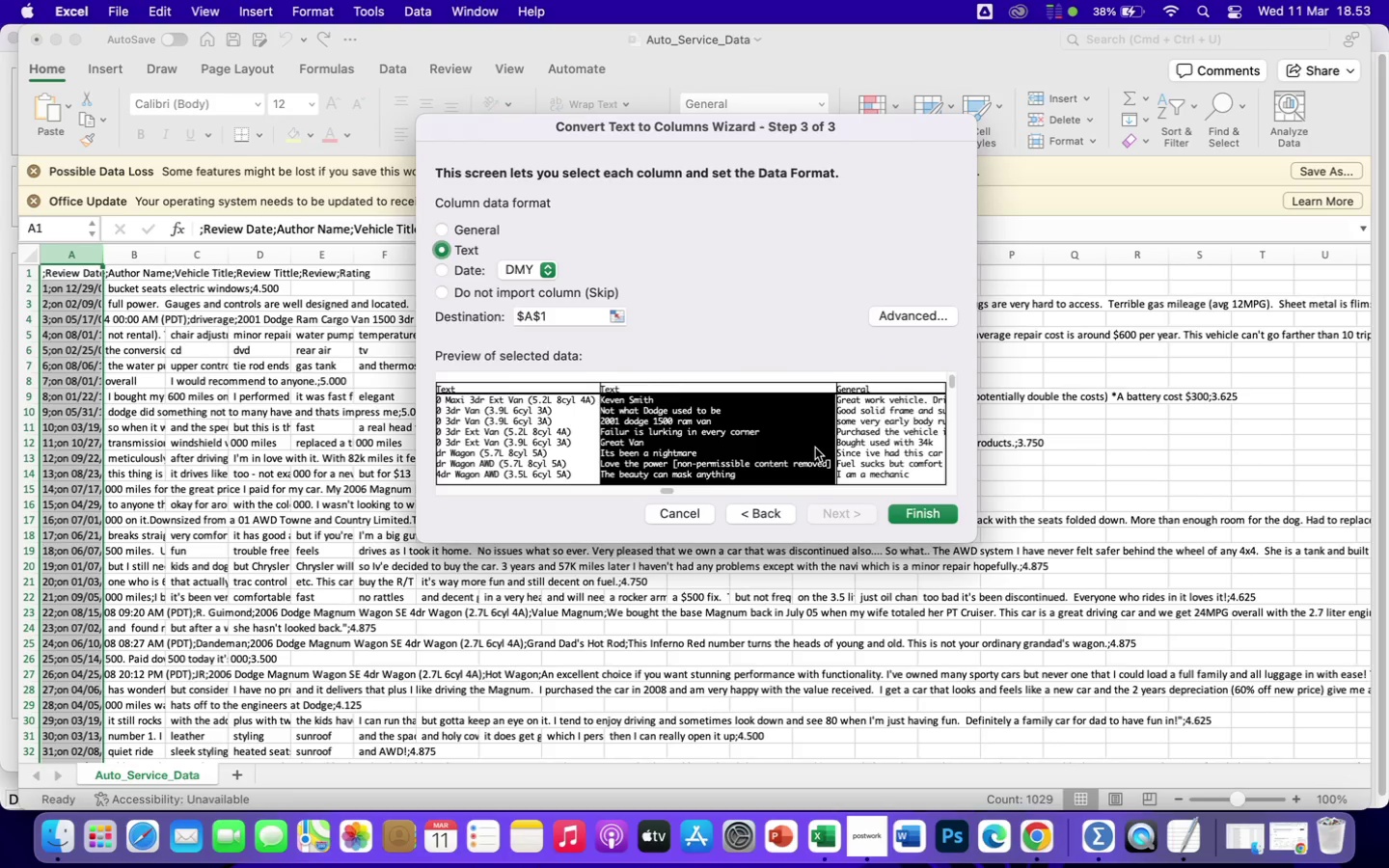 
scroll: coordinate [815, 448], scroll_direction: up, amount: 340.0
 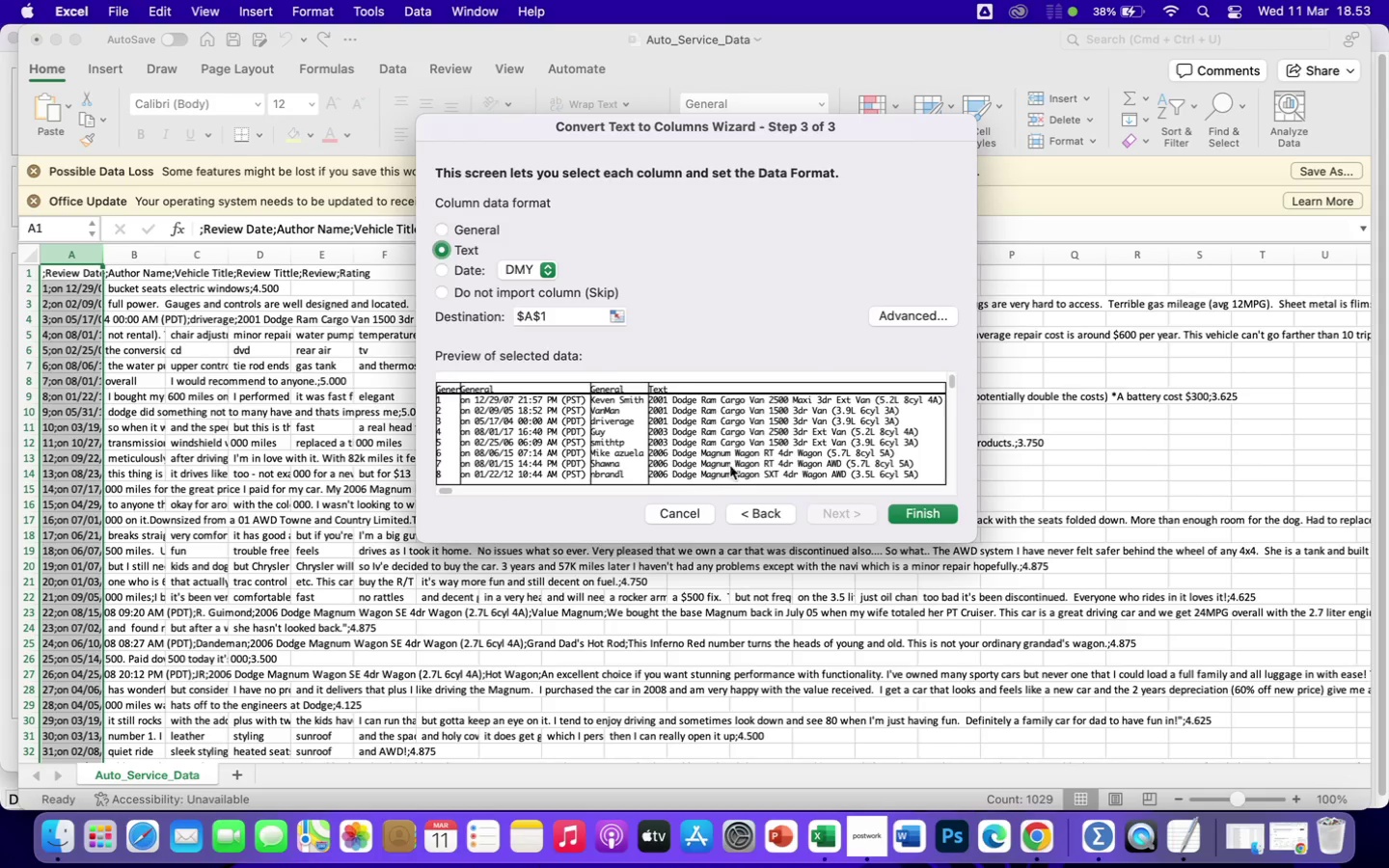 
scroll: coordinate [846, 448], scroll_direction: down, amount: 320.0
 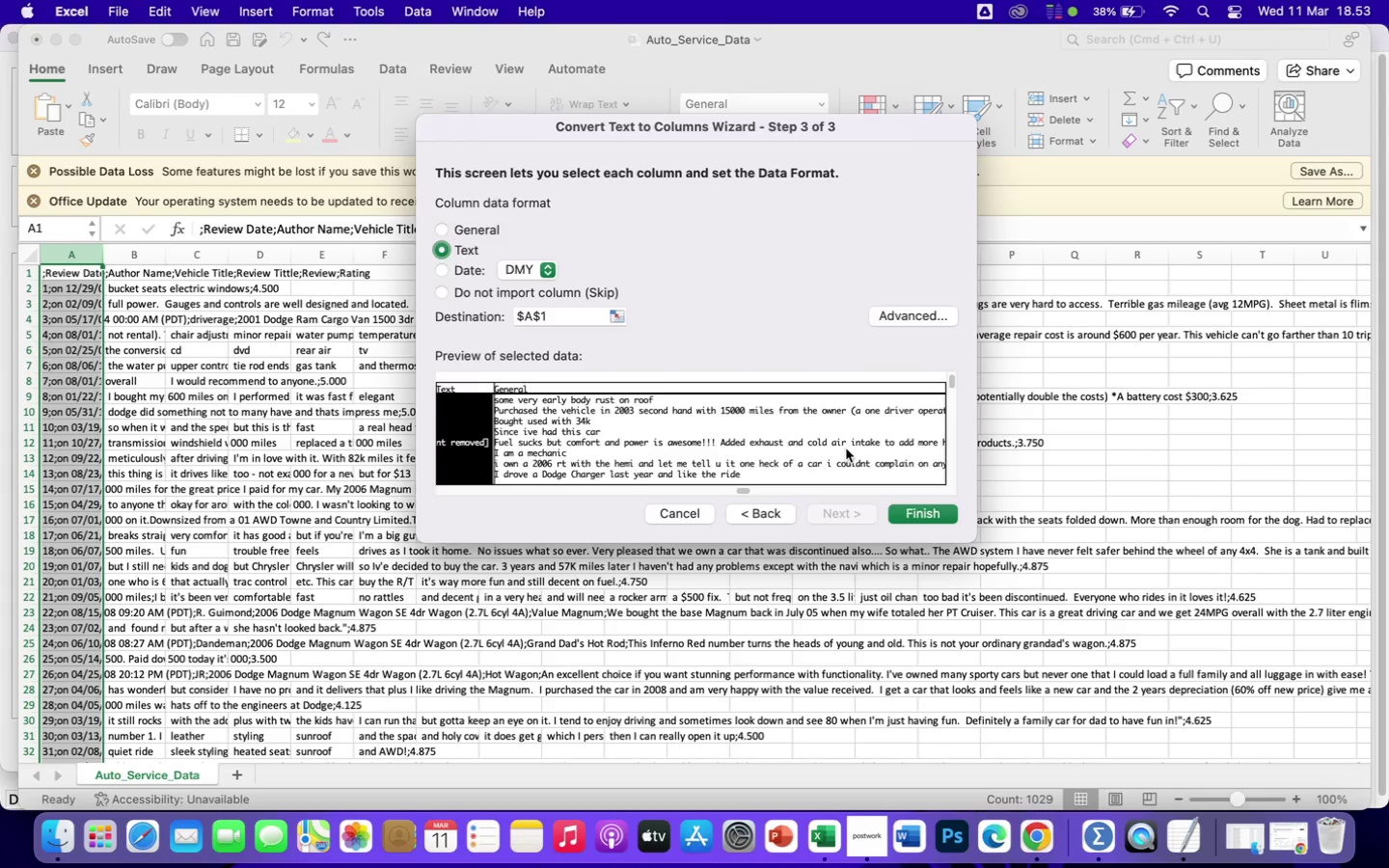 
scroll: coordinate [846, 448], scroll_direction: up, amount: 228.0
 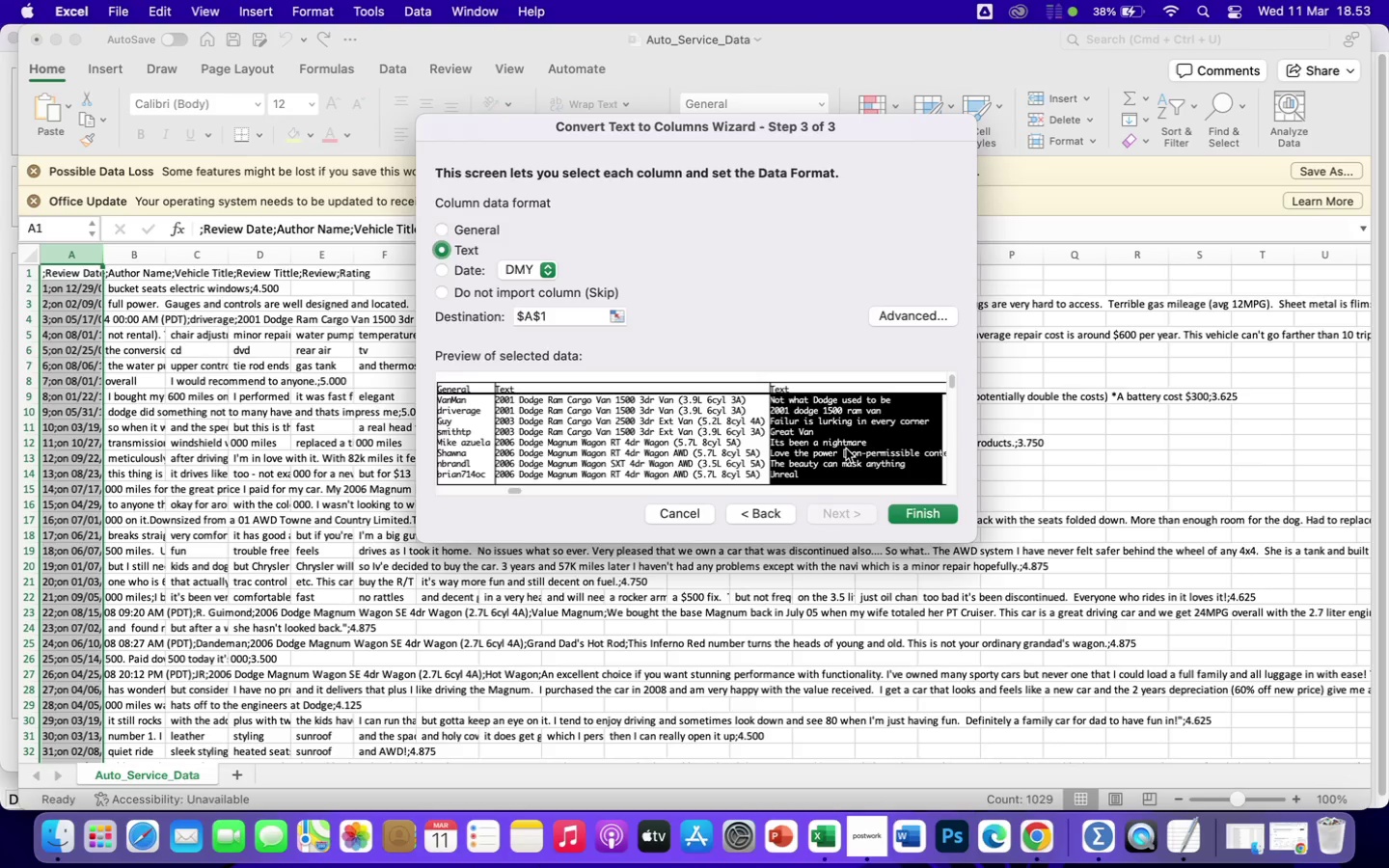 
wait(11.38)
 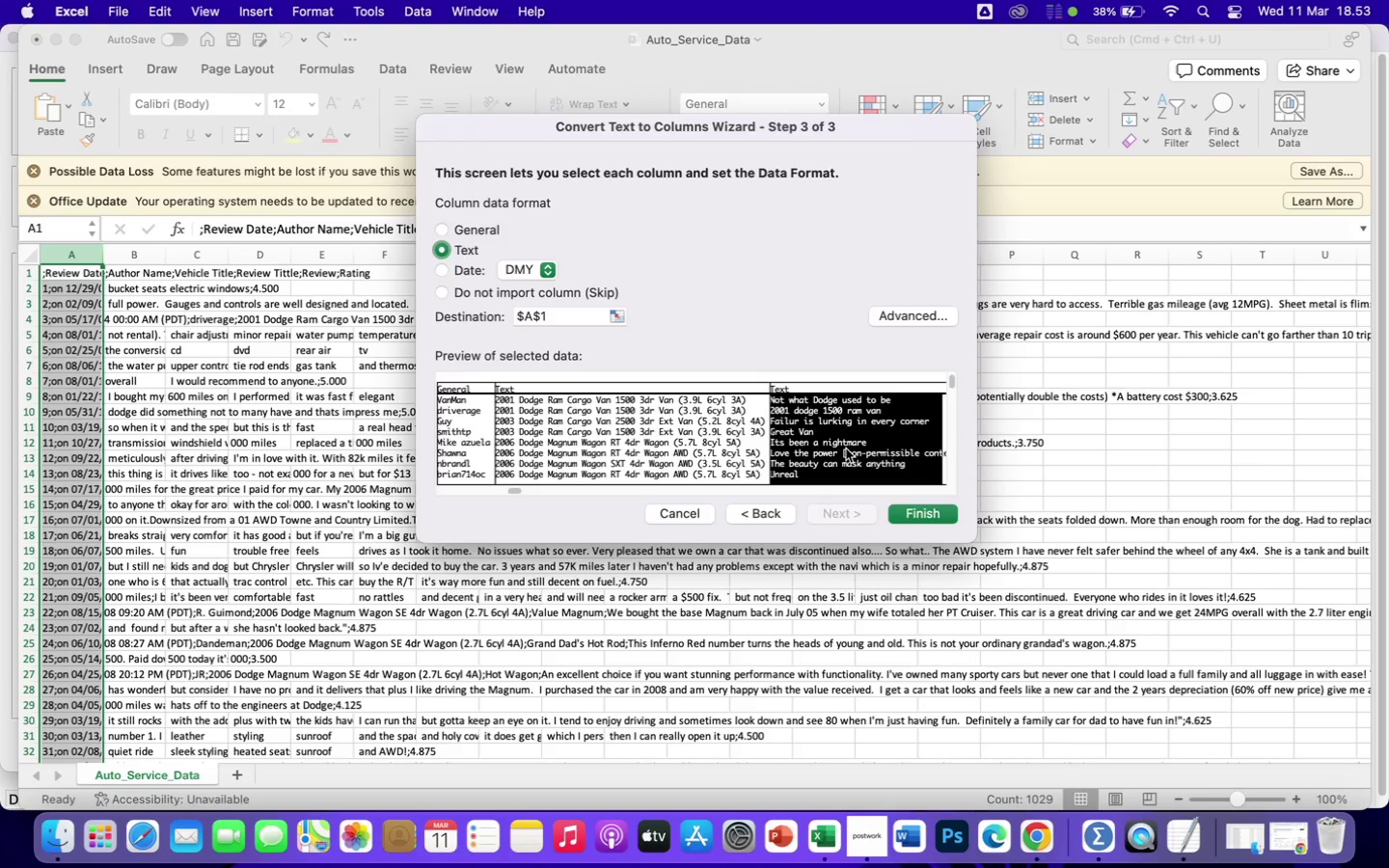 
scroll: coordinate [824, 448], scroll_direction: down, amount: 1035.0
 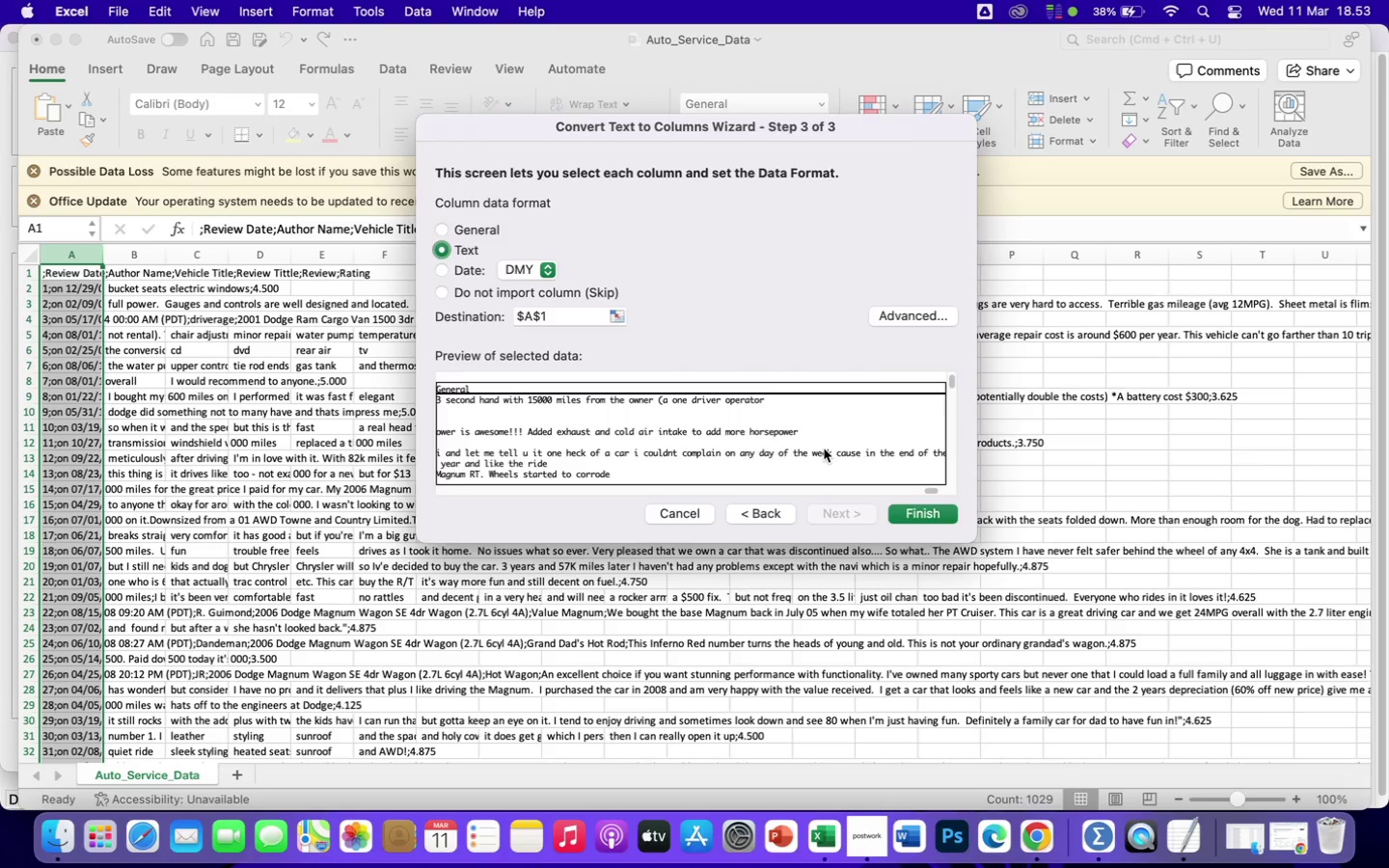 
scroll: coordinate [824, 448], scroll_direction: up, amount: 8.0
 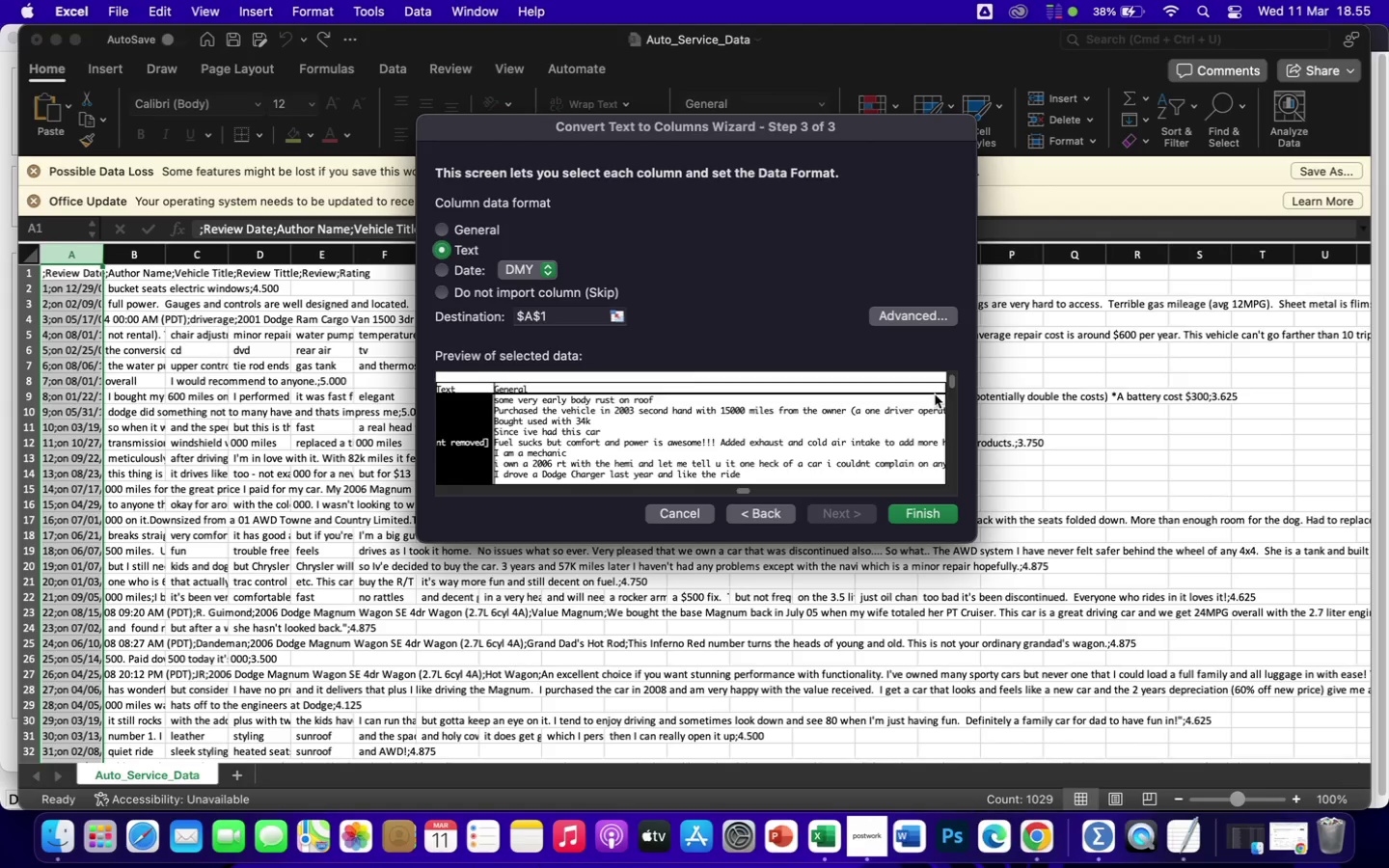 
wait(74.55)
 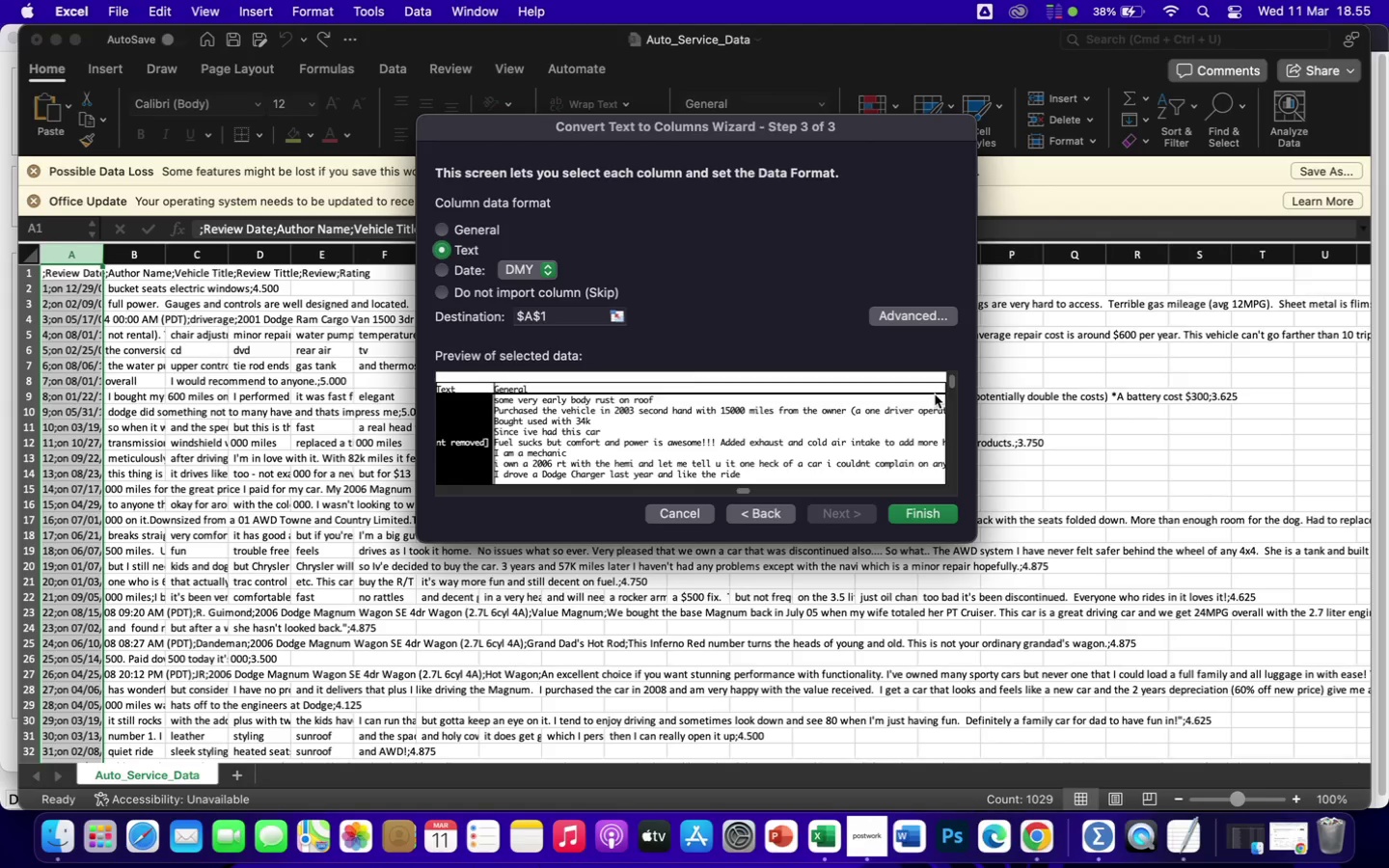 
left_click([922, 515])
 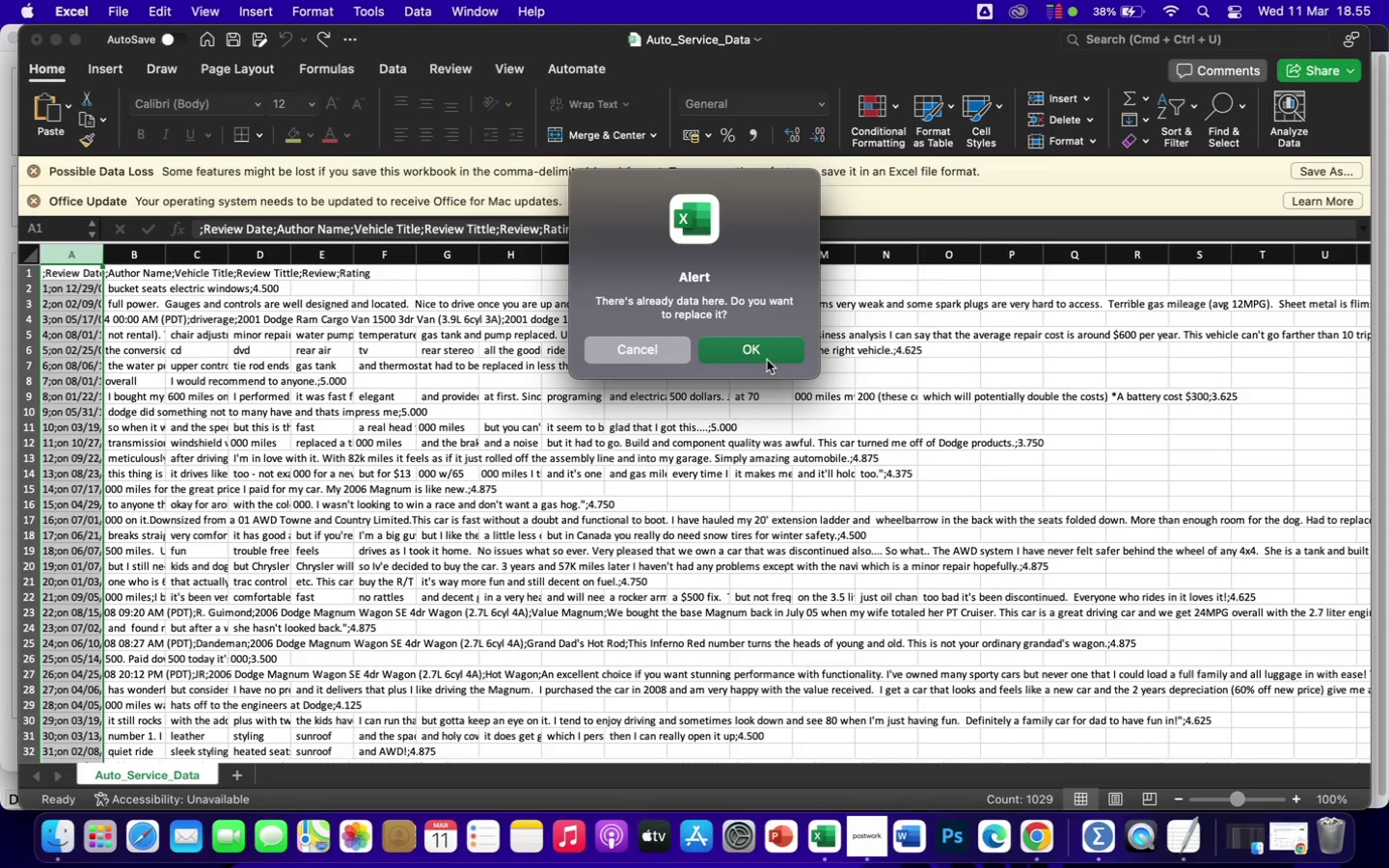 
left_click([768, 350])
 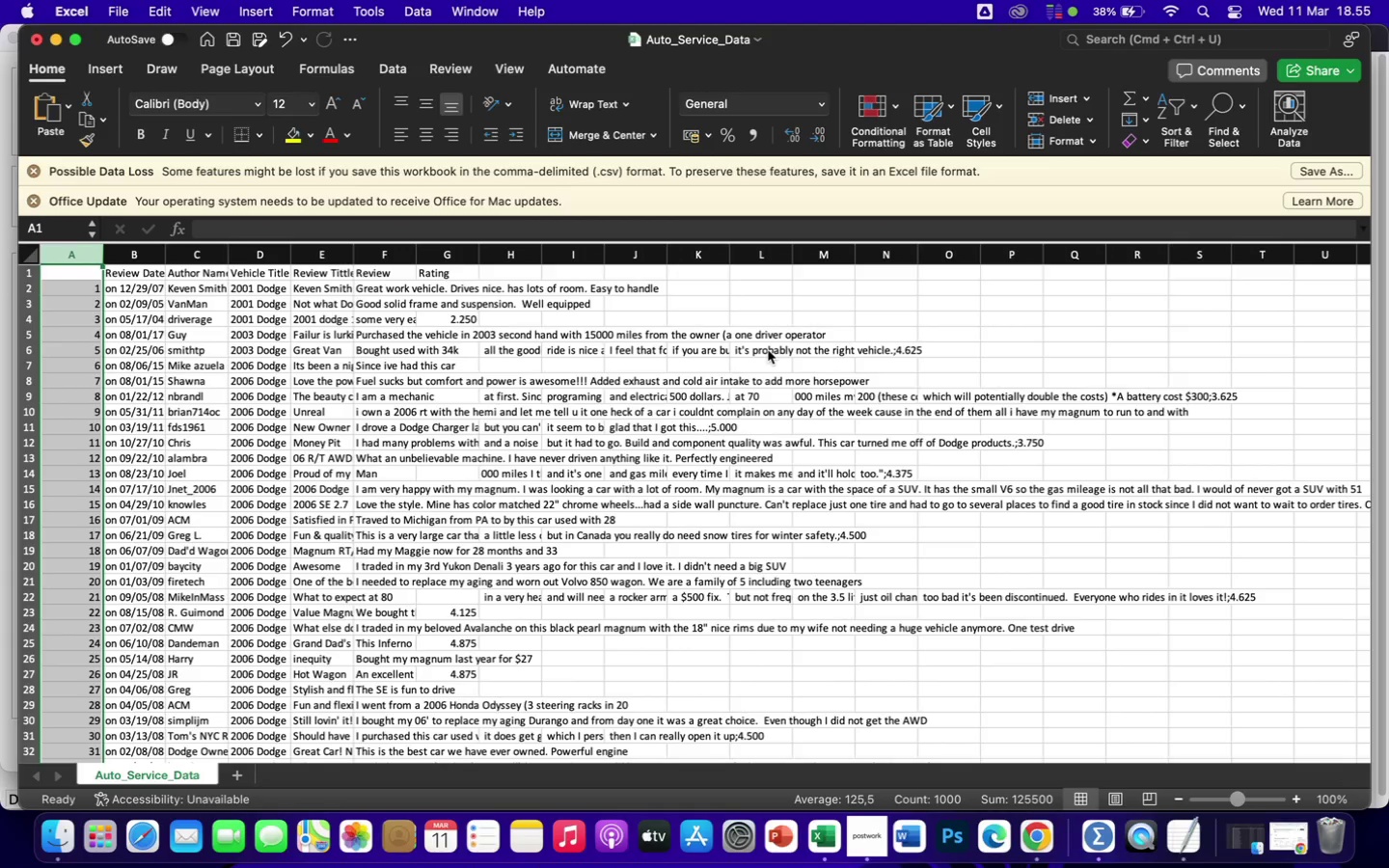 
key(ArrowRight)
 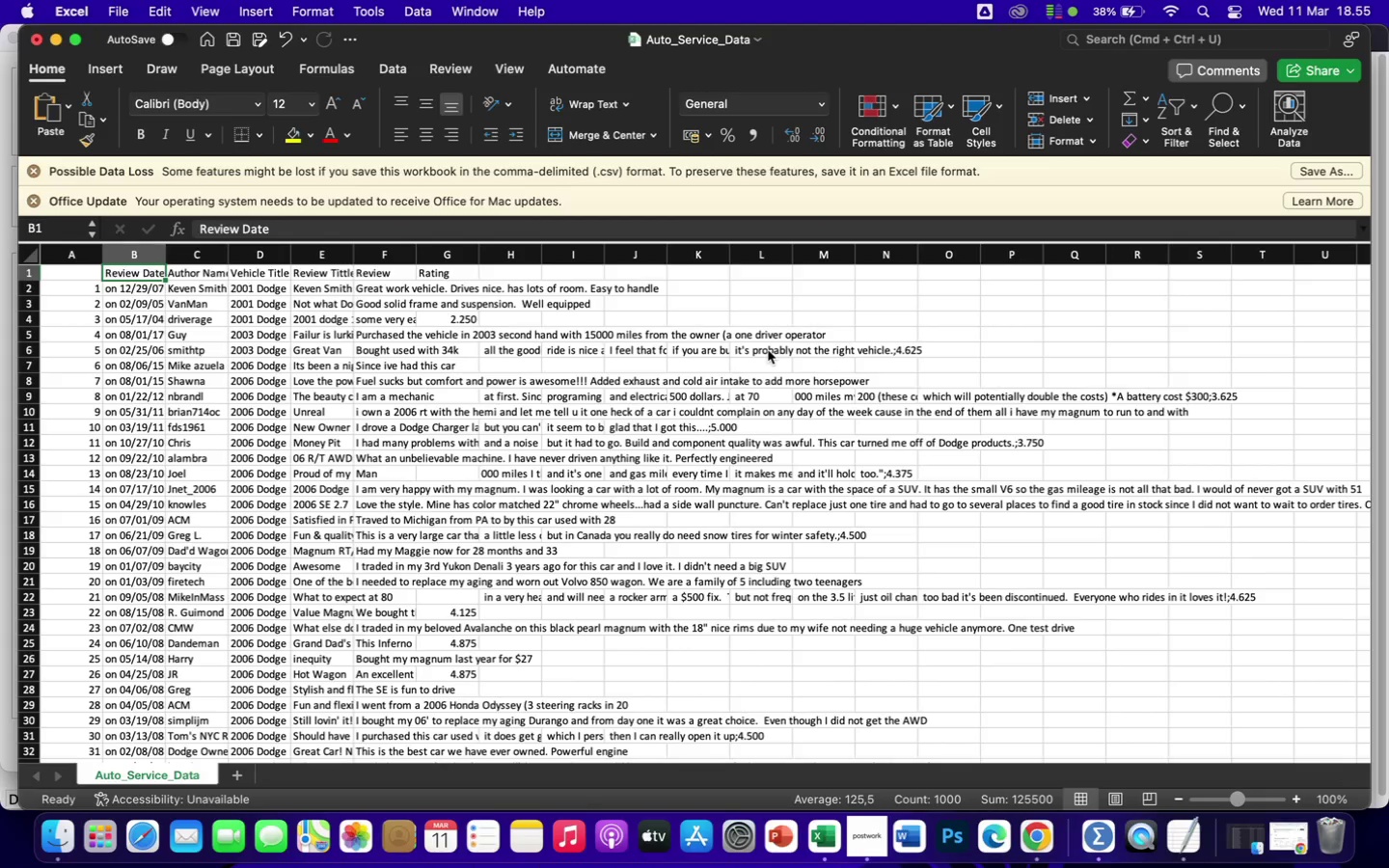 
key(ArrowRight)
 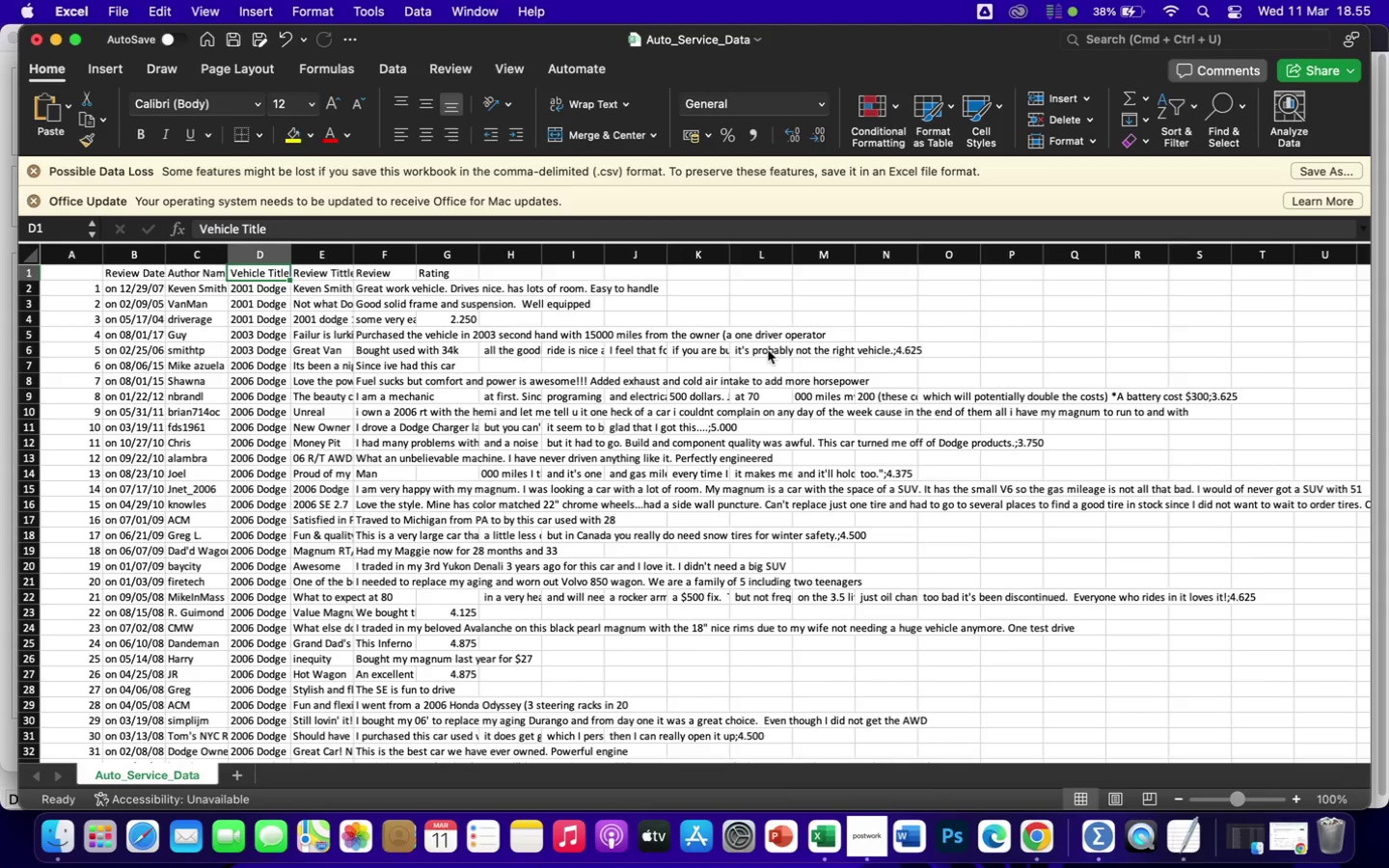 
key(ArrowRight)
 